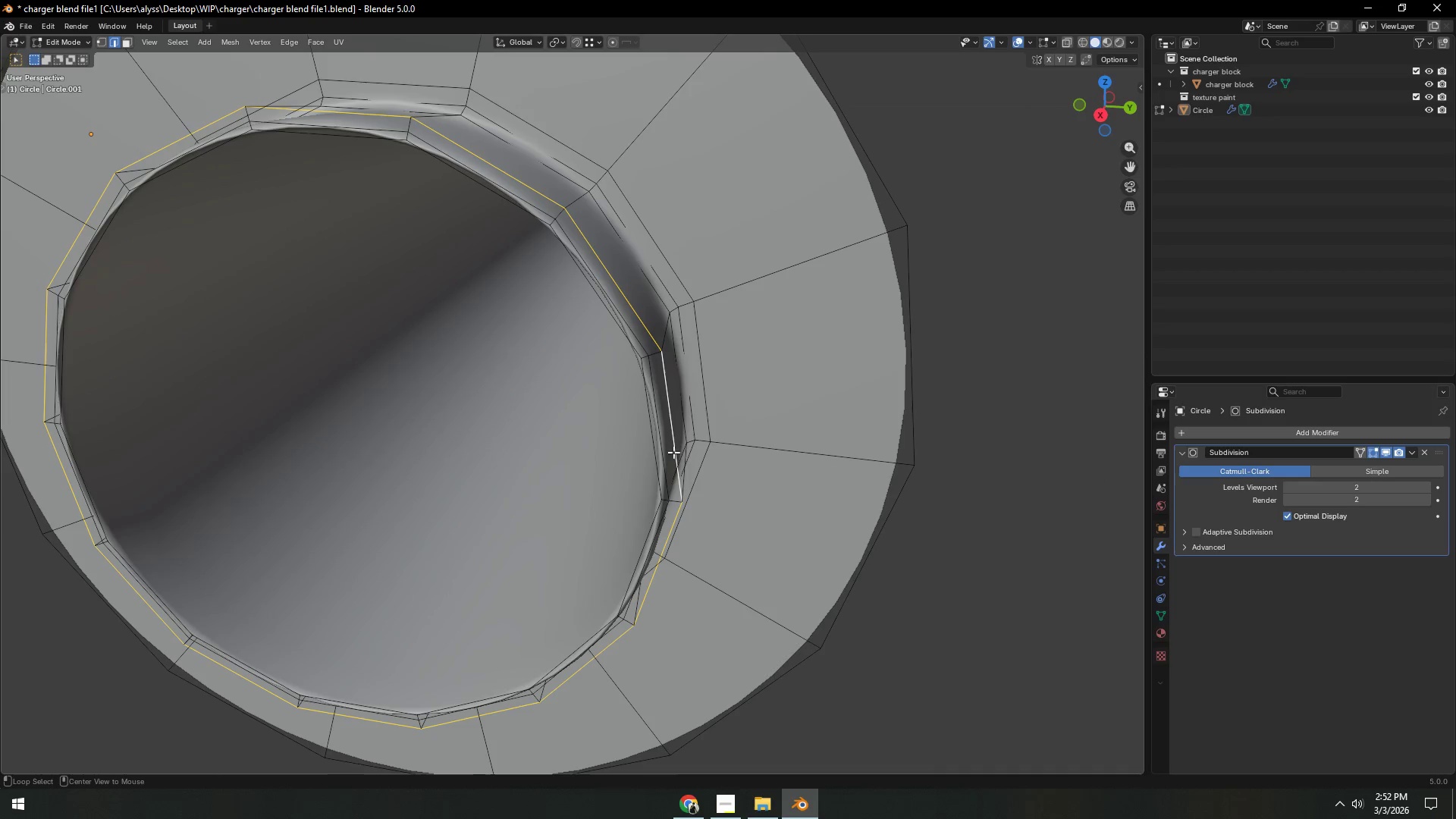 
hold_key(key=AltLeft, duration=1.51)
 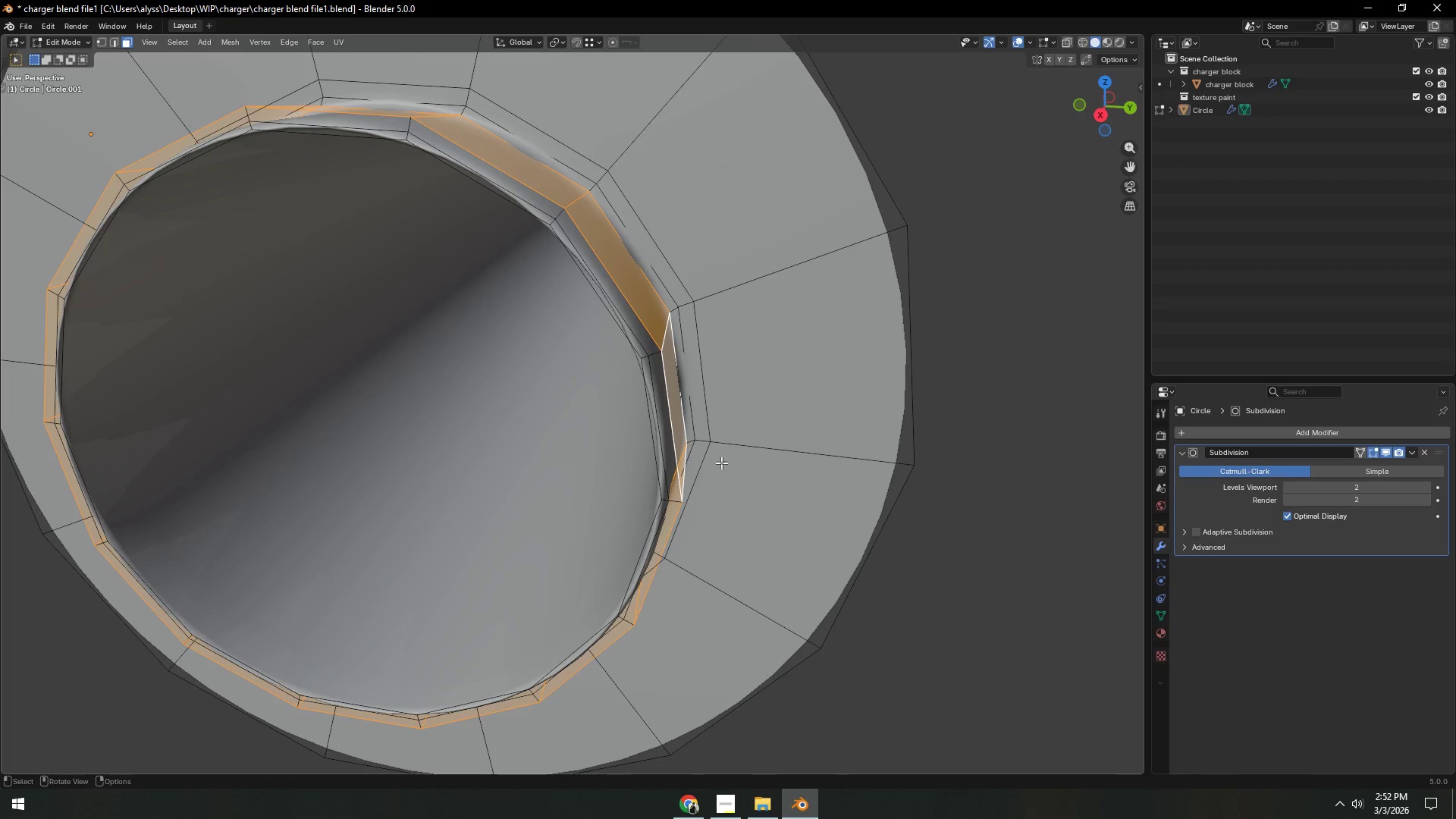 
key(3)
 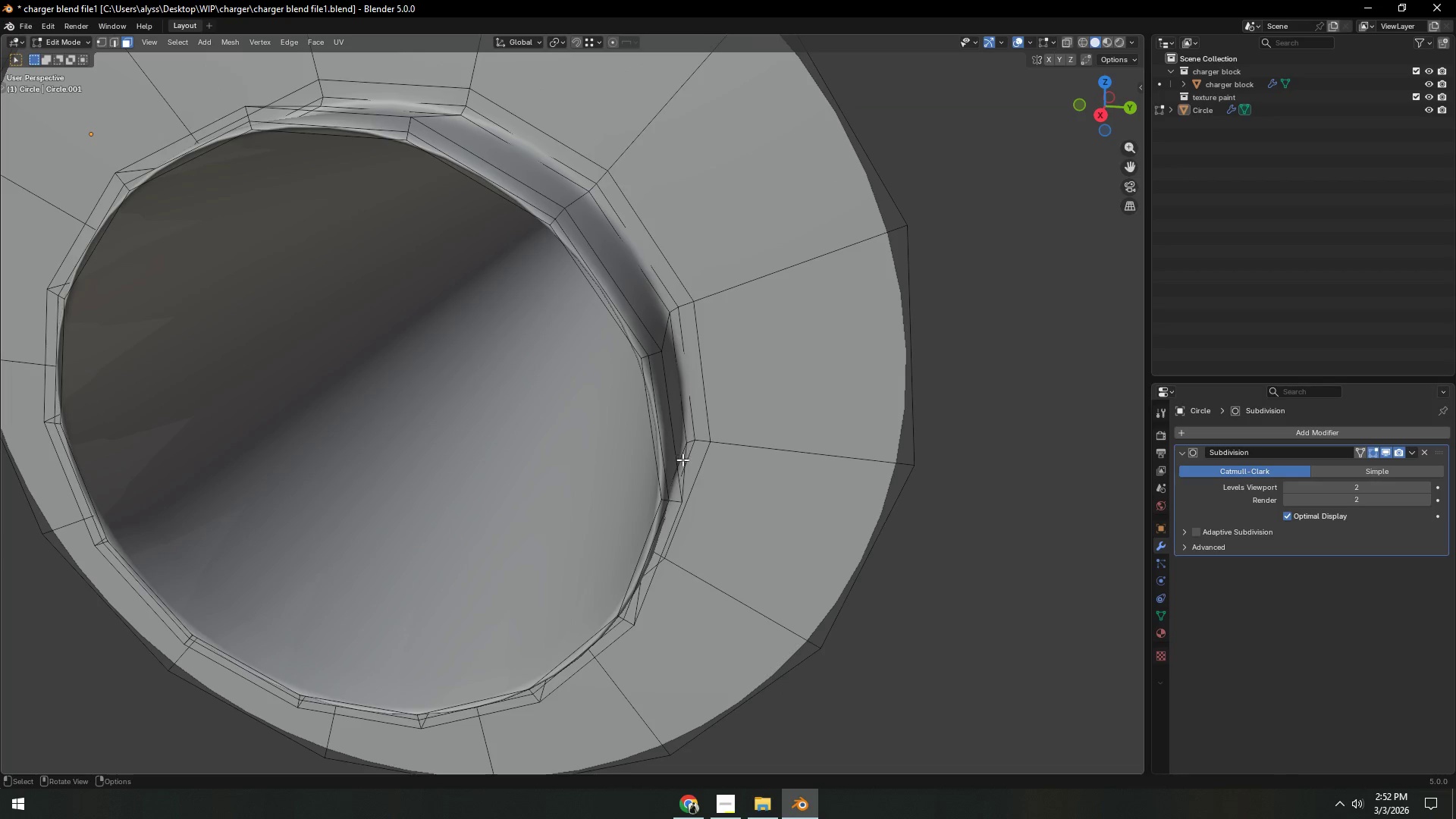 
hold_key(key=AltLeft, duration=0.38)
left_click([682, 462])
 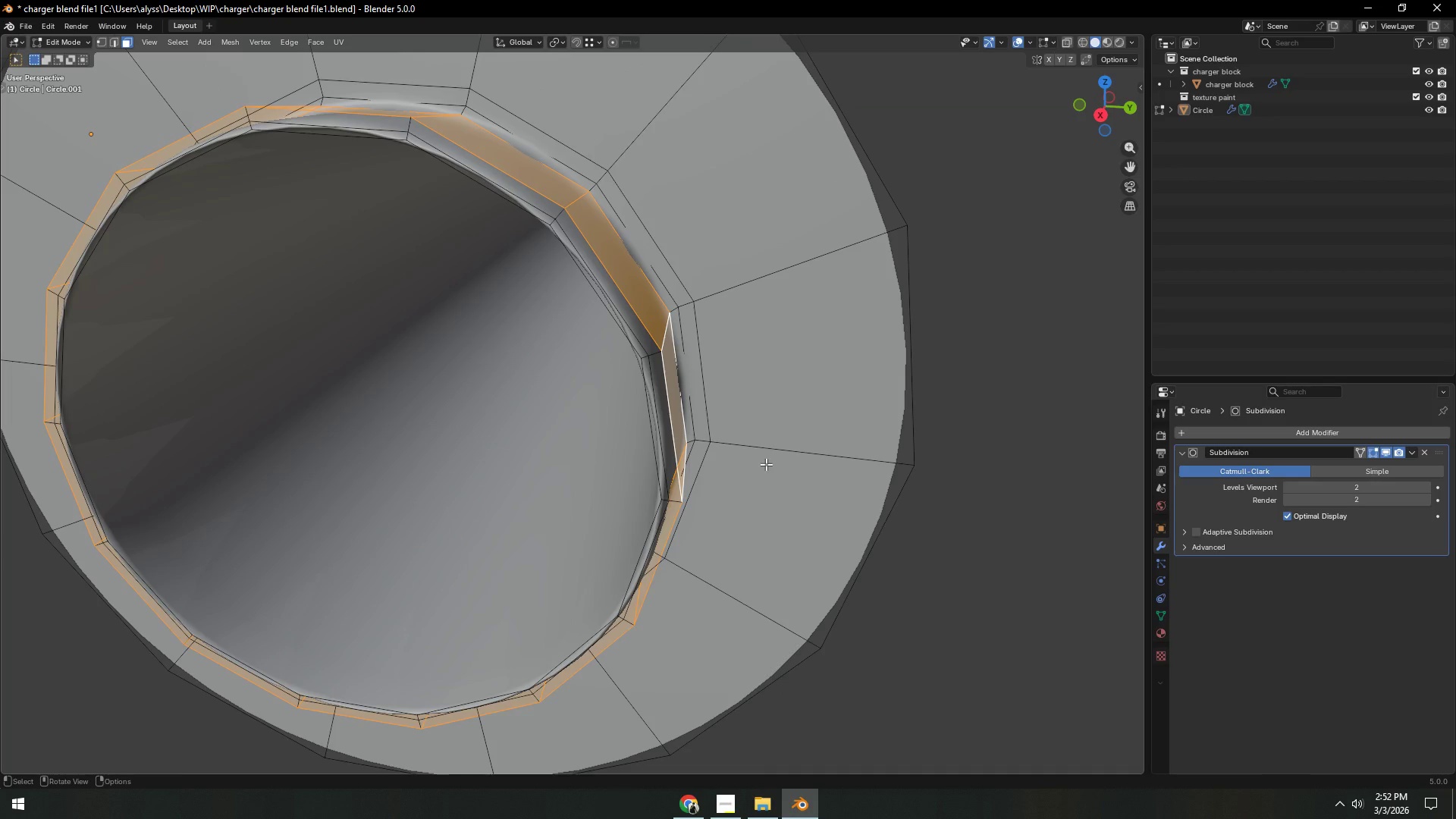 
type(sX)
 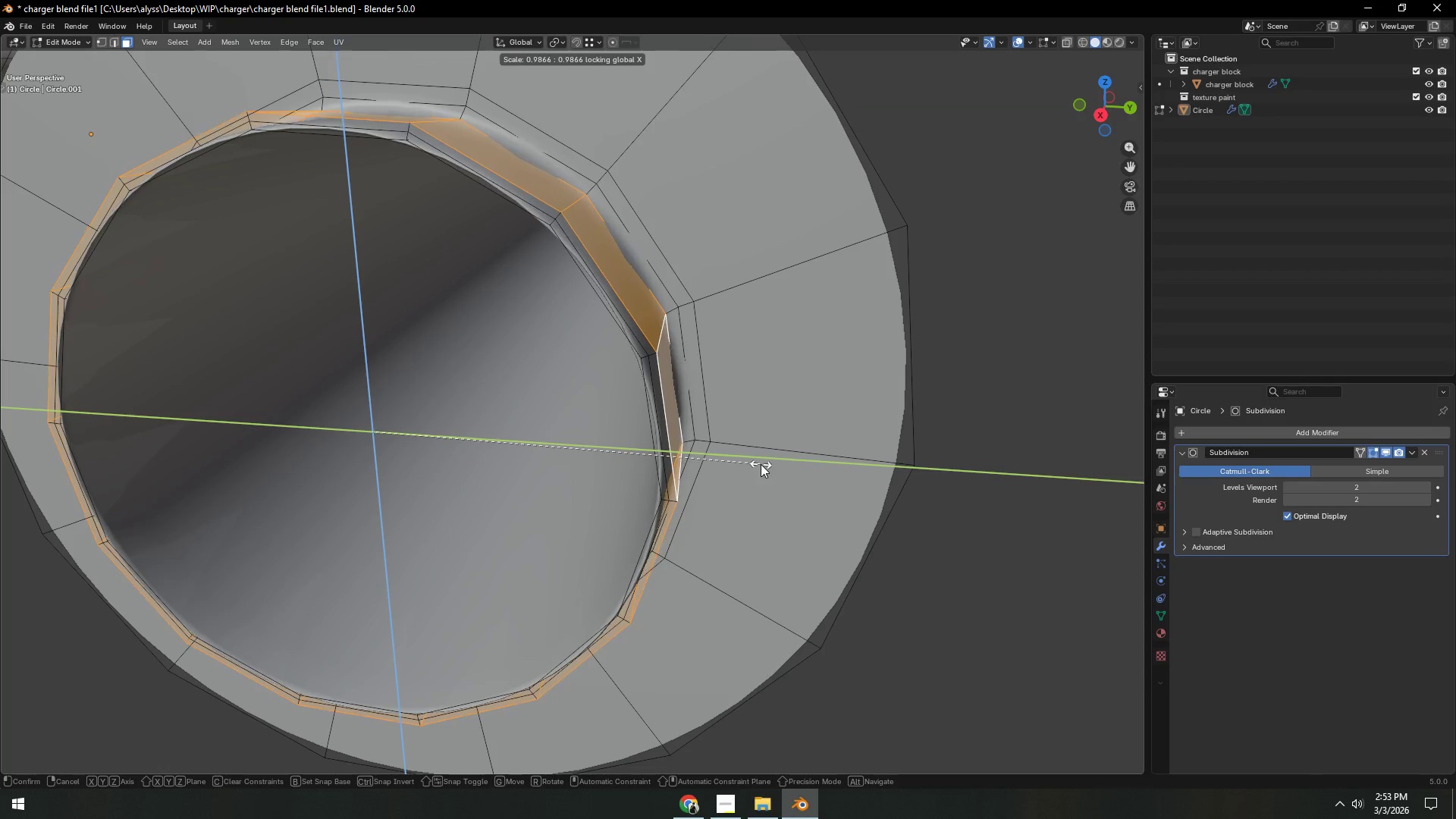 
left_click([761, 462])
 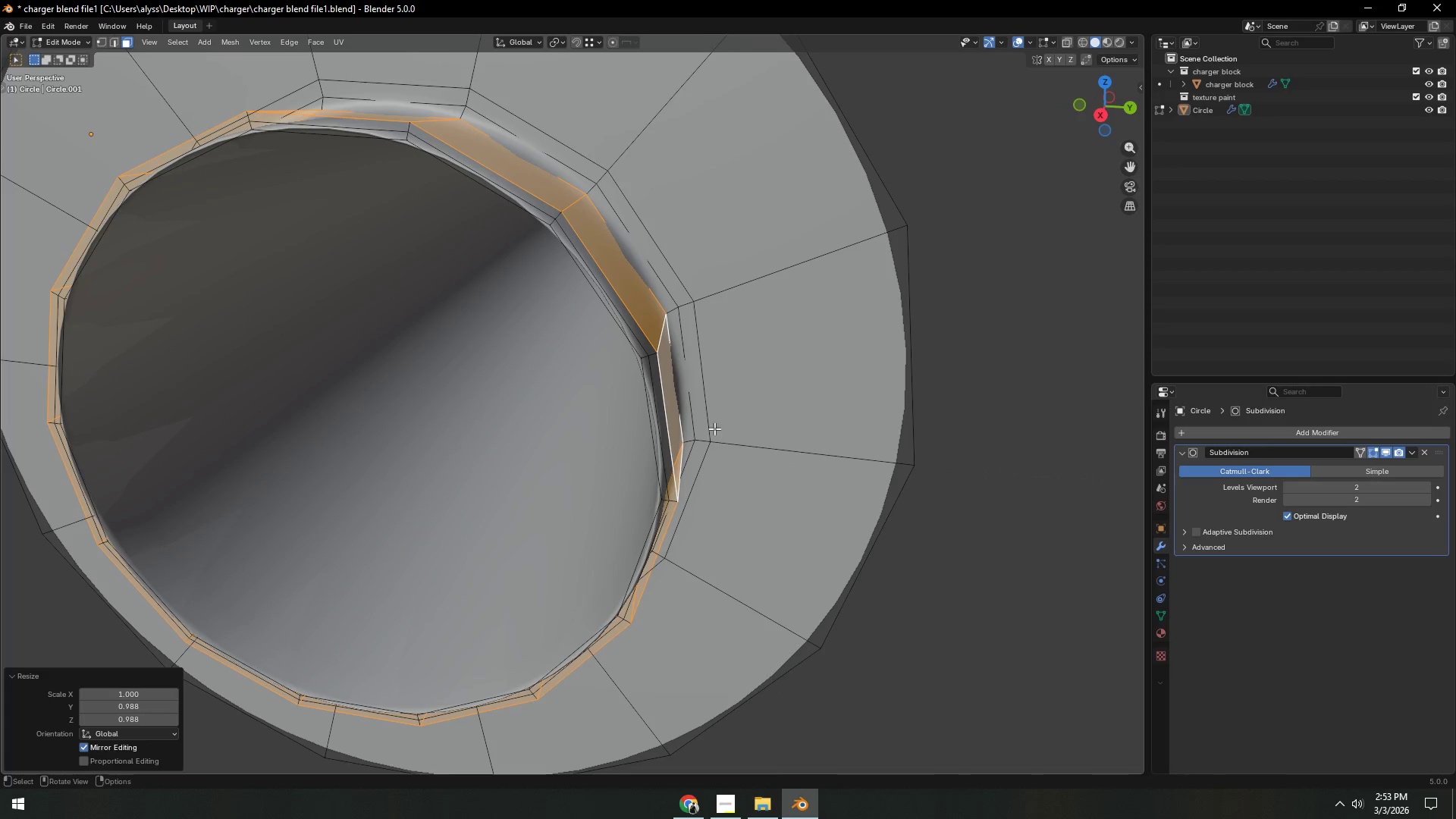 
key(2)
 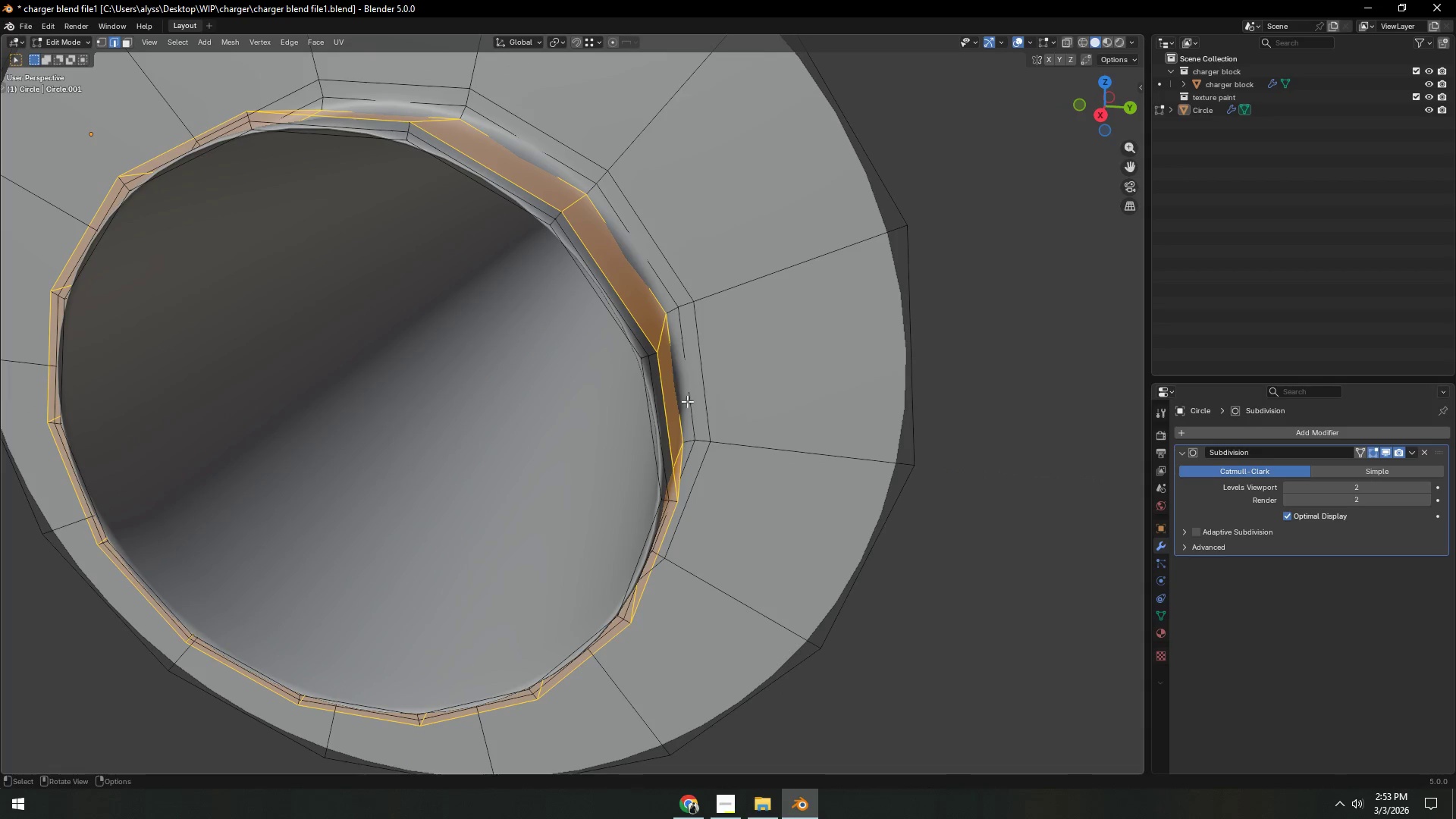 
hold_key(key=AltLeft, duration=0.47)
left_click([688, 401])
 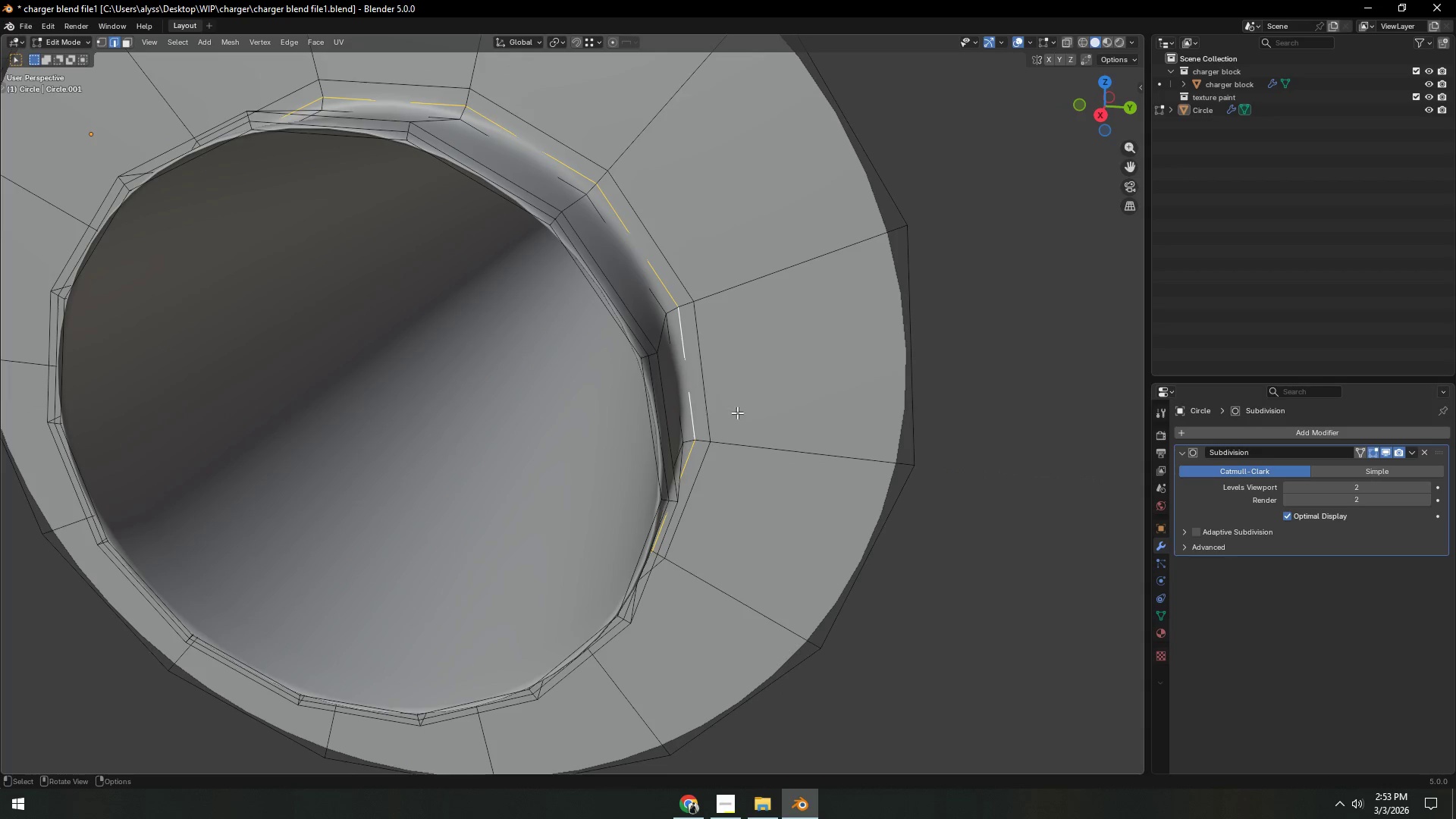 
scroll: coordinate [734, 416], scroll_direction: up, amount: 1.0
 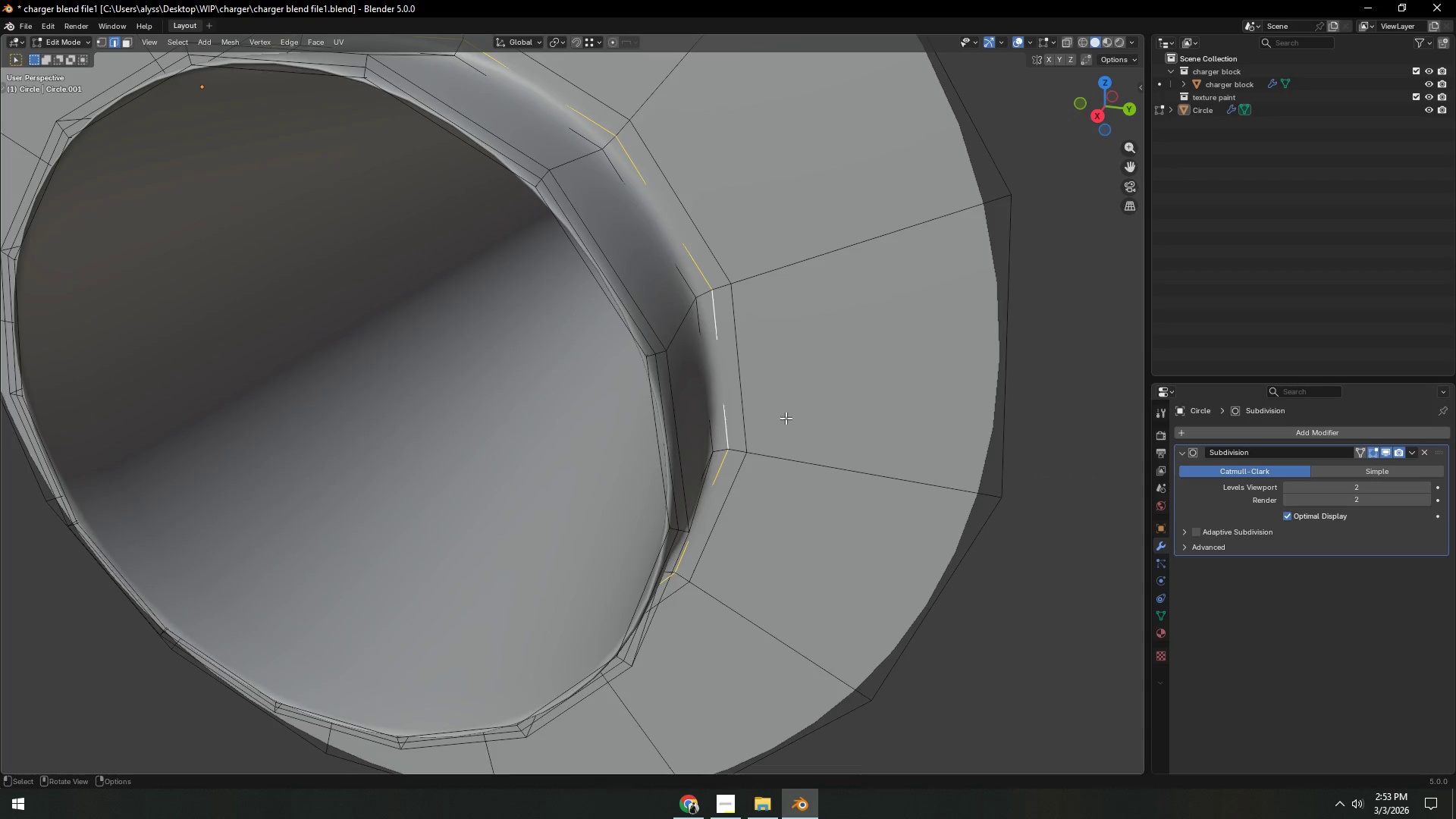 
key(S)
 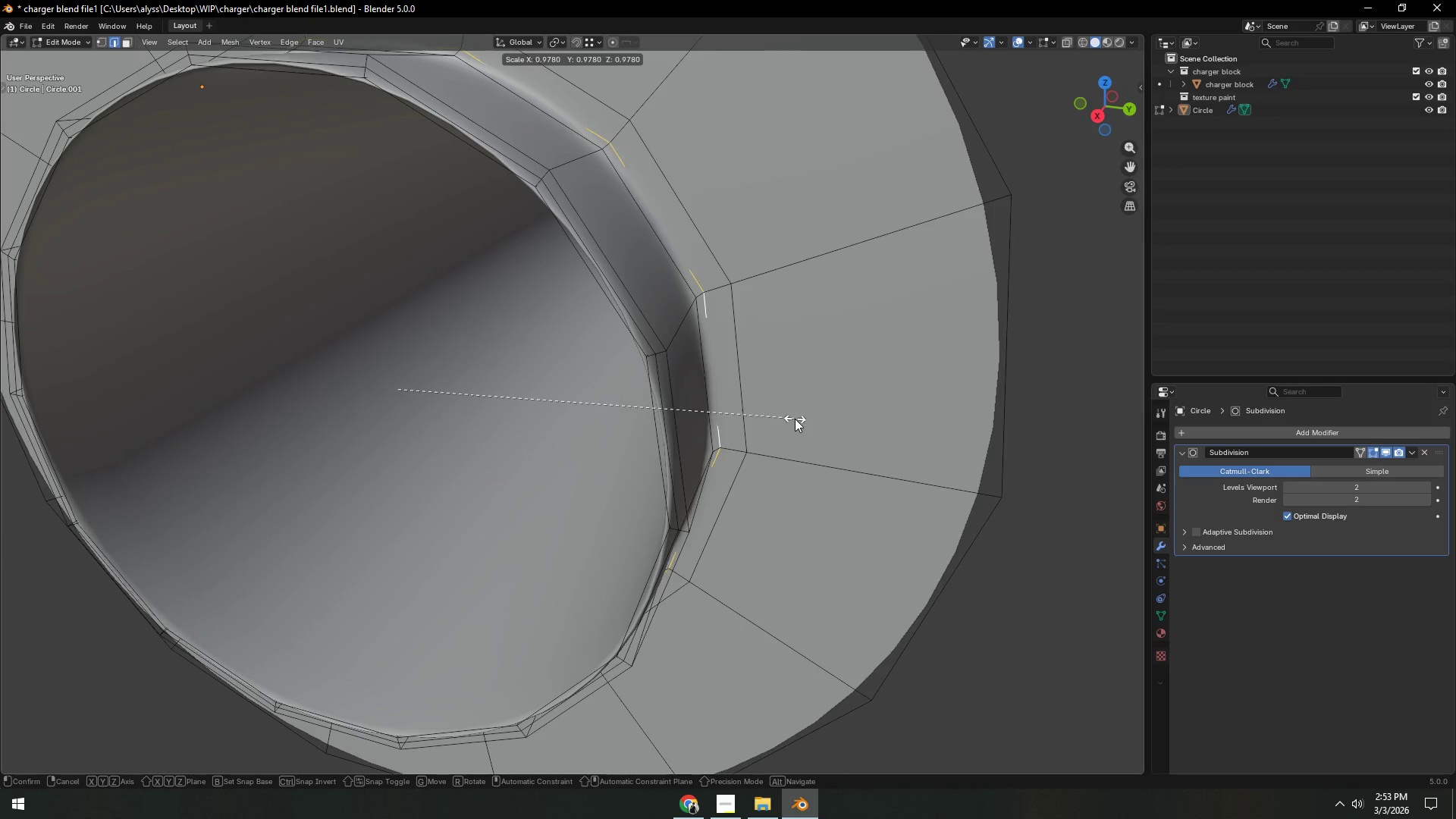 
left_click([795, 419])
 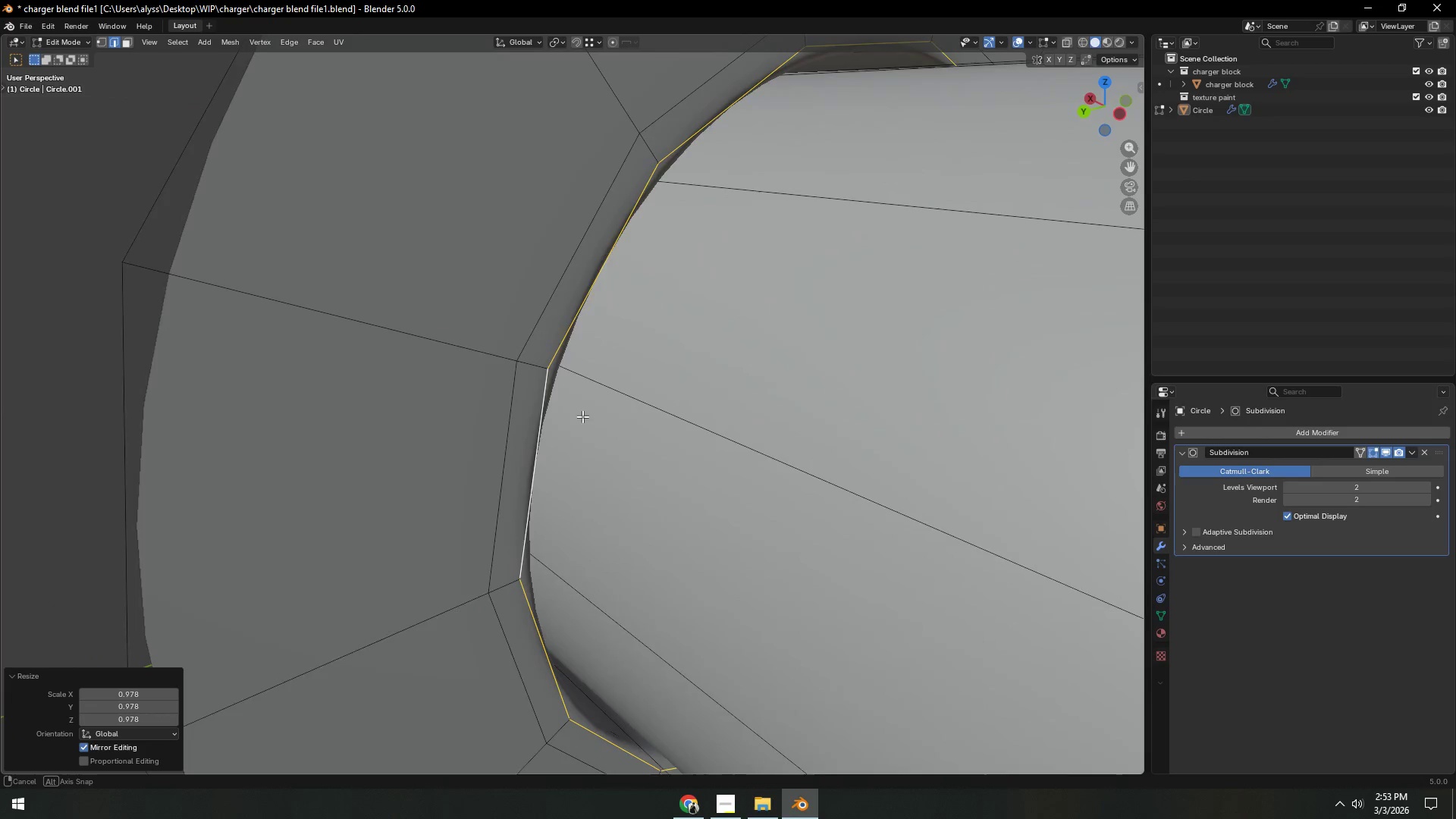 
scroll: coordinate [579, 416], scroll_direction: down, amount: 2.0
 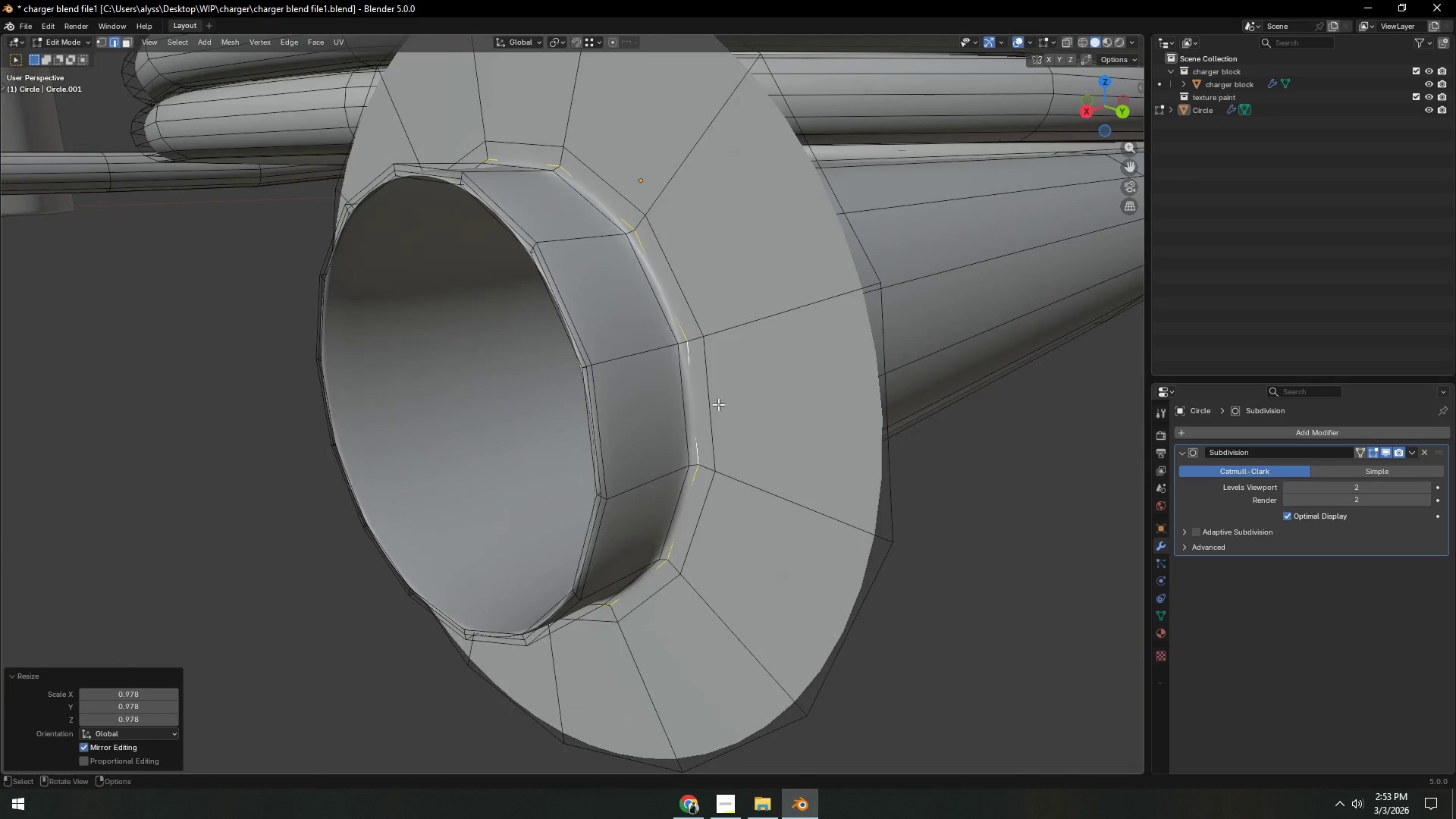 
wait(7.88)
 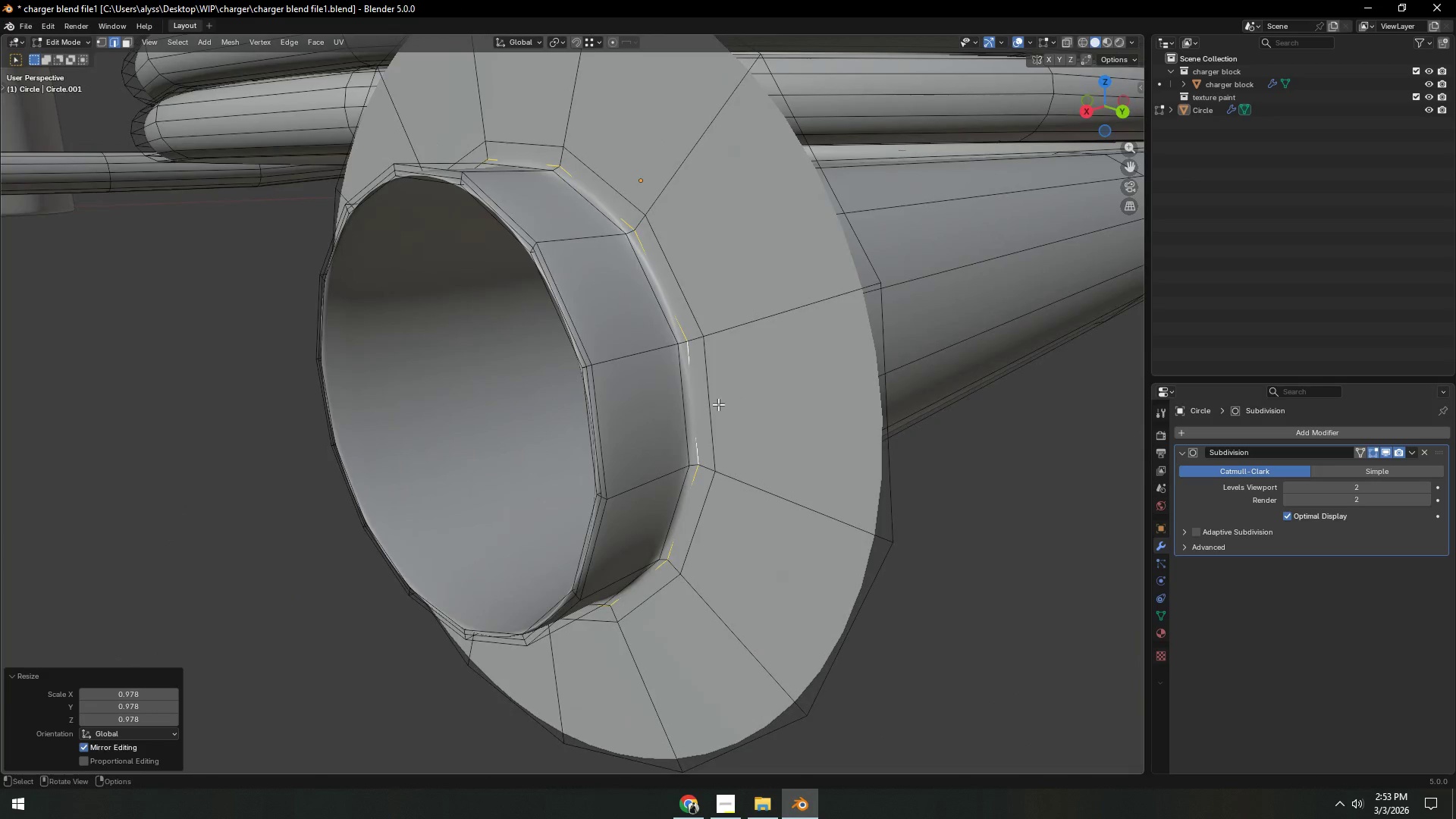 
left_click([1390, 453])
 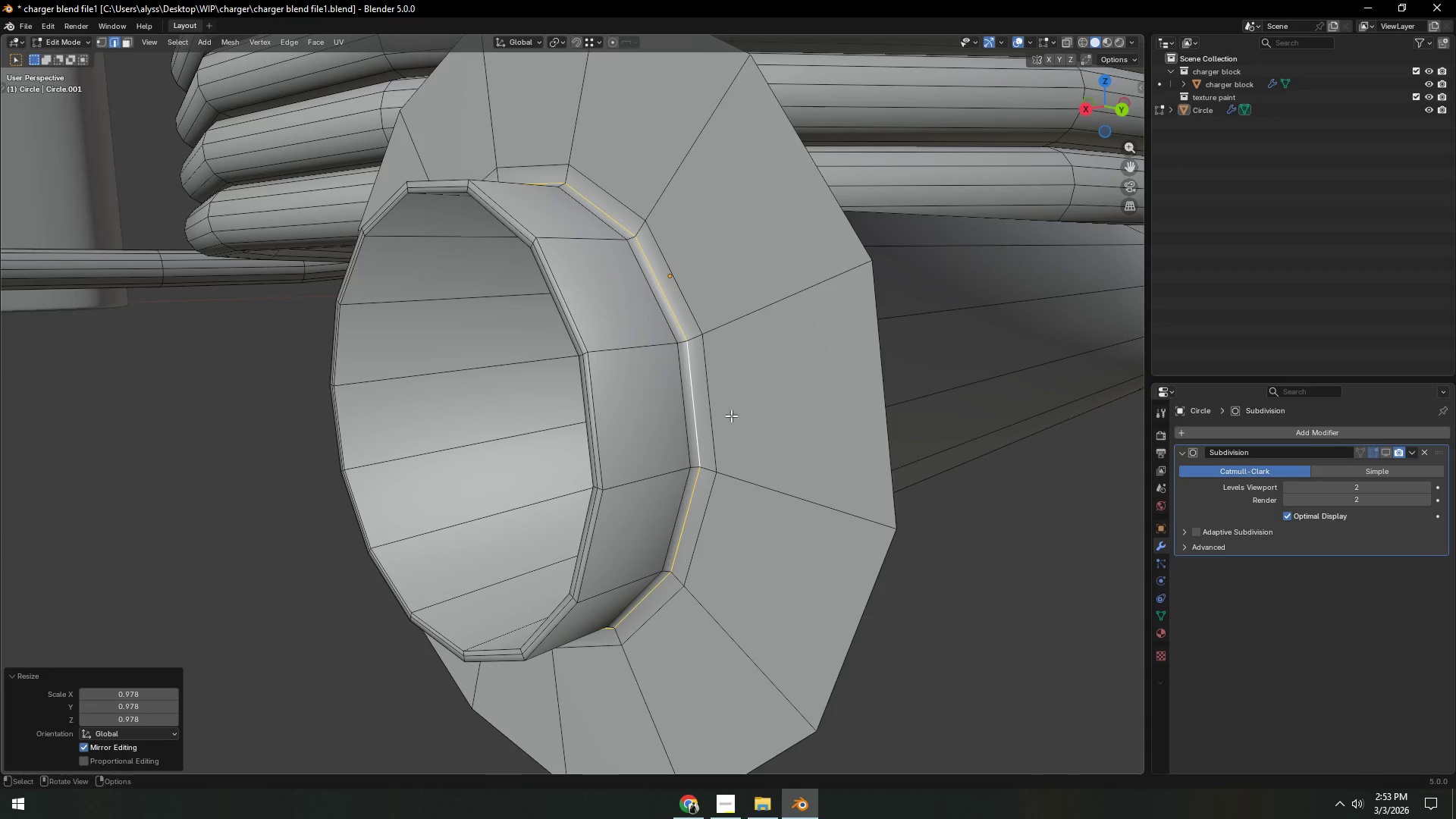 
key(Alt+AltLeft)
 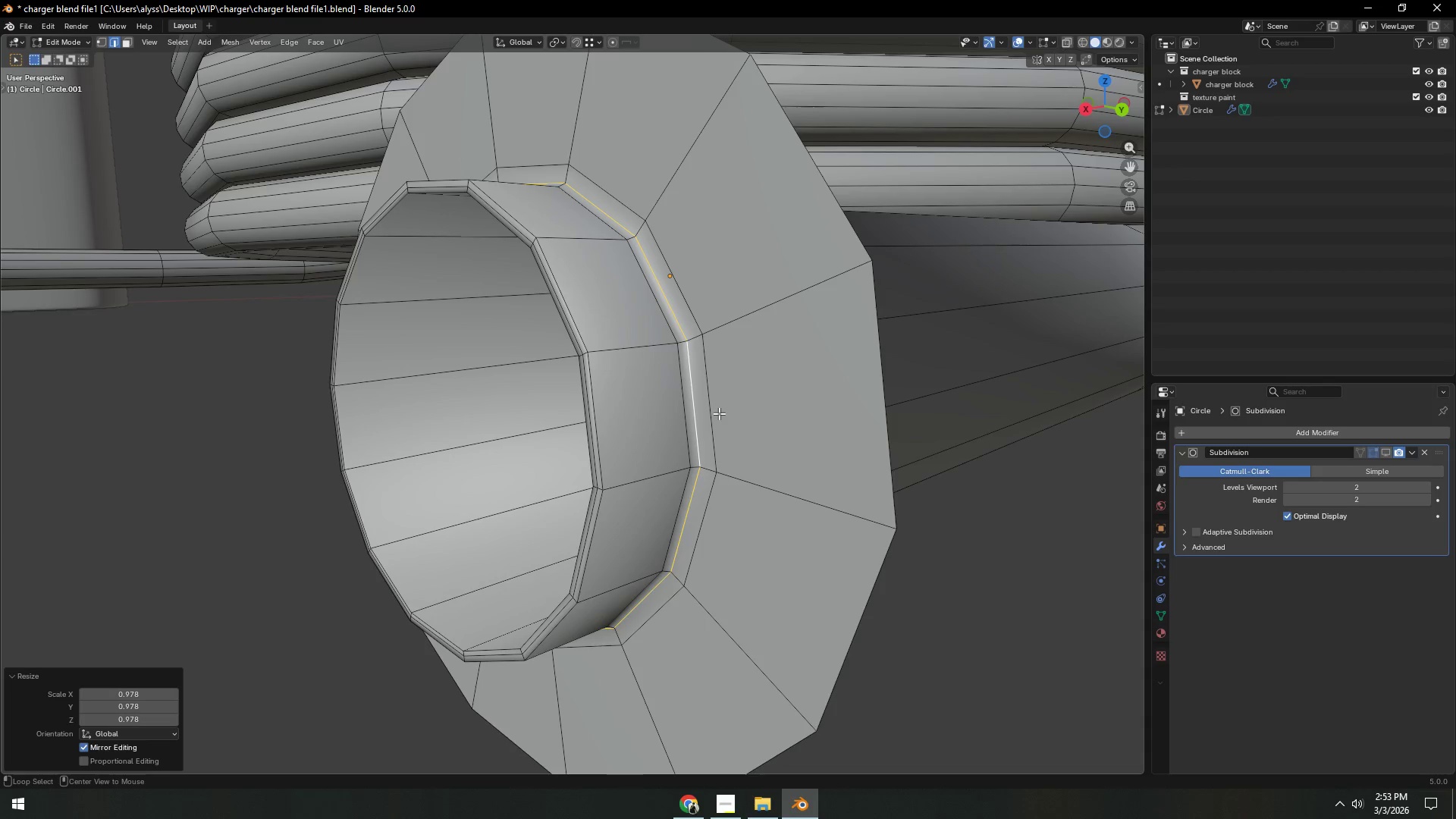 
left_click([719, 413])
 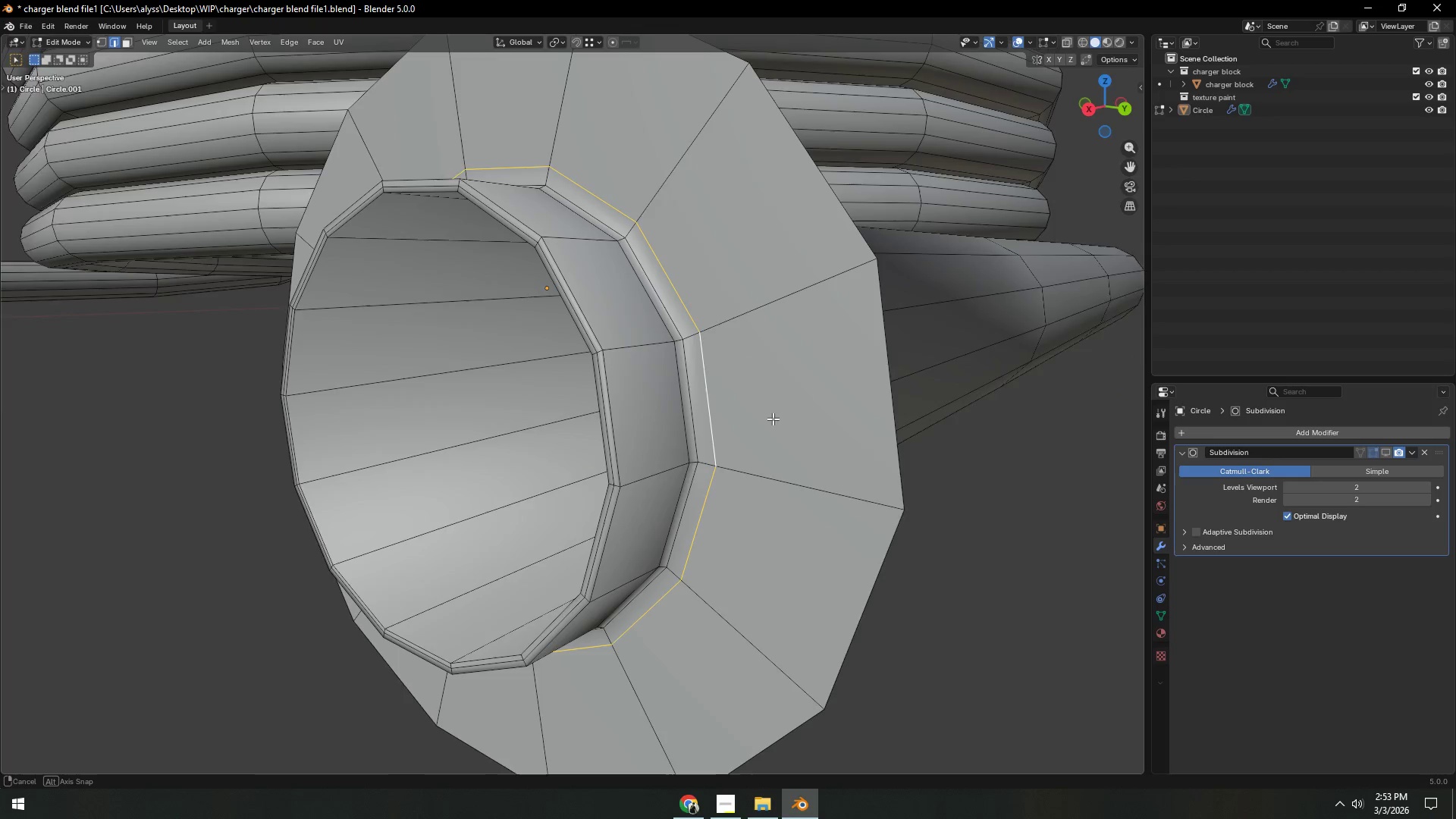 
key(S)
 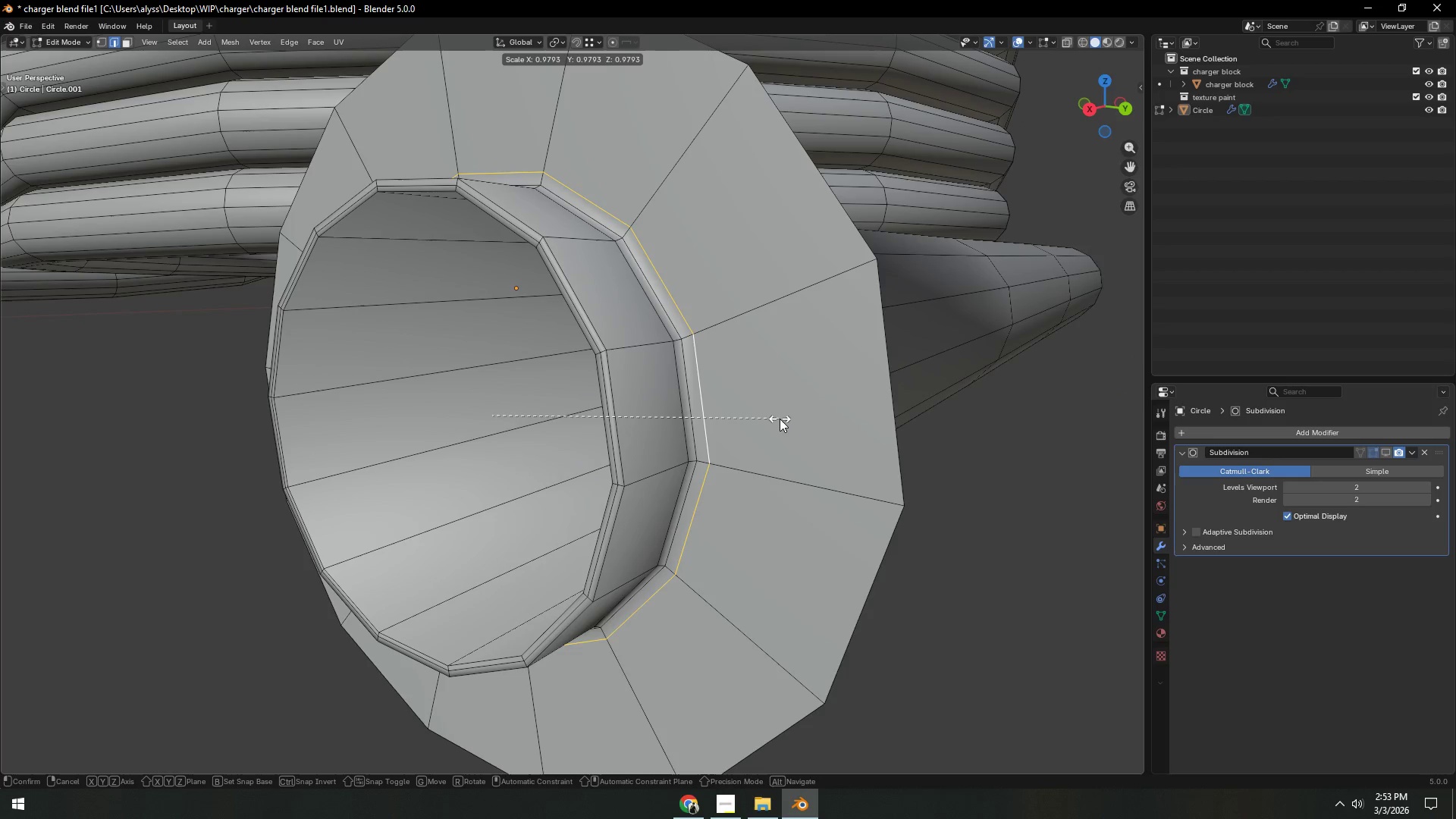 
left_click([778, 419])
 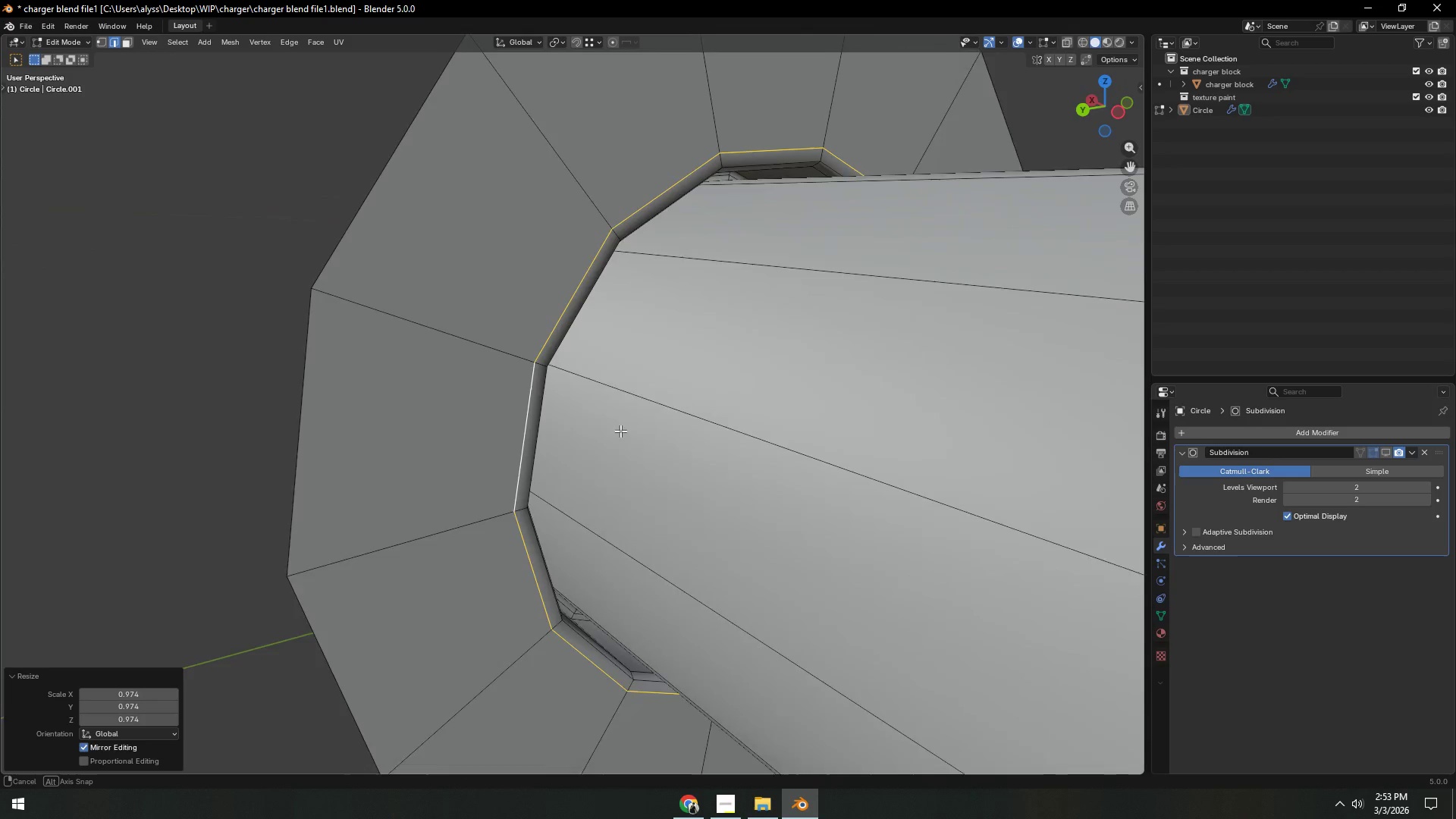 
scroll: coordinate [614, 434], scroll_direction: down, amount: 2.0
 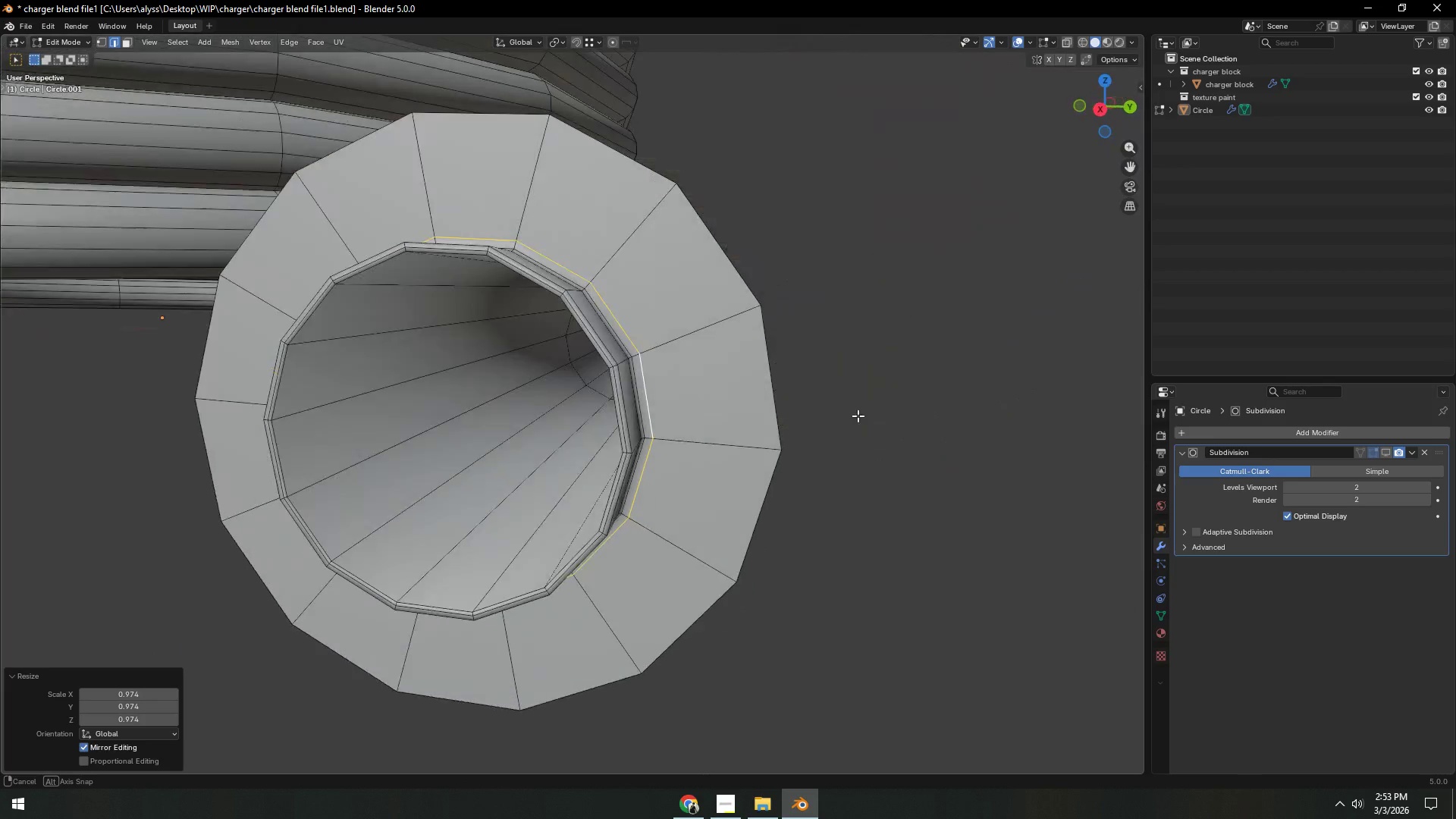 
scroll: coordinate [692, 426], scroll_direction: up, amount: 6.0
 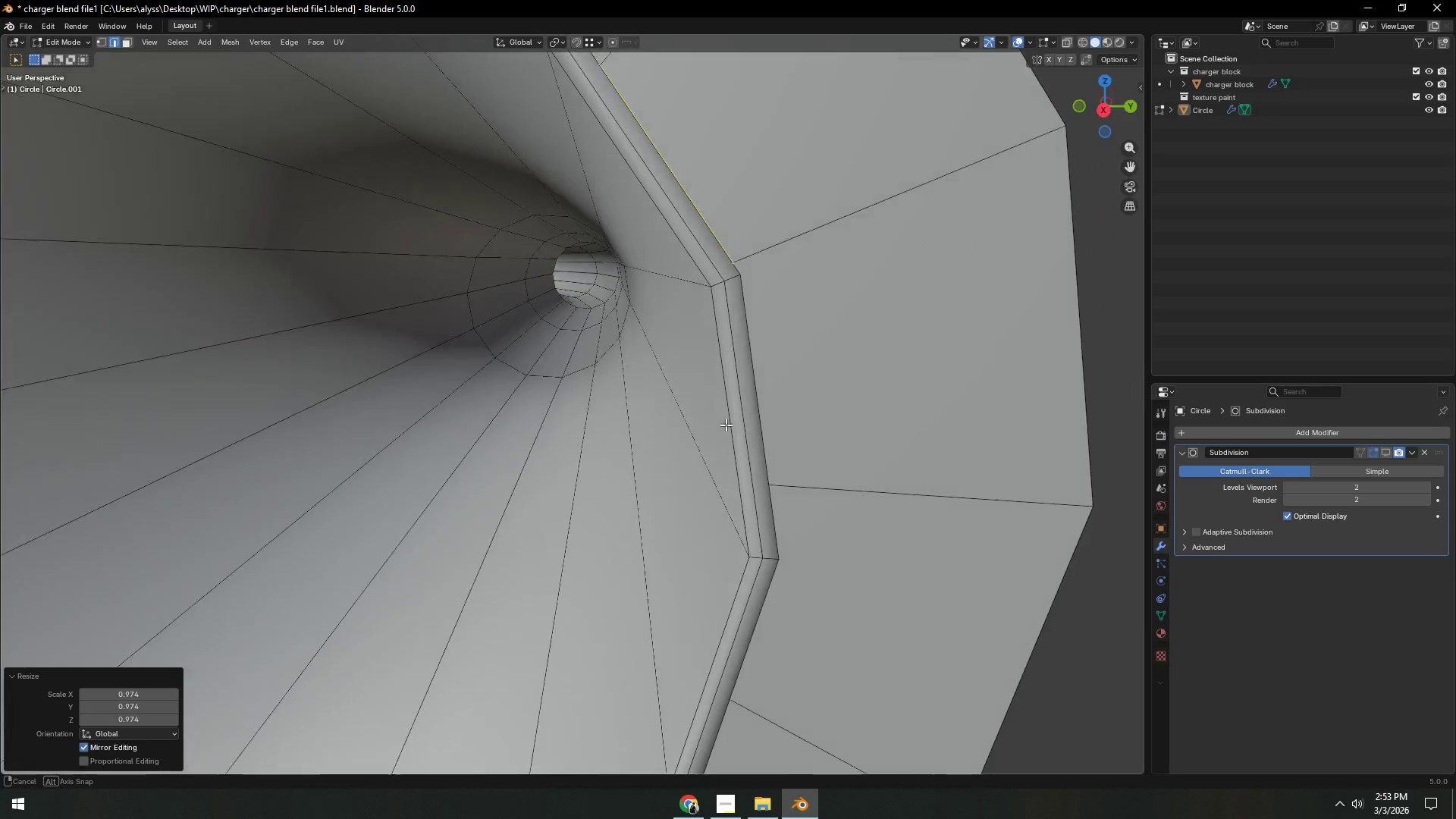 
scroll: coordinate [636, 423], scroll_direction: down, amount: 5.0
 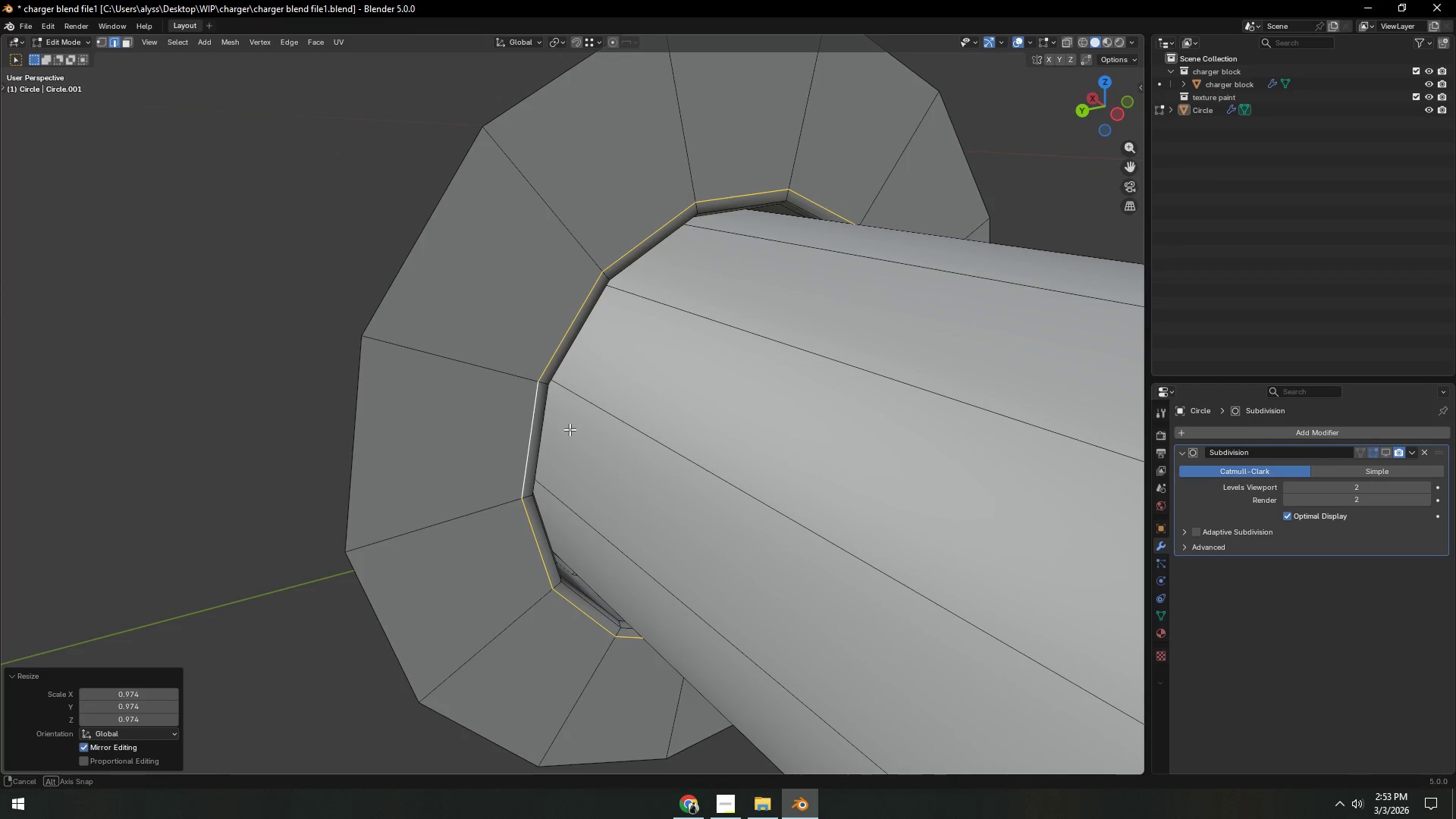 
hold_key(key=ShiftLeft, duration=0.47)
 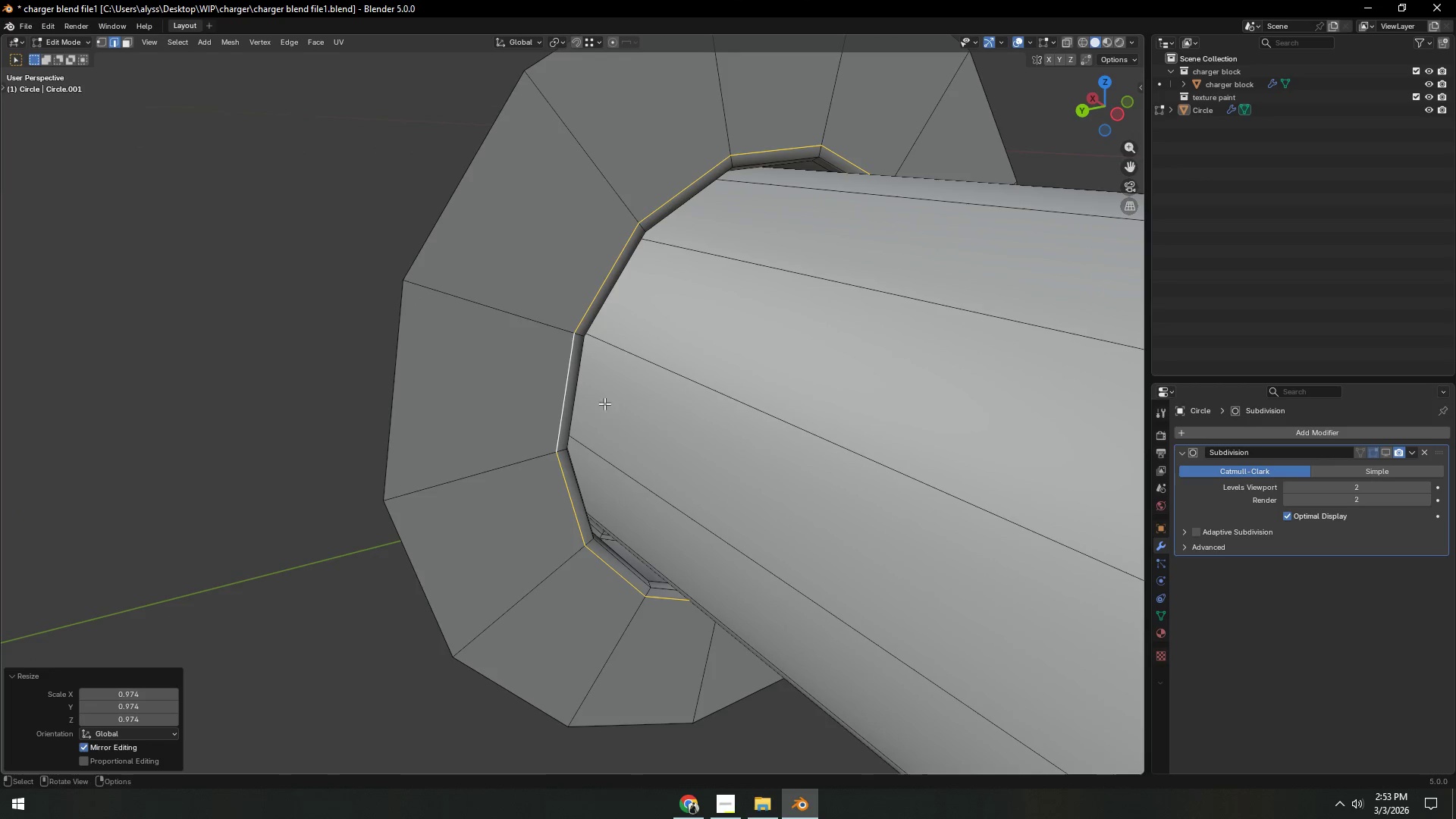 
hold_key(key=ShiftLeft, duration=0.47)
 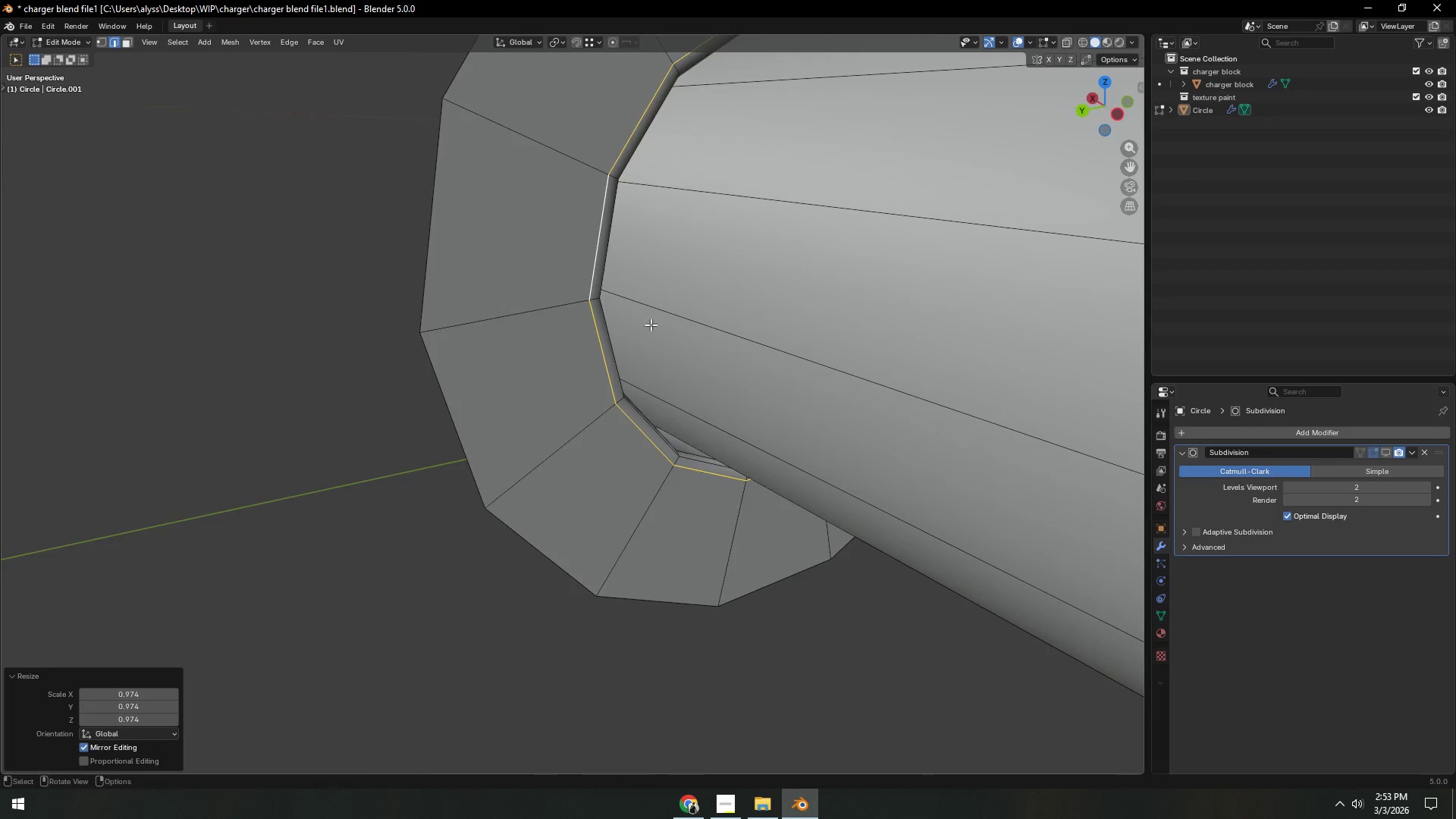 
scroll: coordinate [678, 392], scroll_direction: up, amount: 4.0
 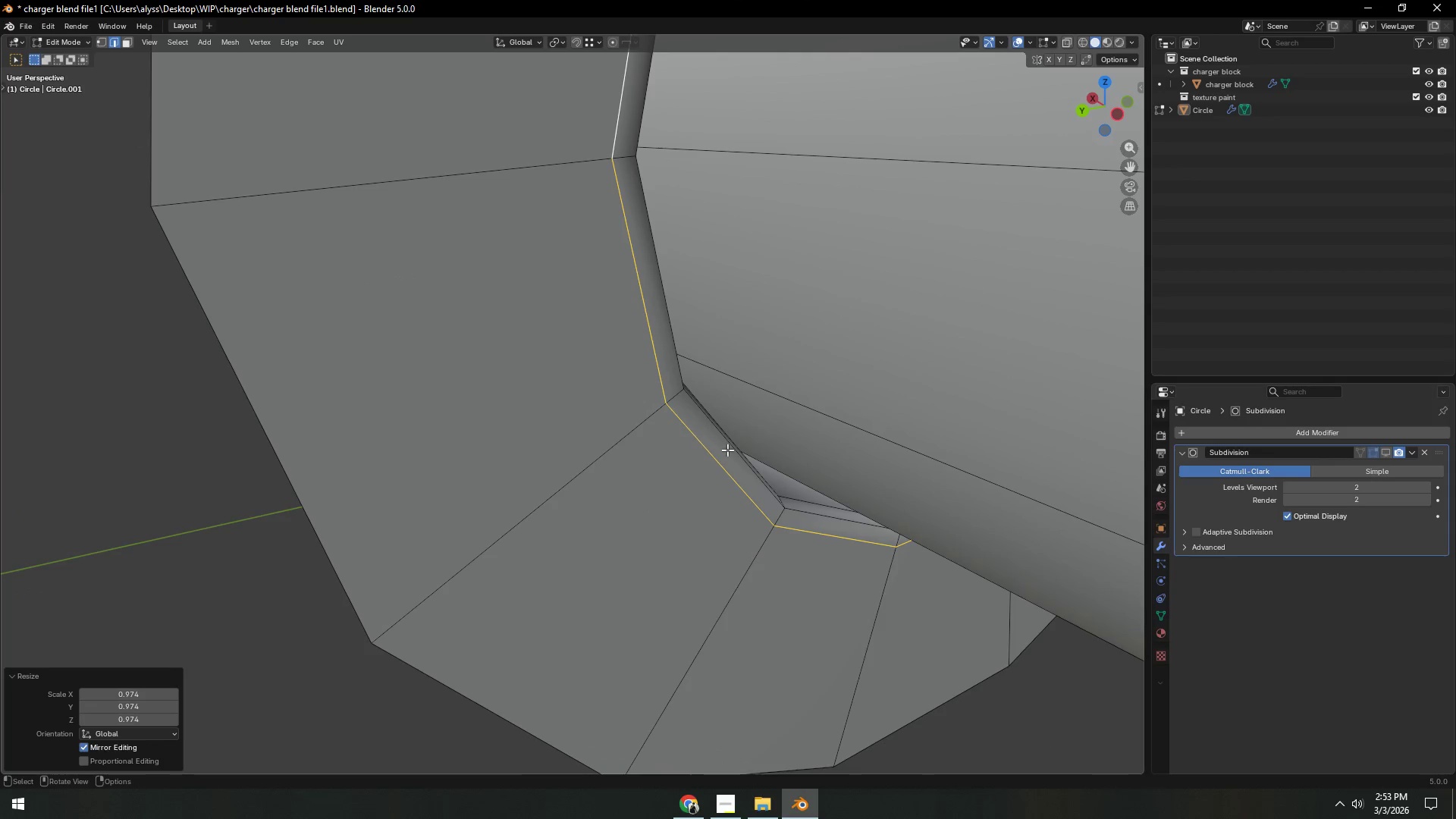 
hold_key(key=AltLeft, duration=0.44)
left_click([737, 458])
 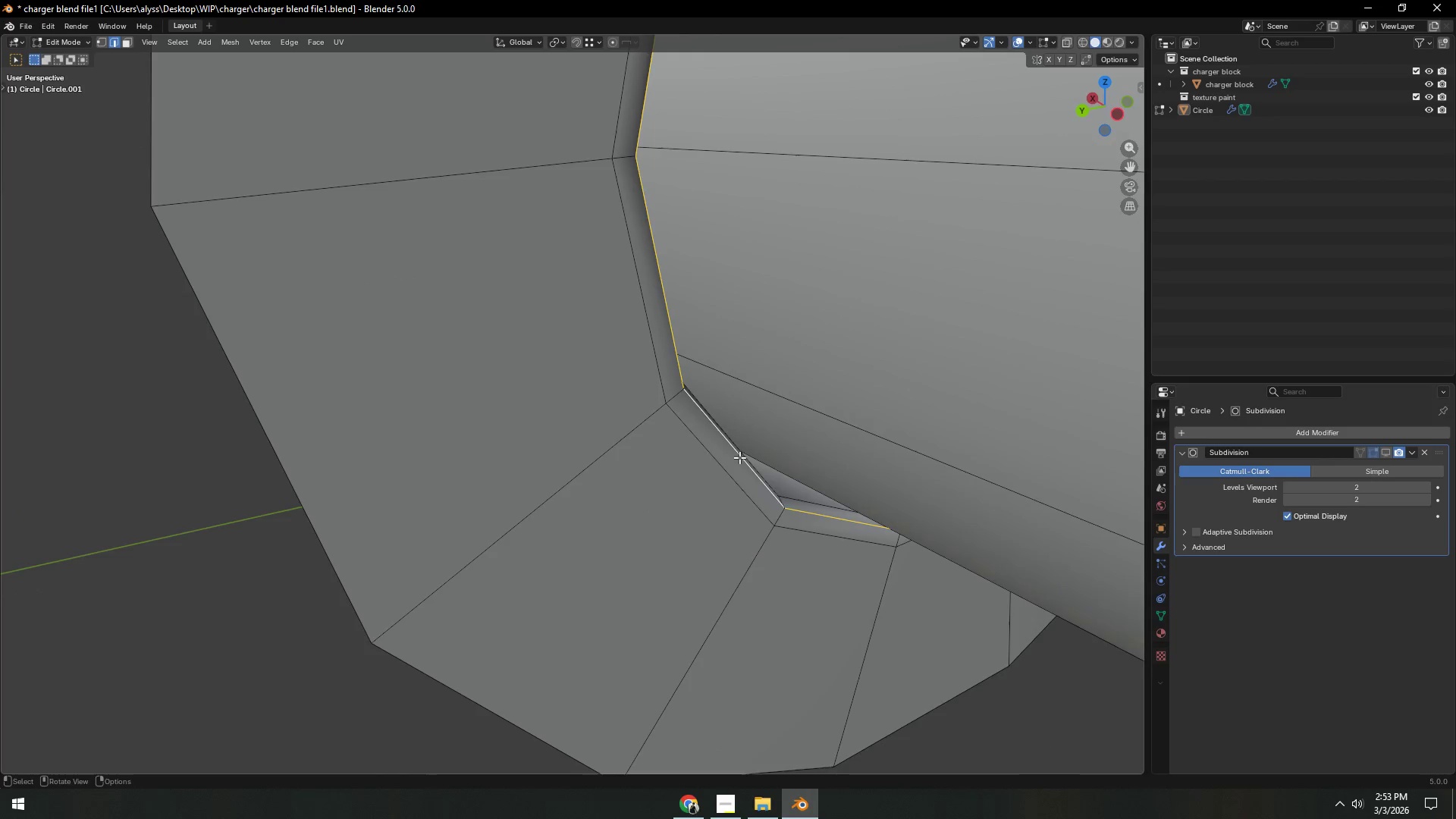 
hold_key(key=ShiftLeft, duration=0.34)
 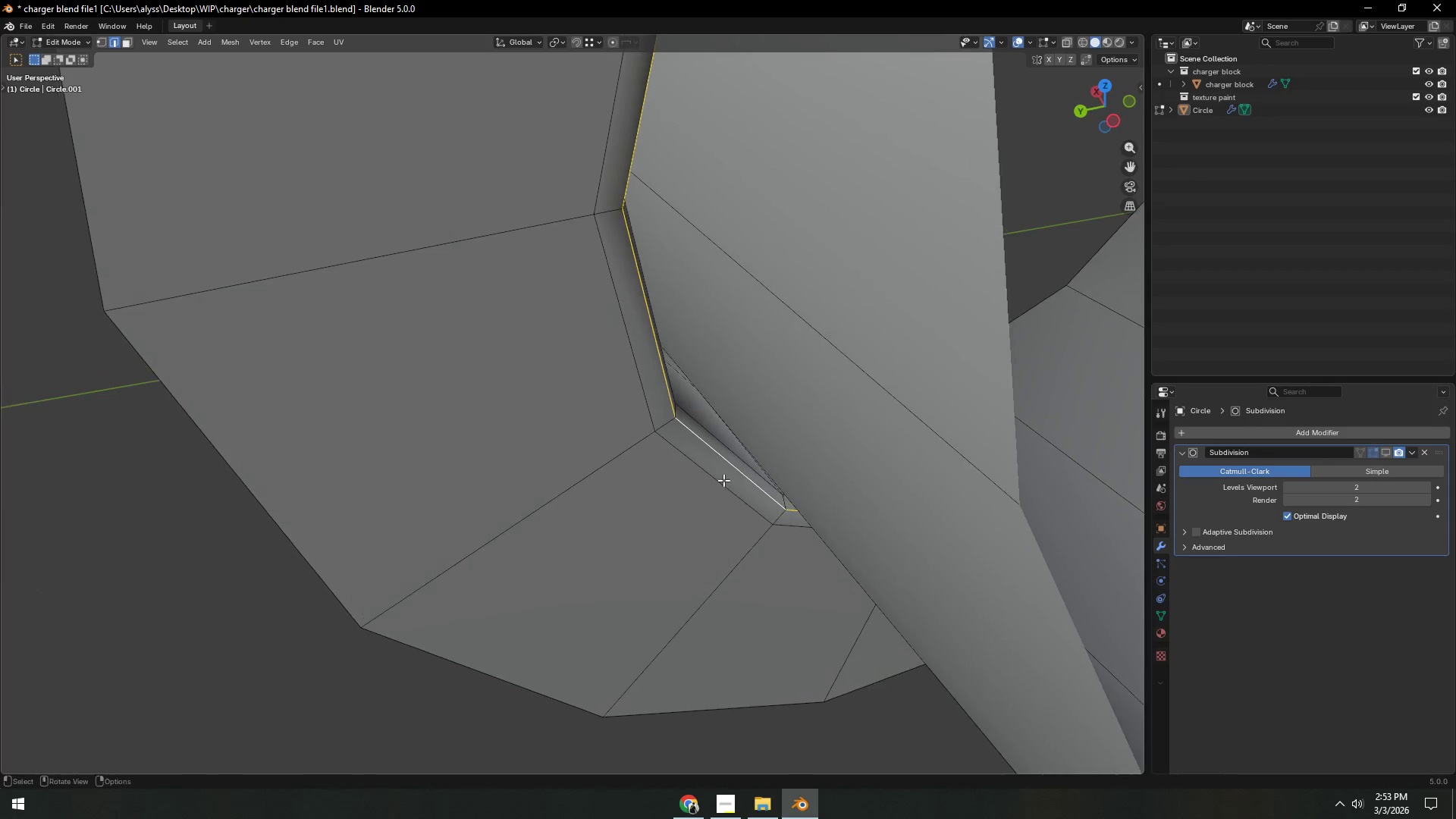 
key(S)
 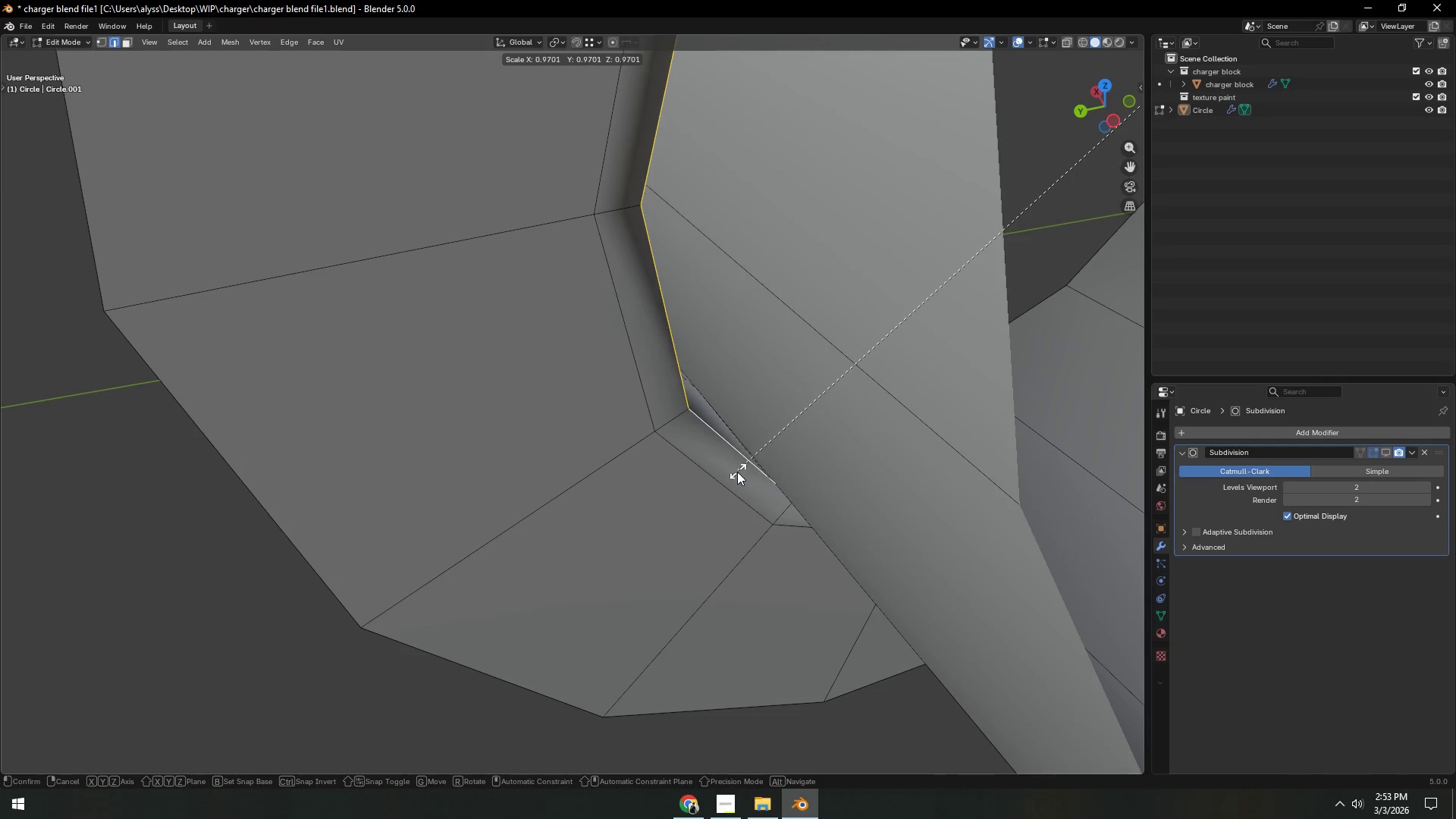 
left_click([736, 472])
 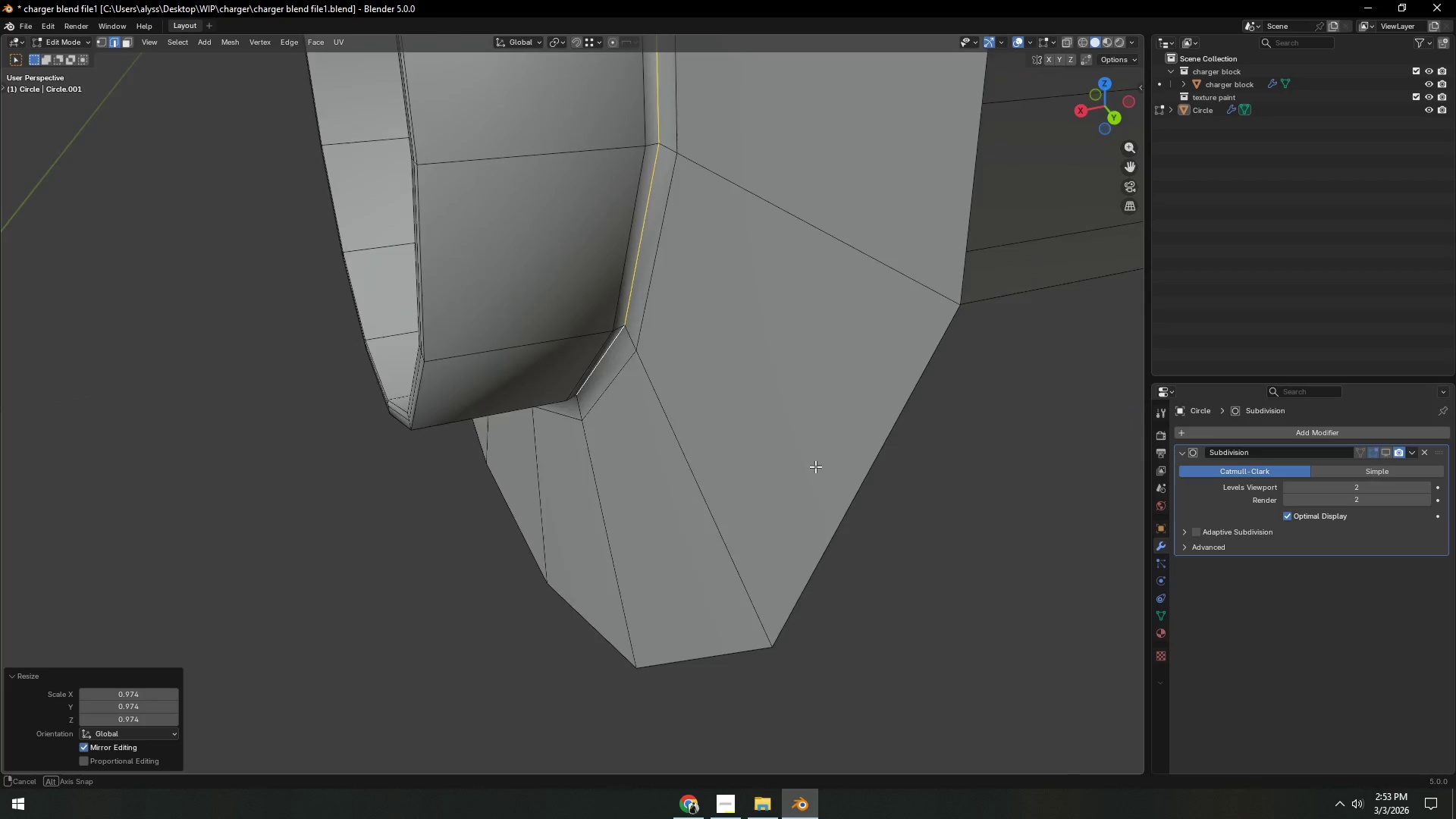 
hold_key(key=AltLeft, duration=0.33)
left_click([604, 239])
 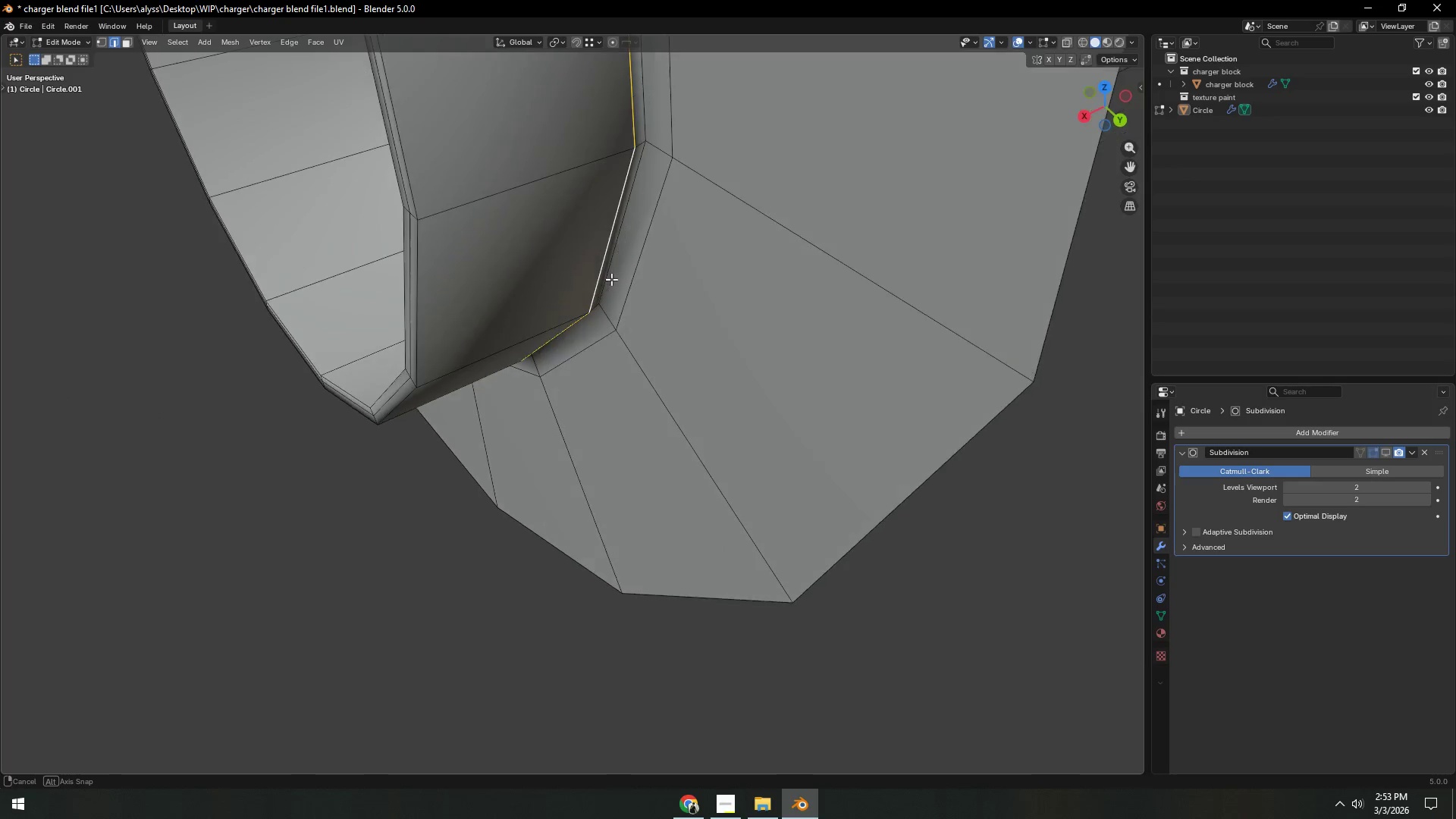 
key(Shift+ShiftLeft)
 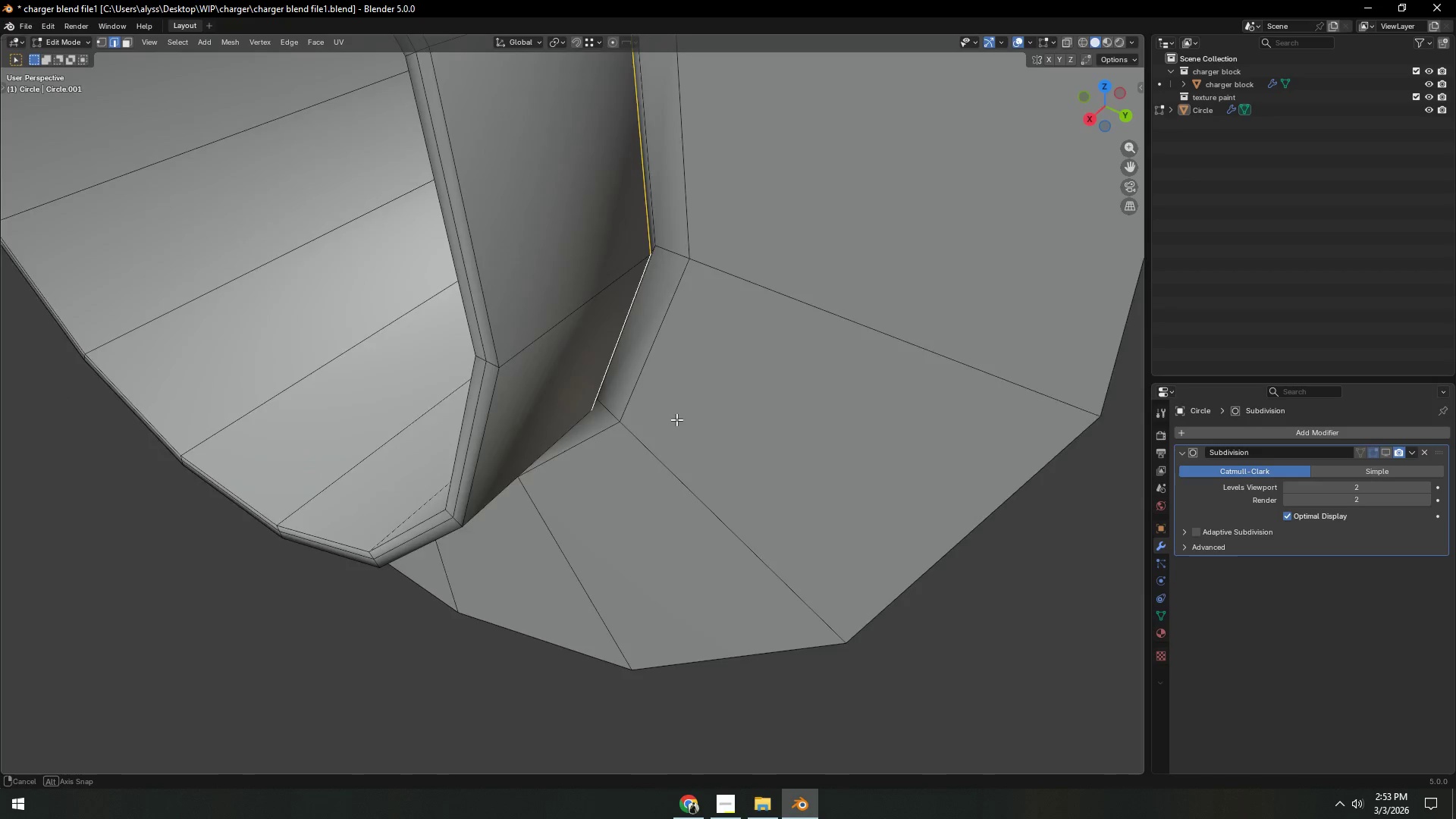 
key(3)
 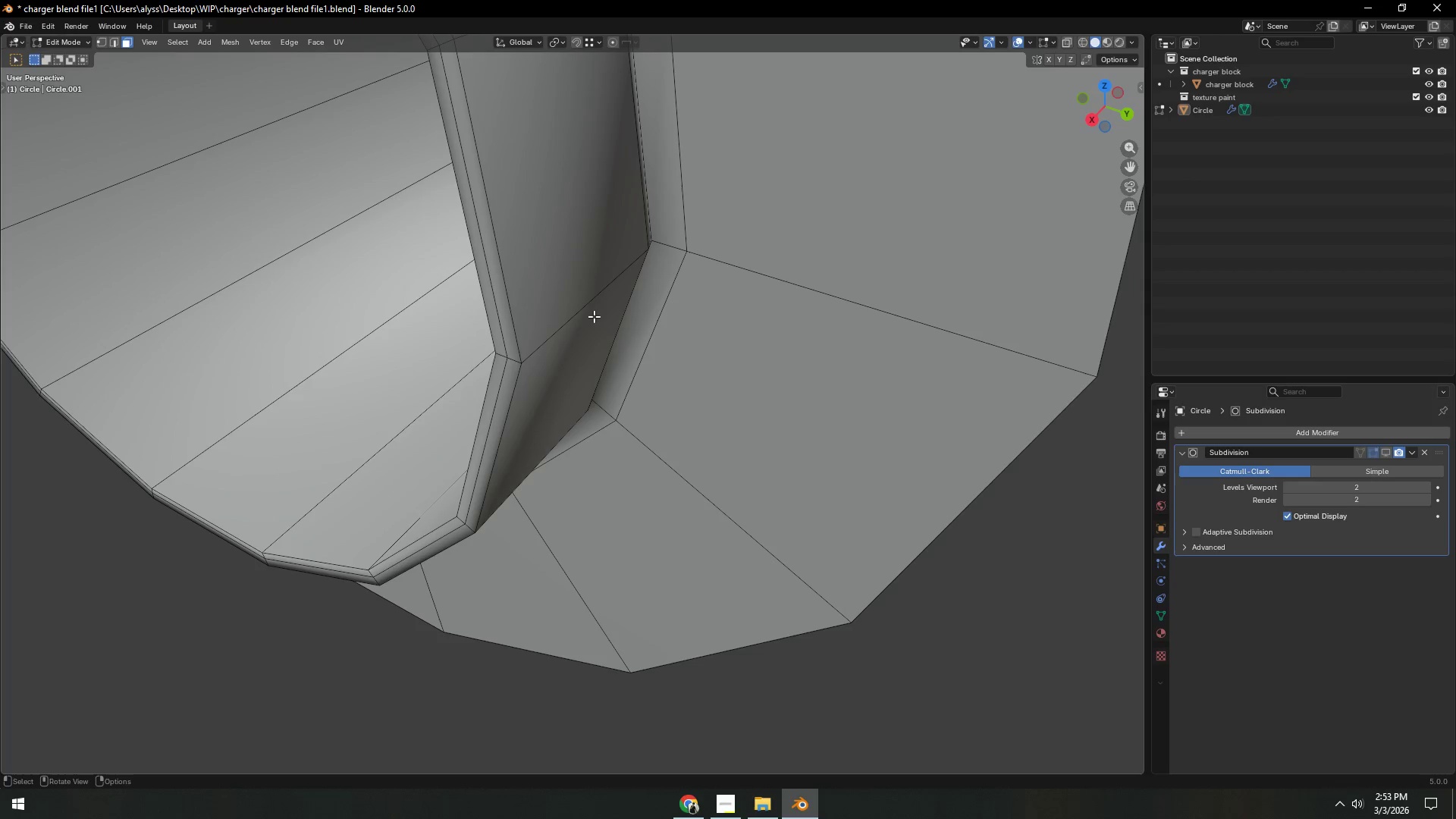 
key(Alt+AltLeft)
 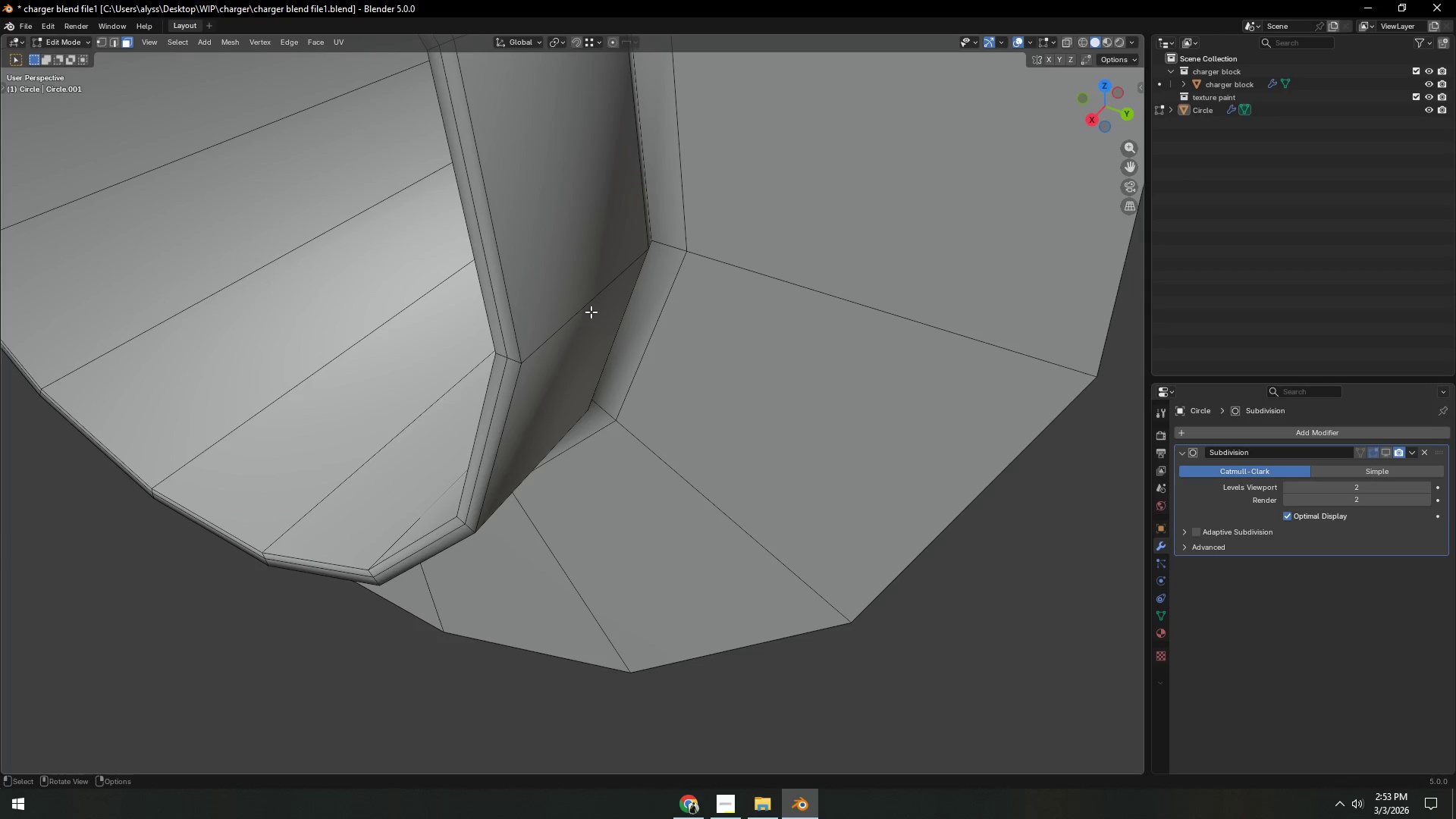 
left_click([591, 312])
 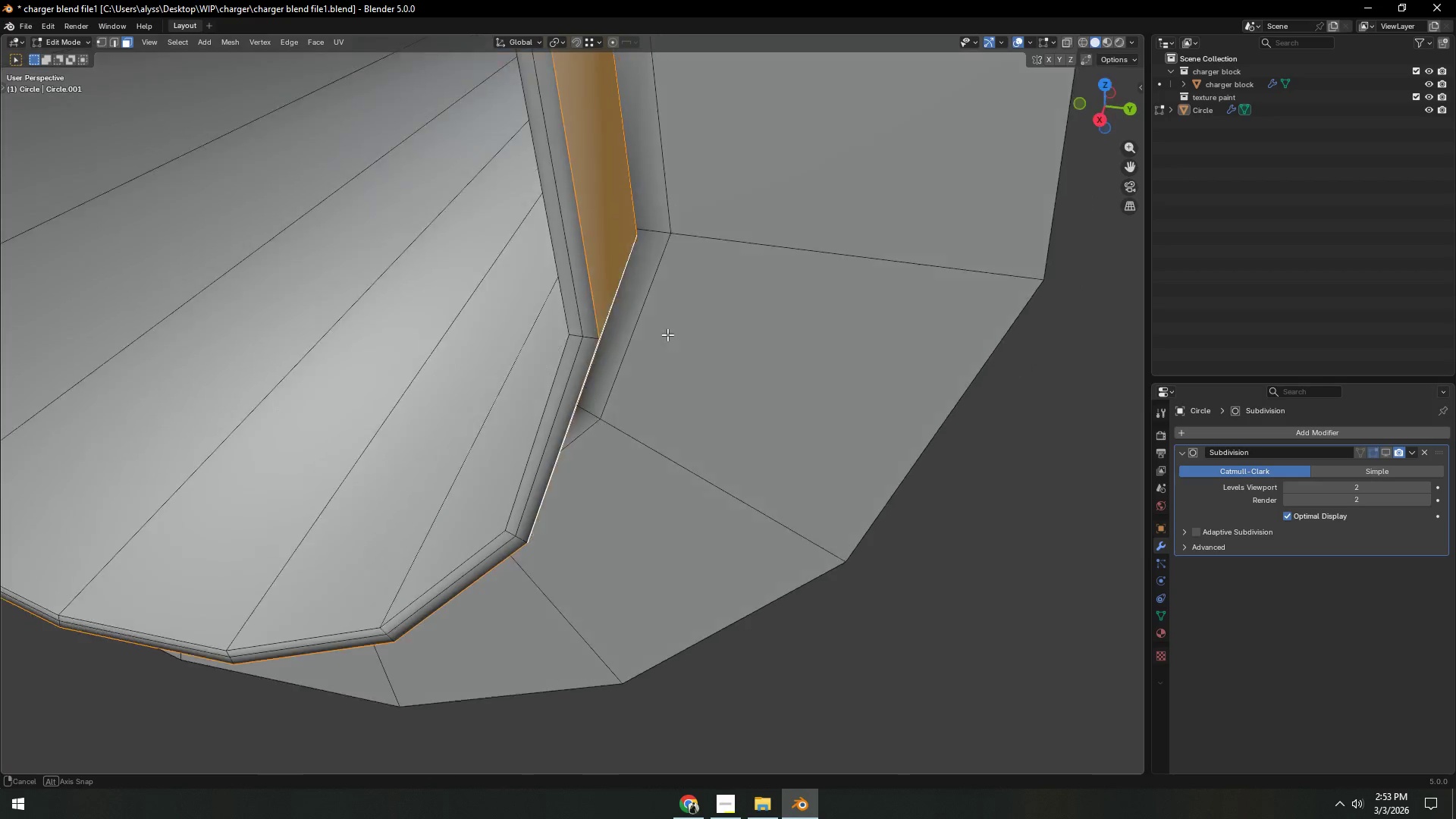 
type(sZ)
 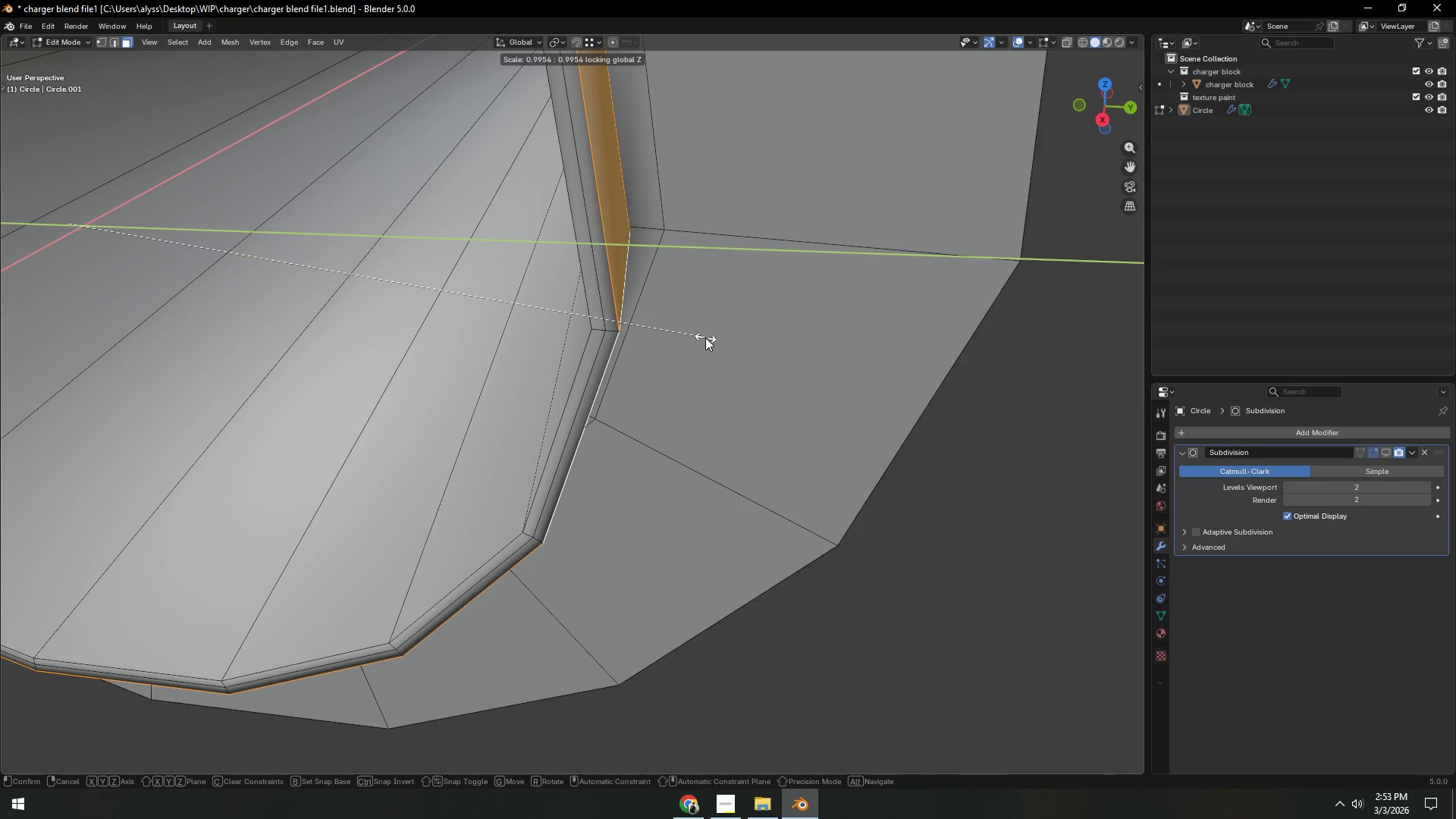 
left_click([701, 338])
 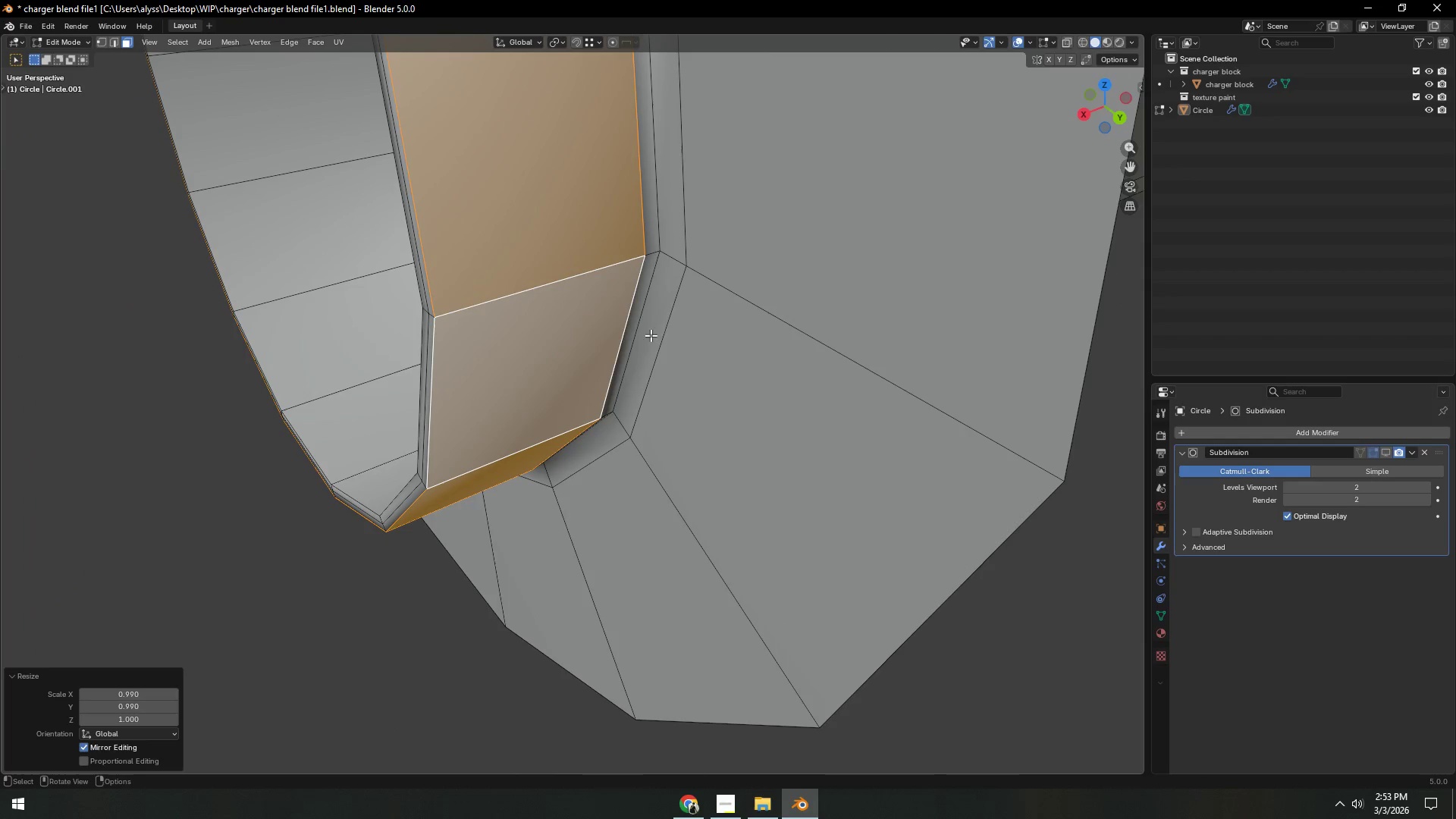 
key(Alt+AltLeft)
 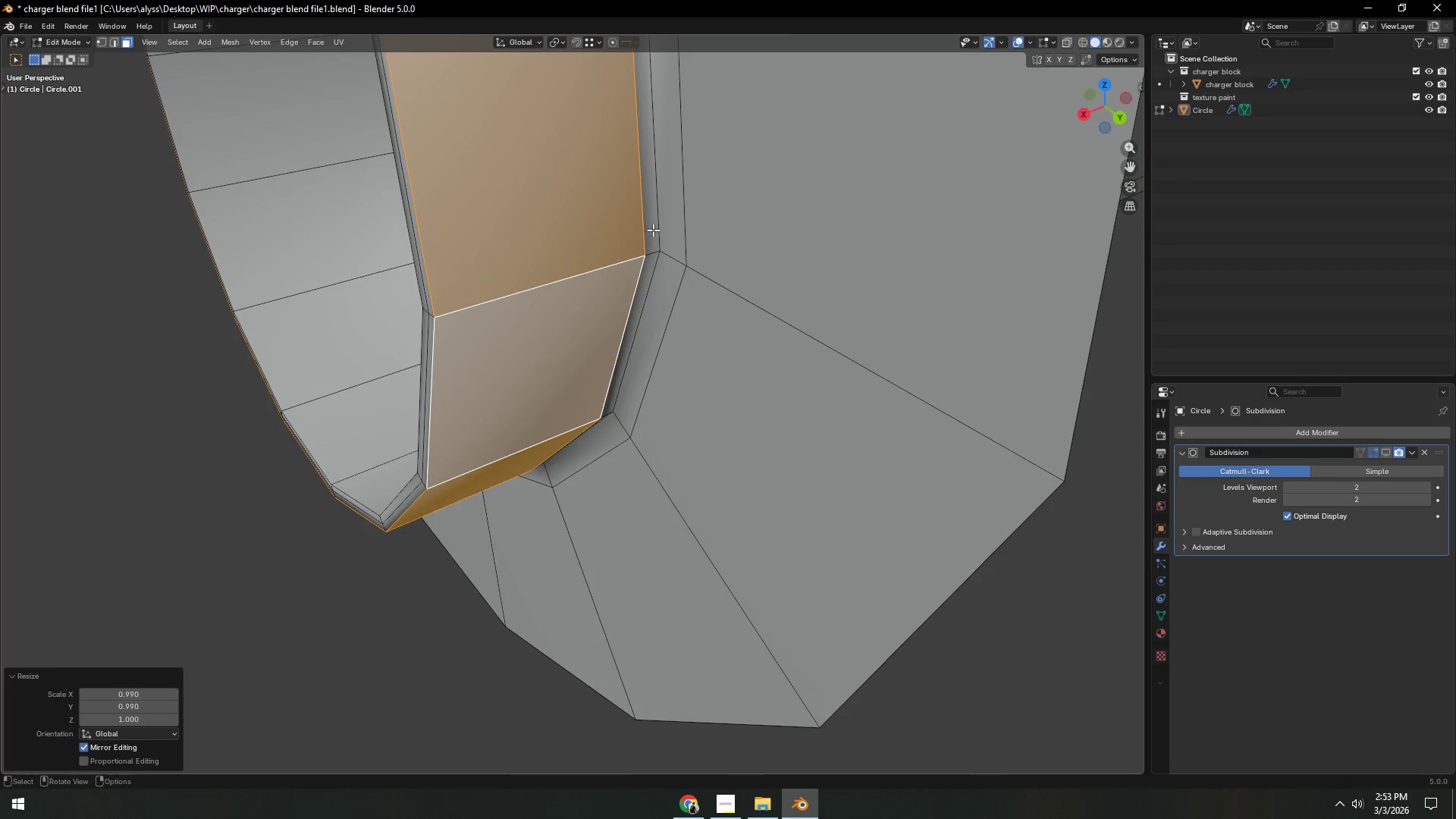 
left_click([653, 229])
 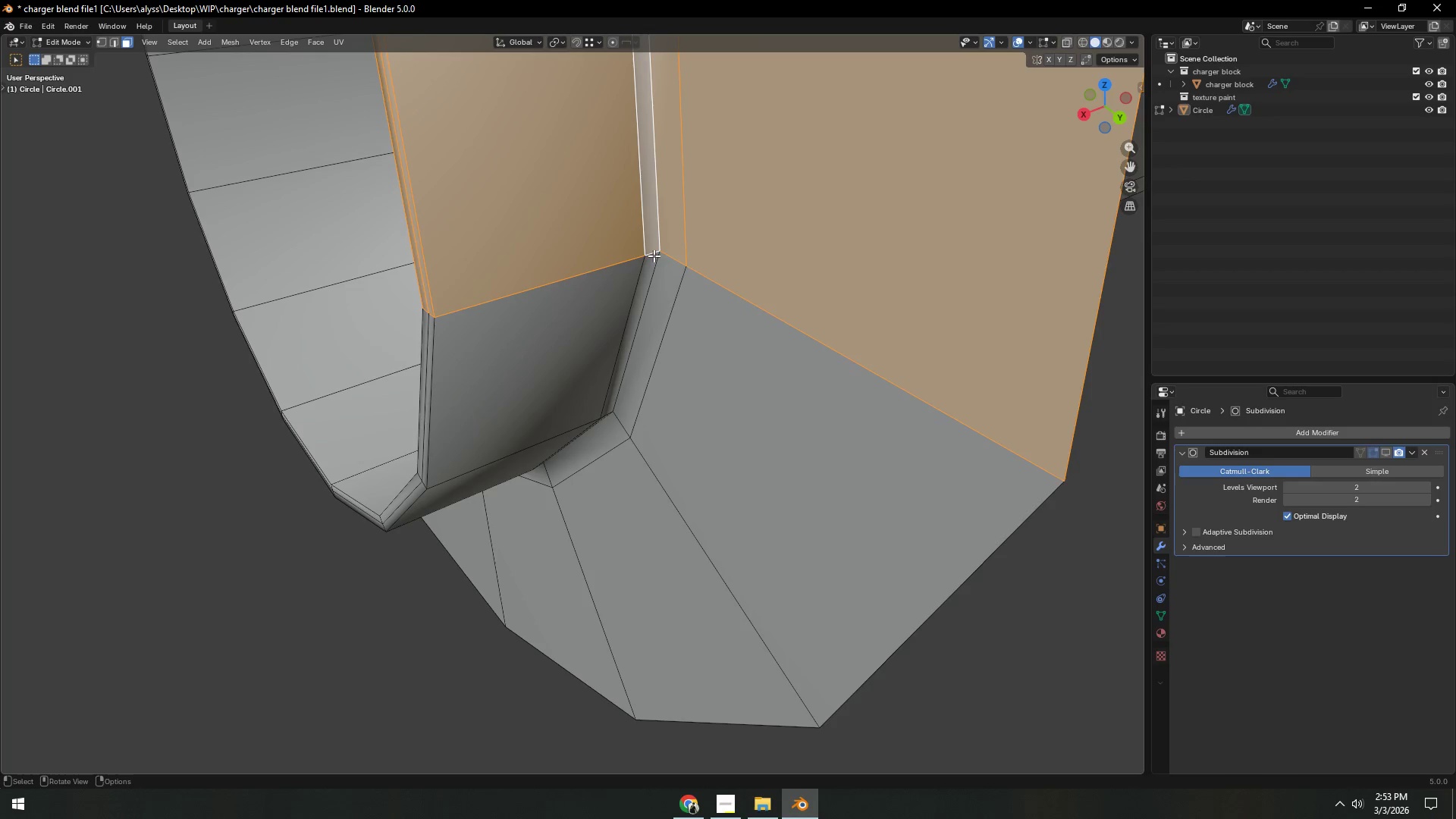 
key(2)
 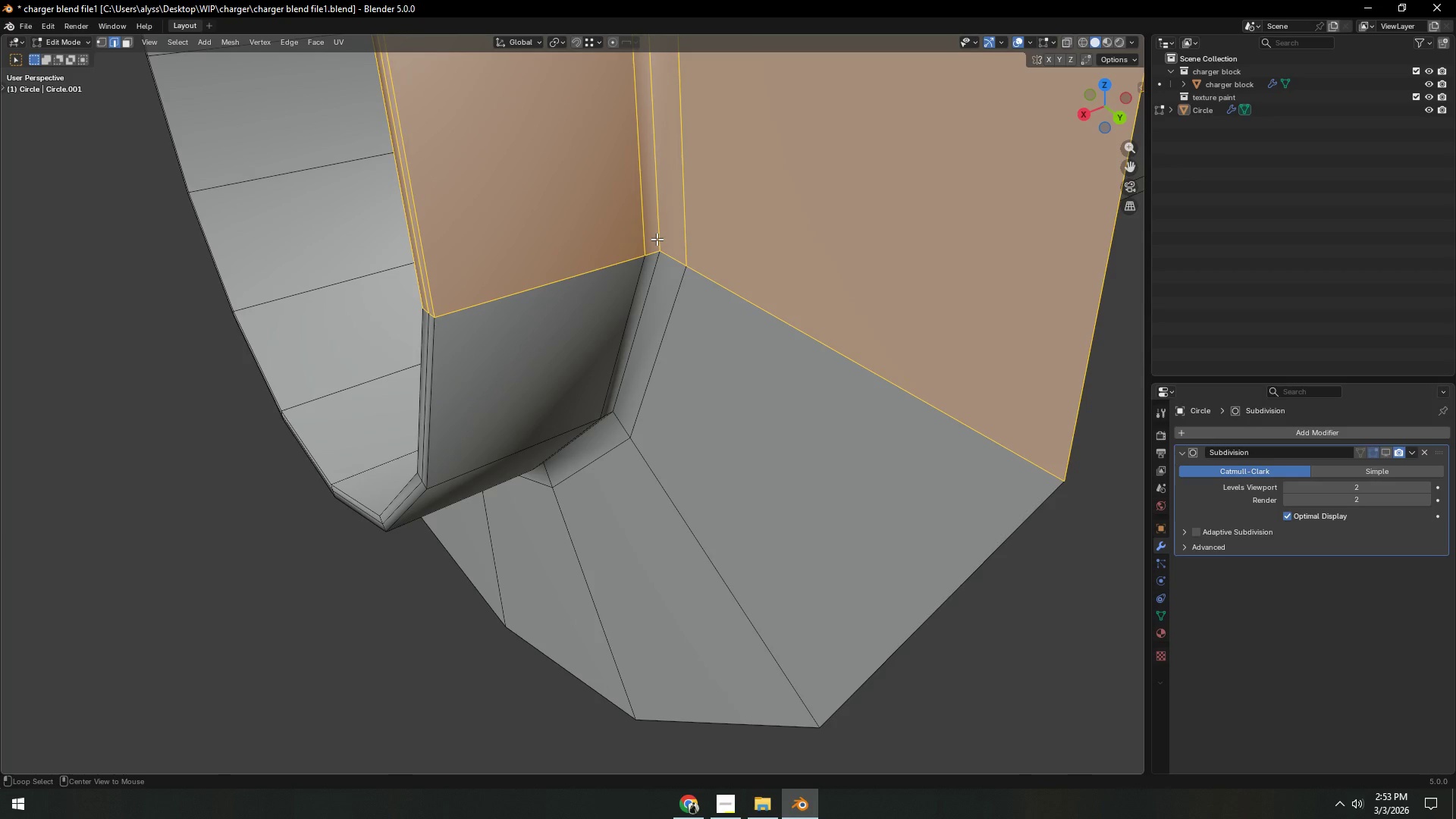 
key(Alt+AltLeft)
 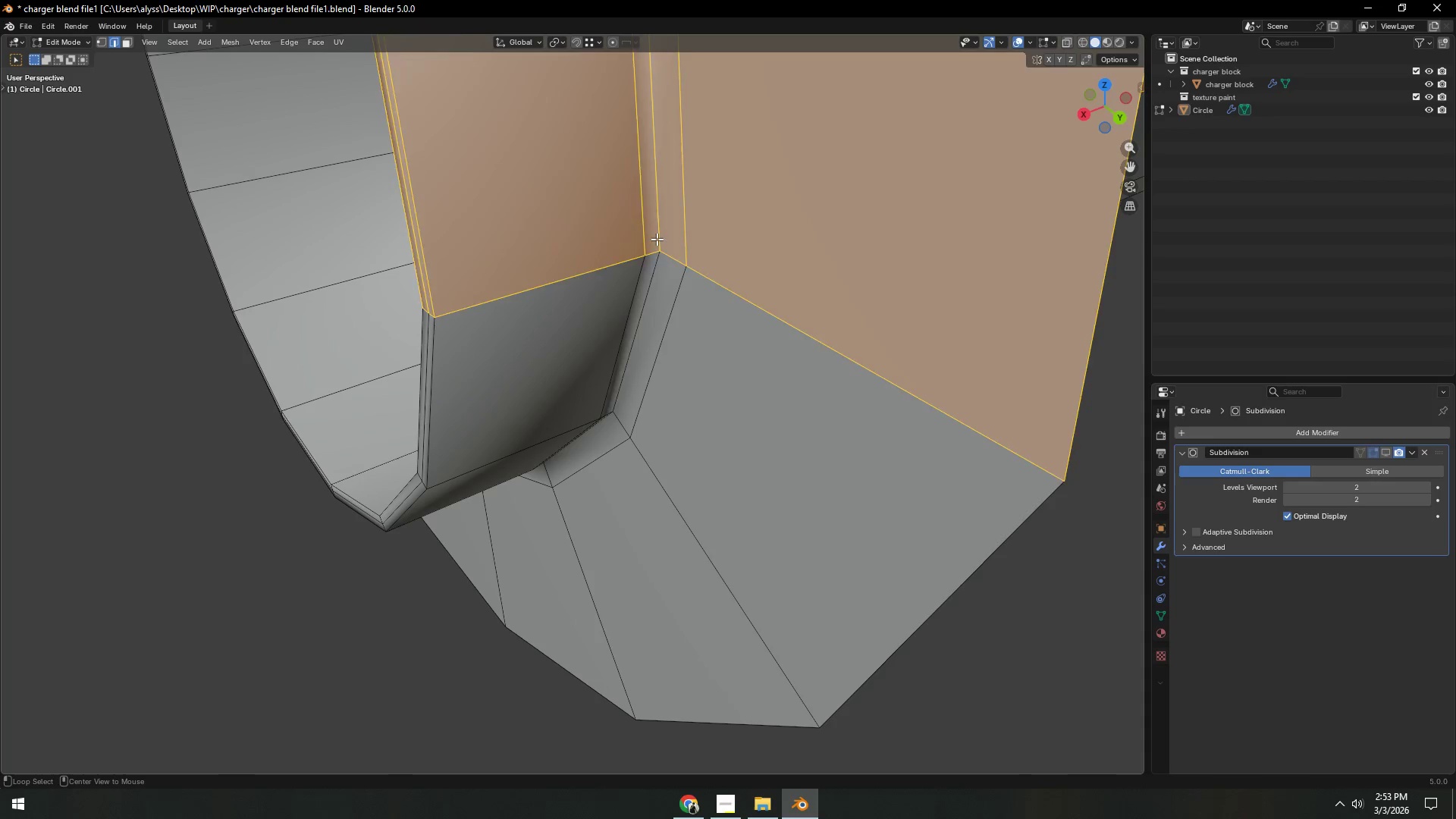 
left_click([657, 239])
 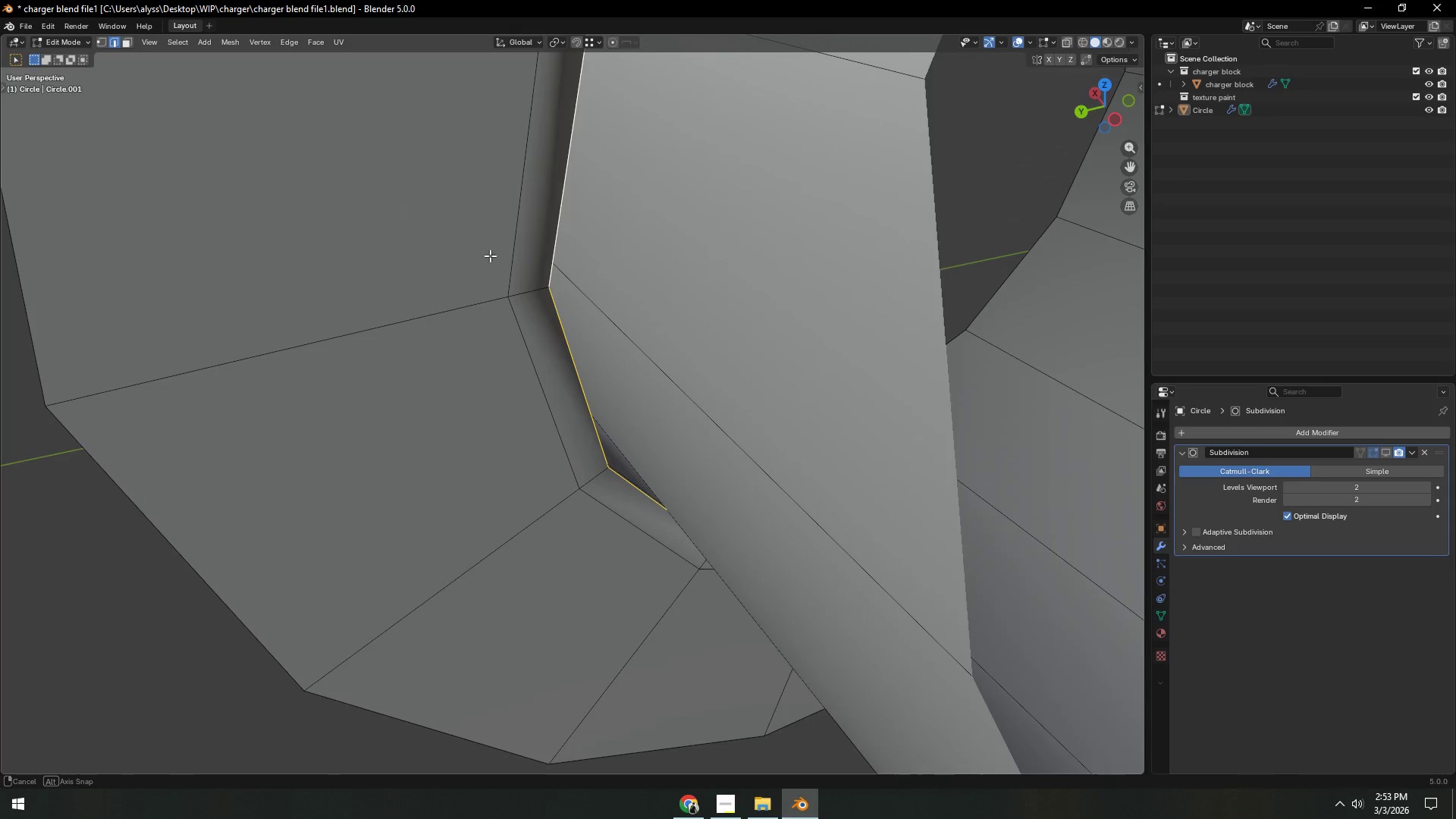 
scroll: coordinate [528, 266], scroll_direction: up, amount: 2.0
 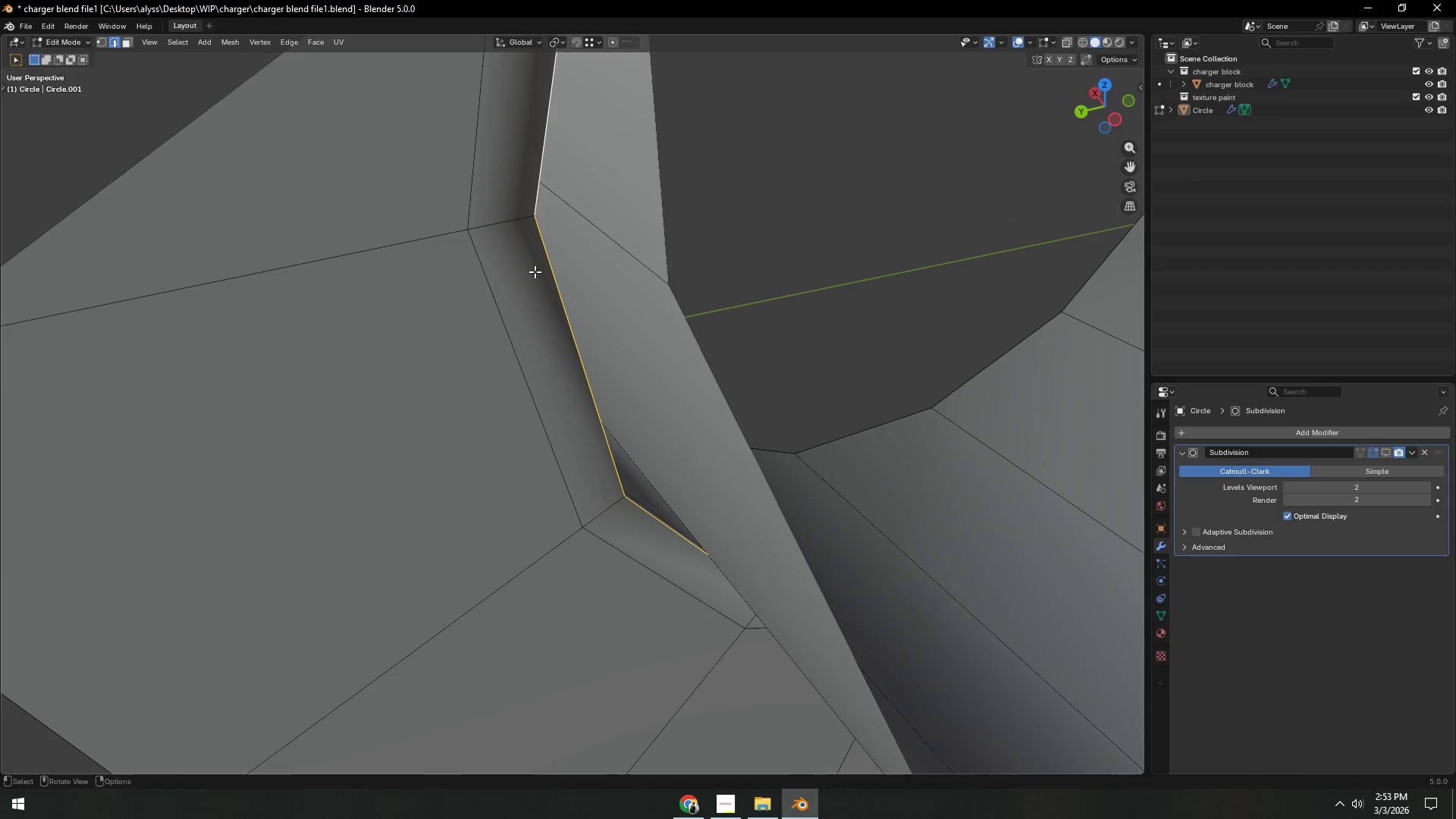 
key(S)
 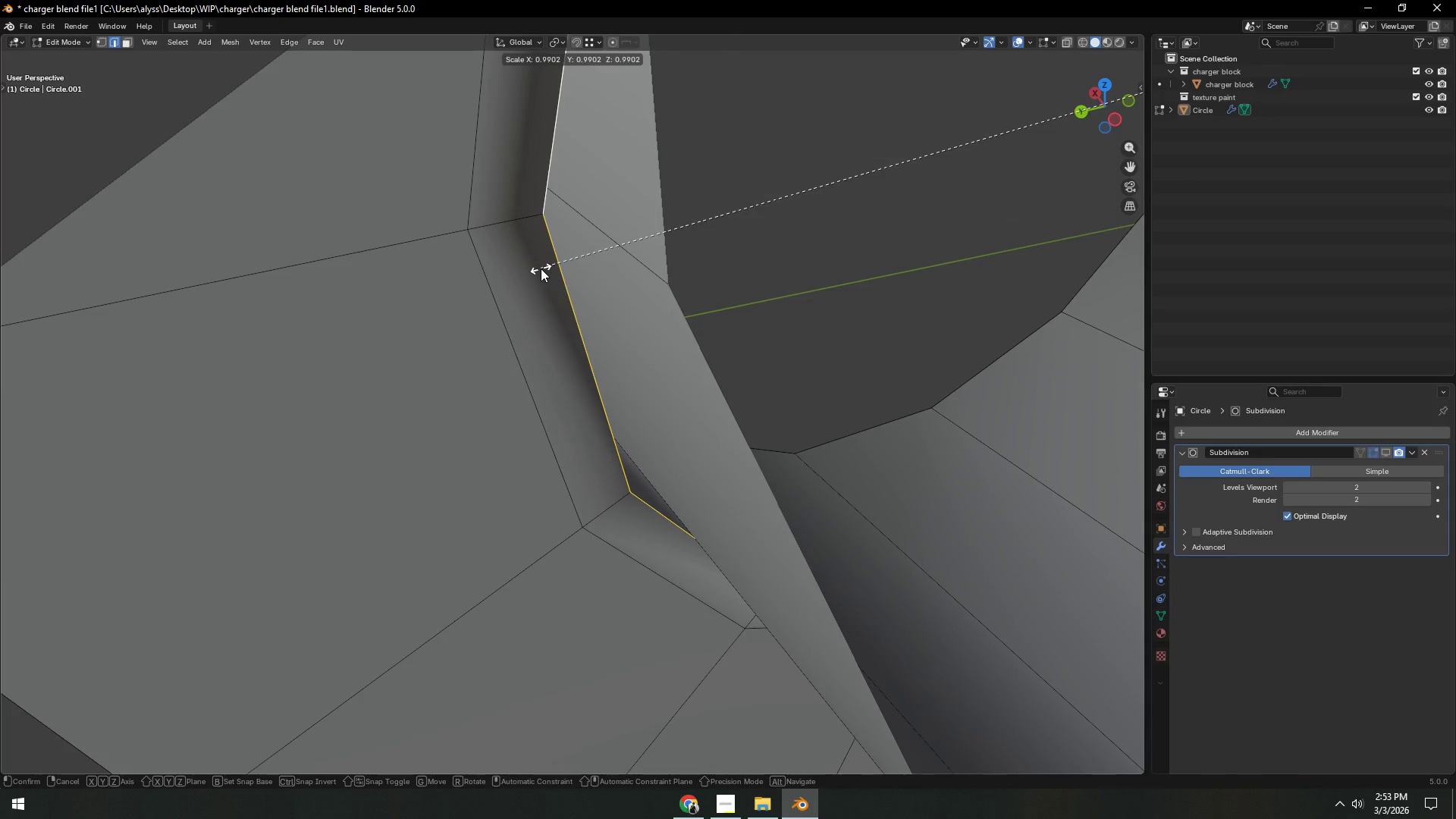 
left_click([541, 268])
 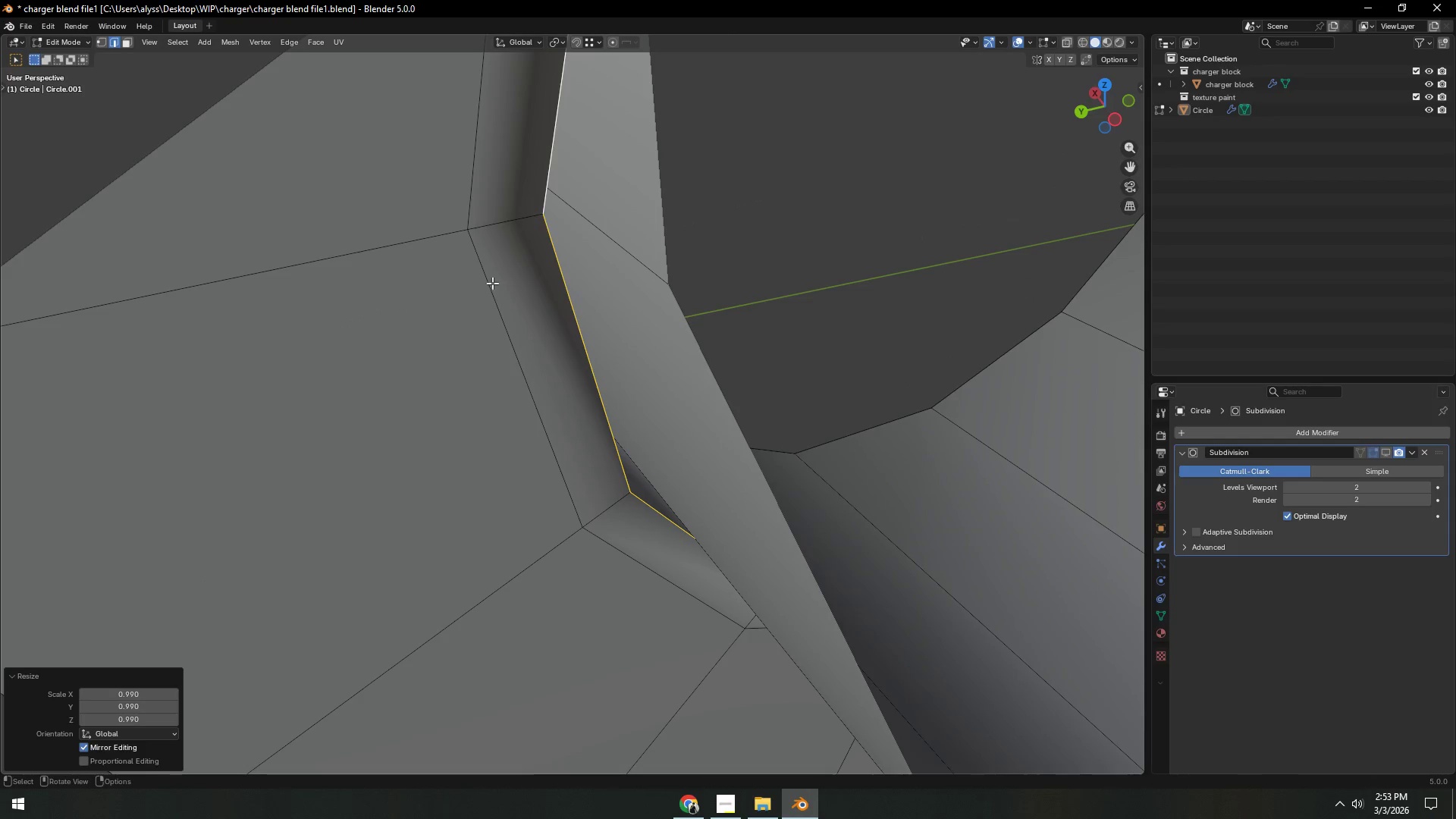 
key(Alt+AltLeft)
 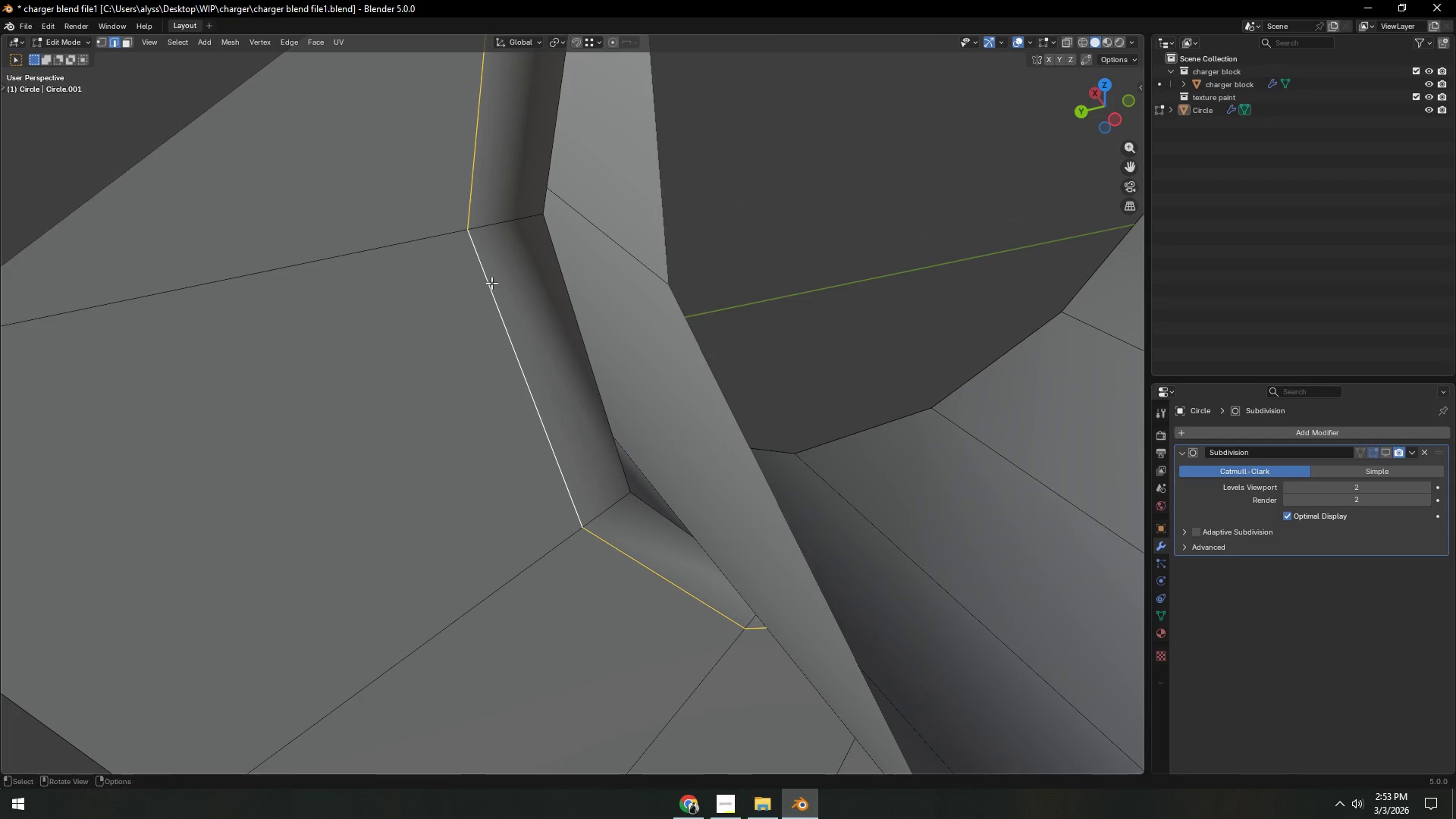 
key(S)
 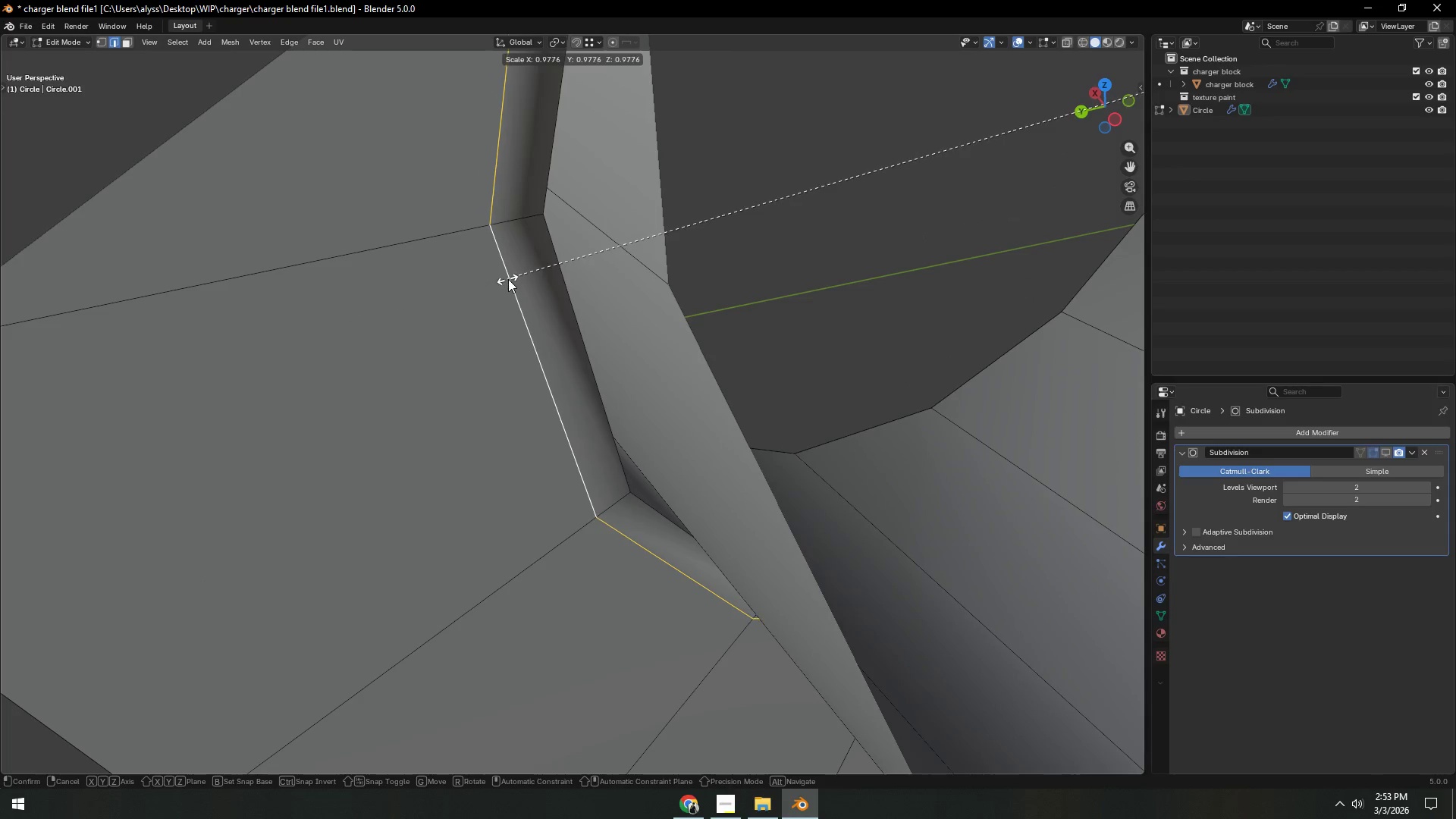 
left_click([510, 278])
 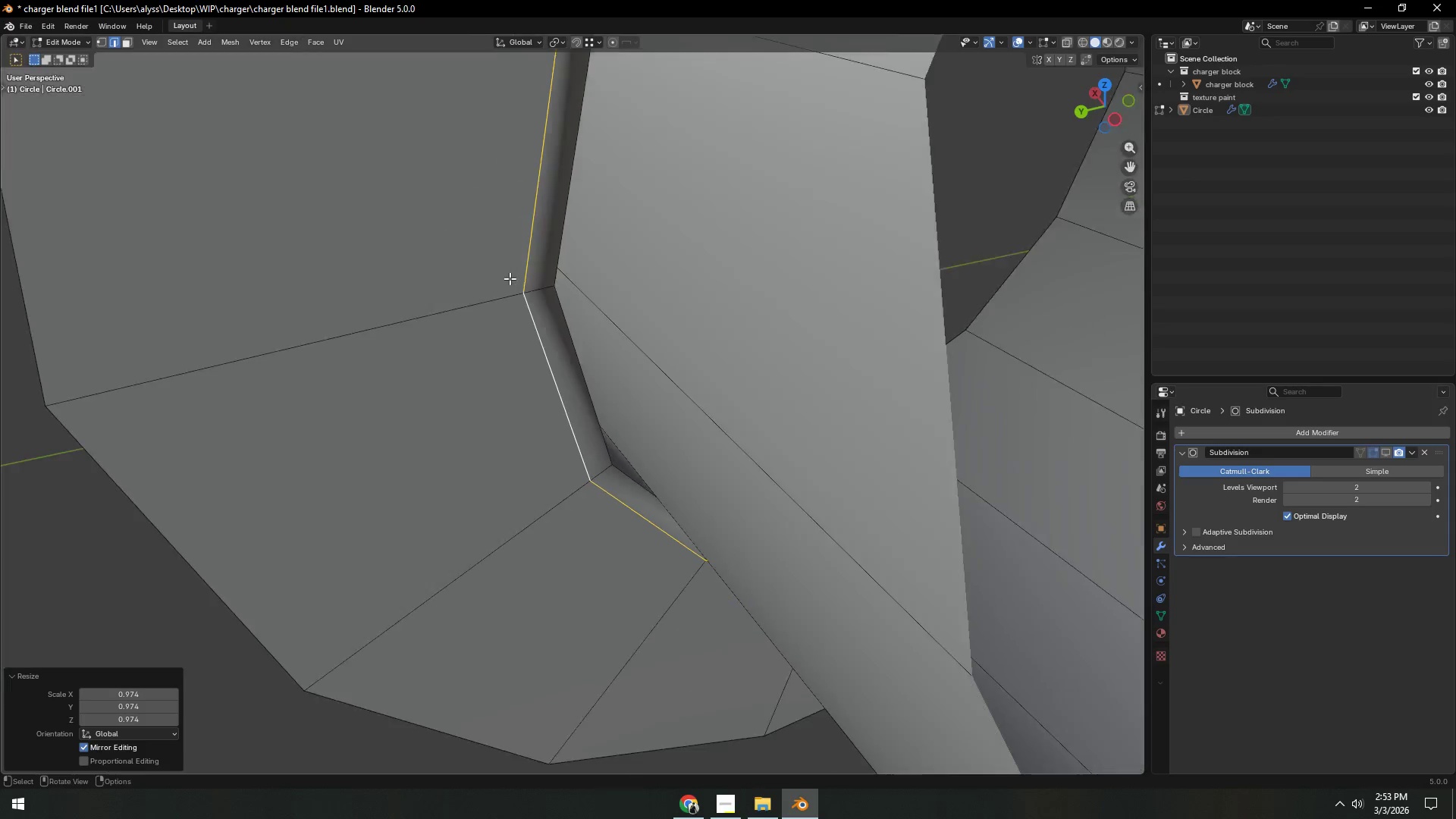 
scroll: coordinate [516, 281], scroll_direction: down, amount: 8.0
 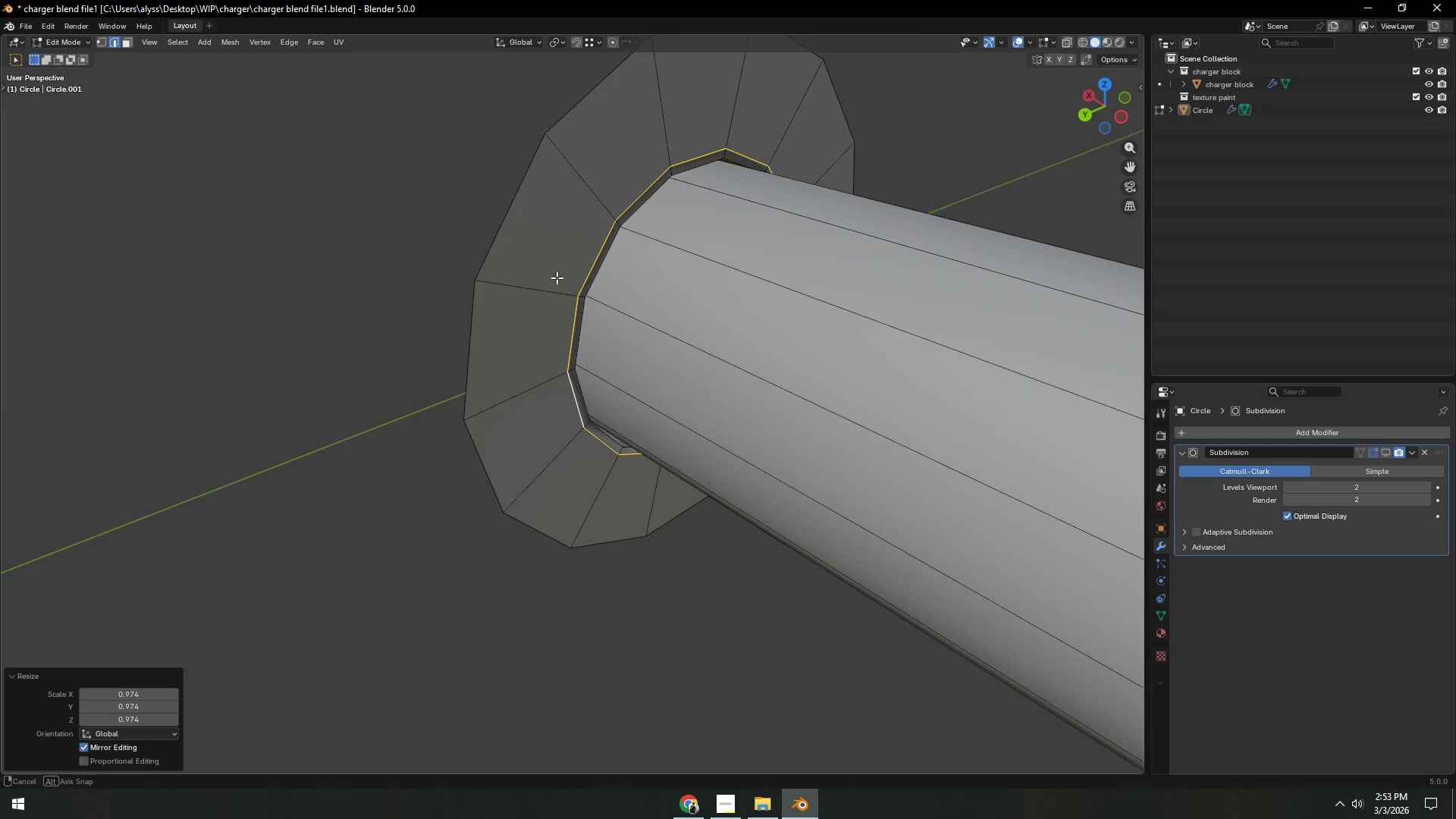 
key(Tab)
 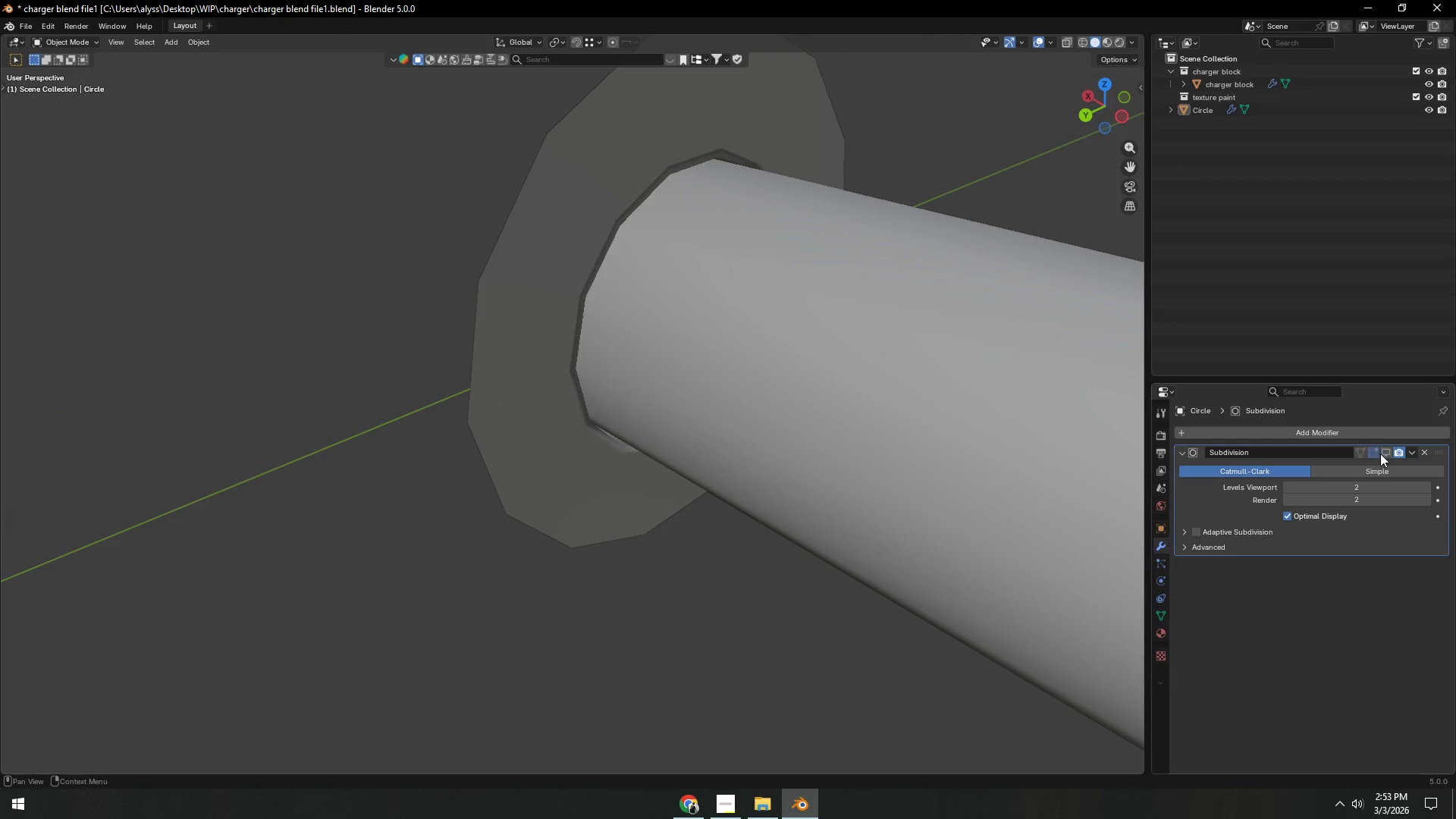 
left_click([1382, 453])
 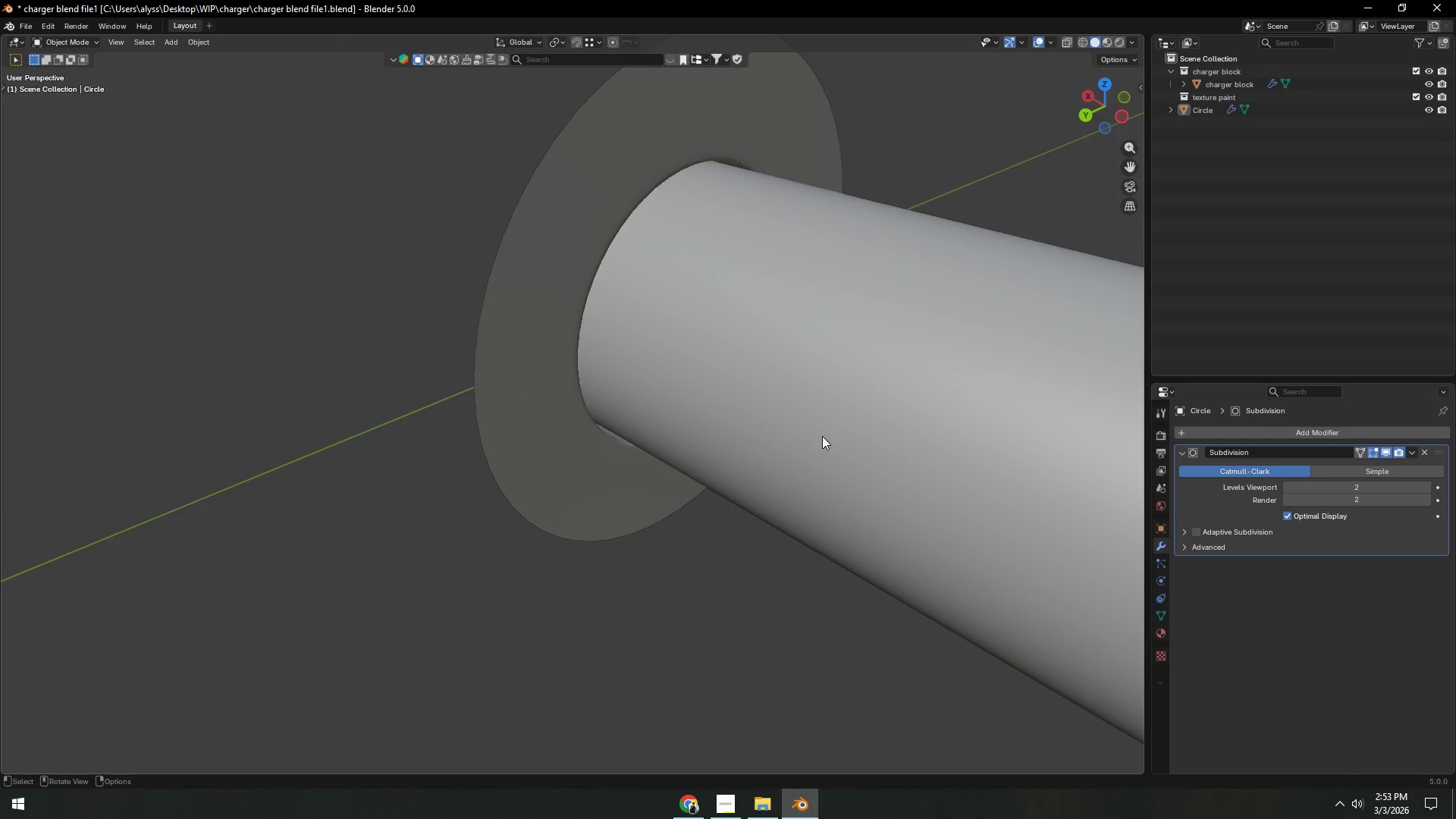 
scroll: coordinate [720, 444], scroll_direction: down, amount: 15.0
 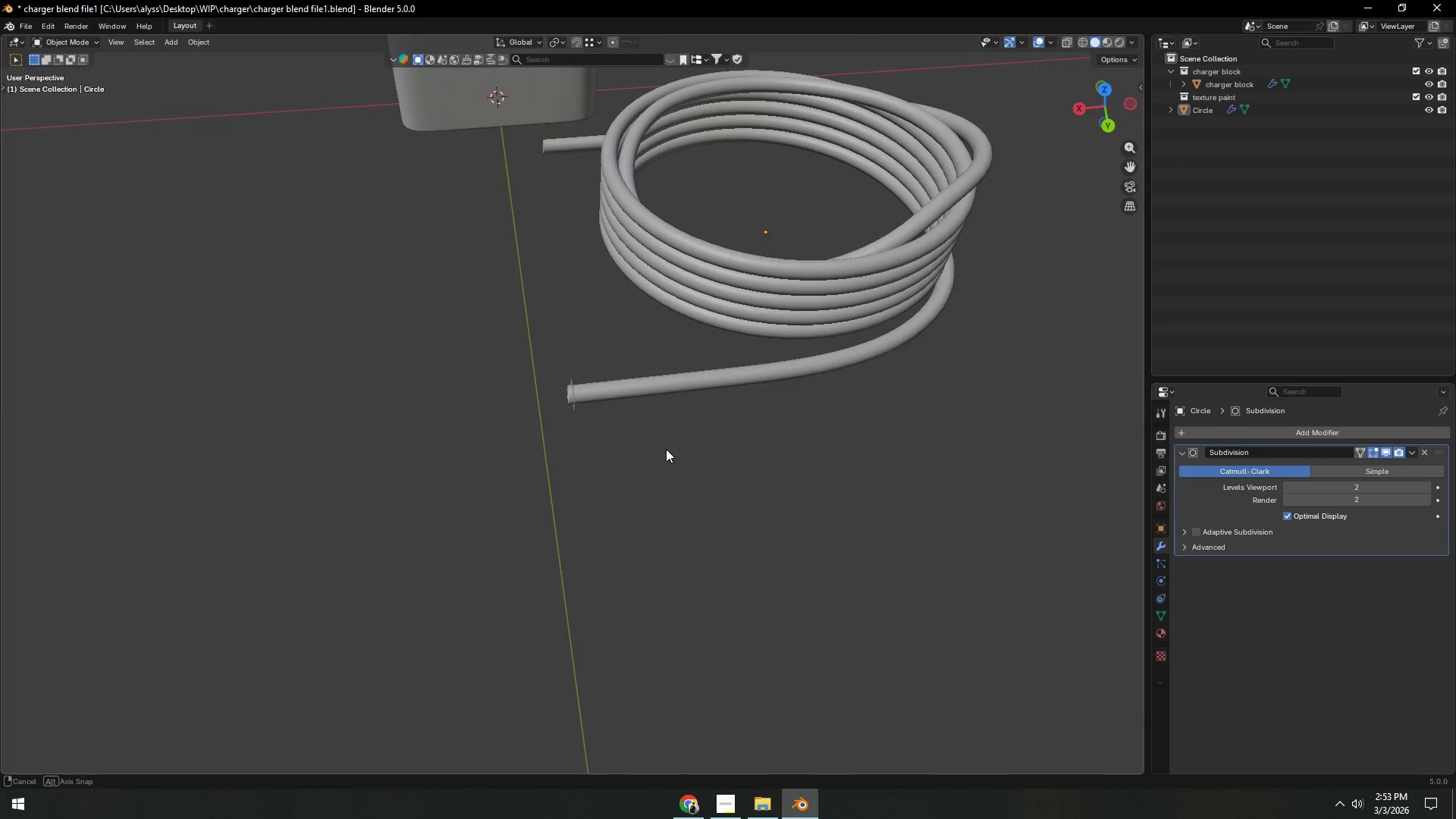 
key(Tab)
 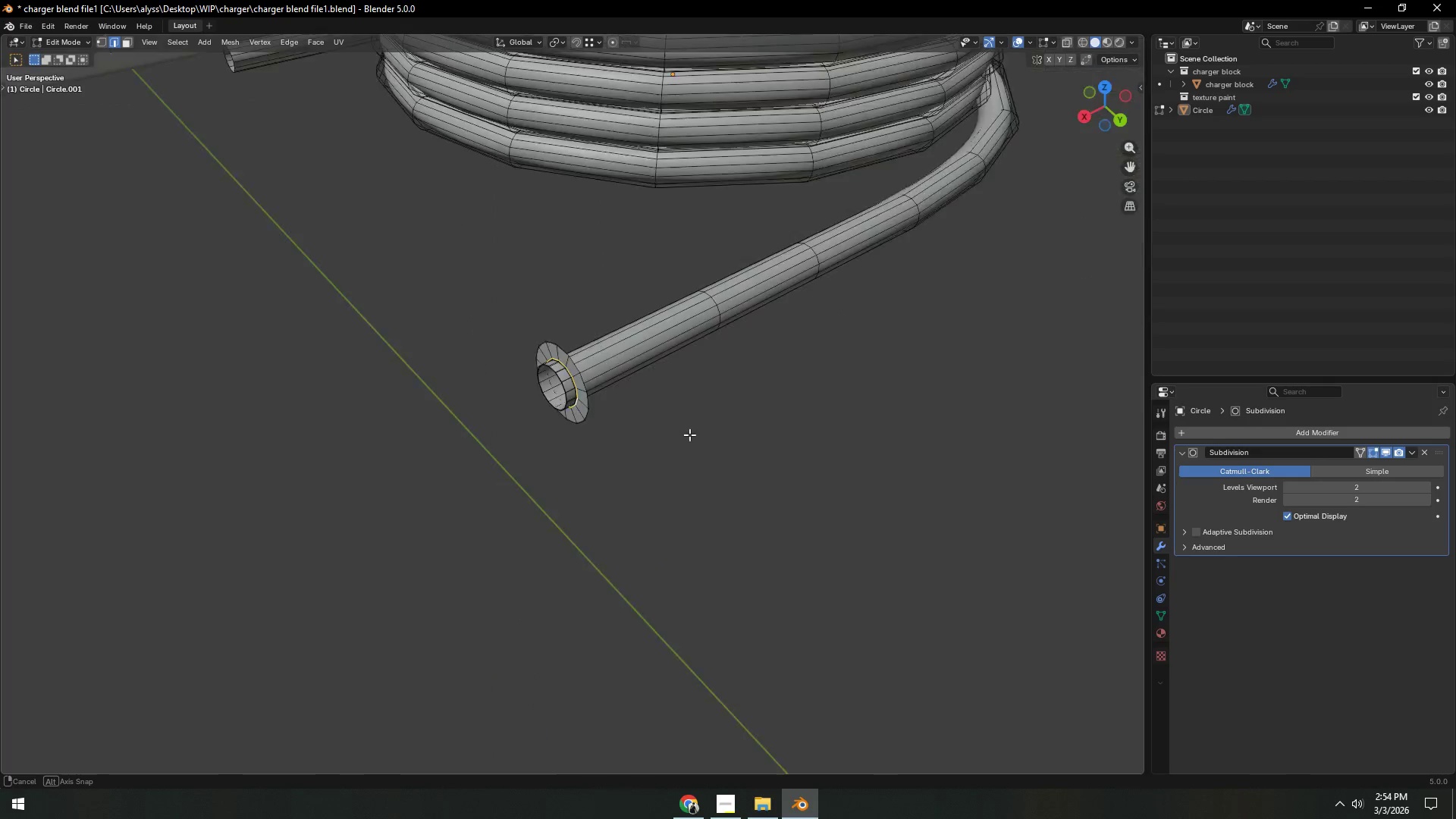 
scroll: coordinate [691, 434], scroll_direction: up, amount: 9.0
 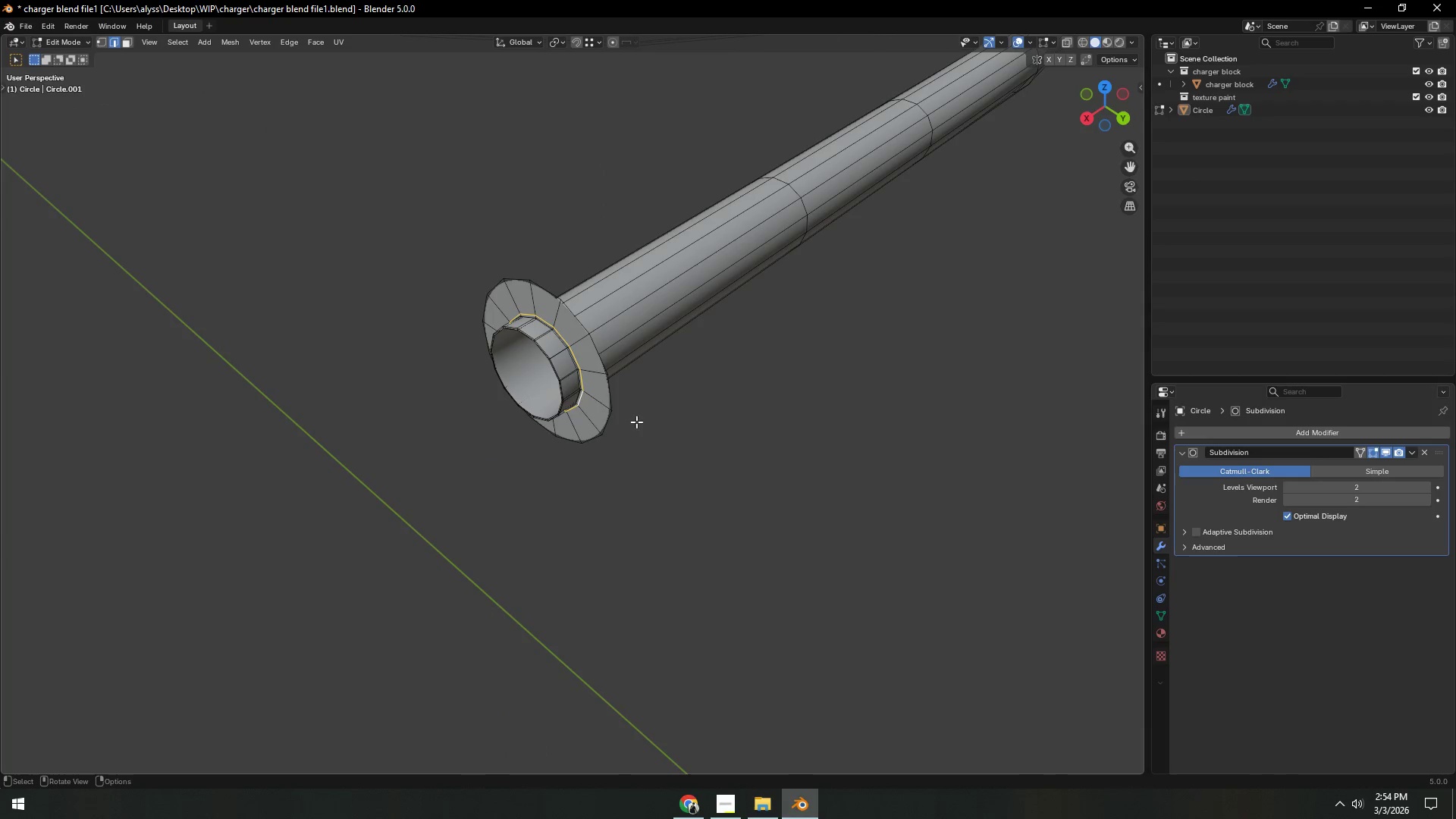 
key(2)
 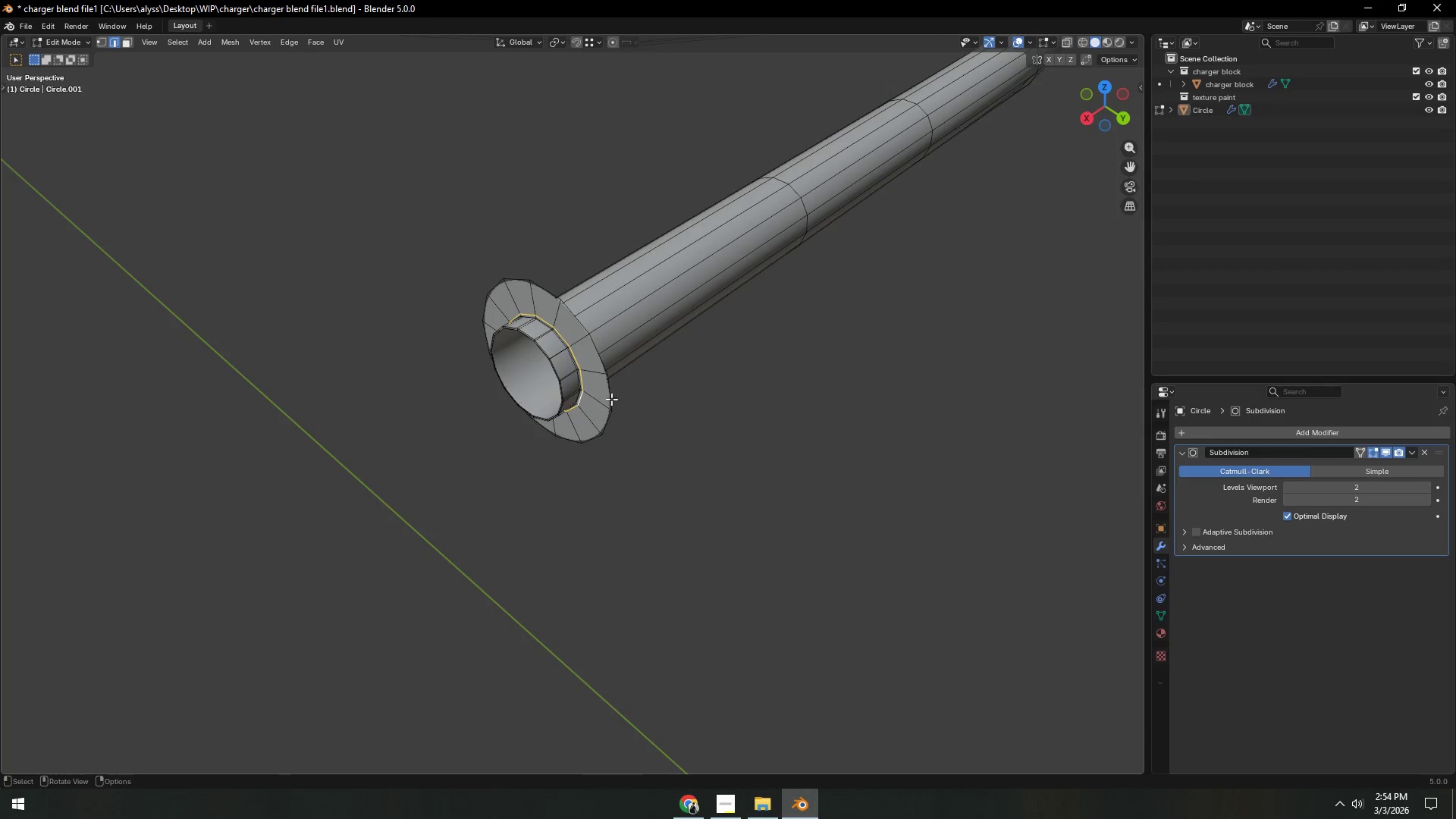 
hold_key(key=AltLeft, duration=0.45)
left_click([605, 394])
 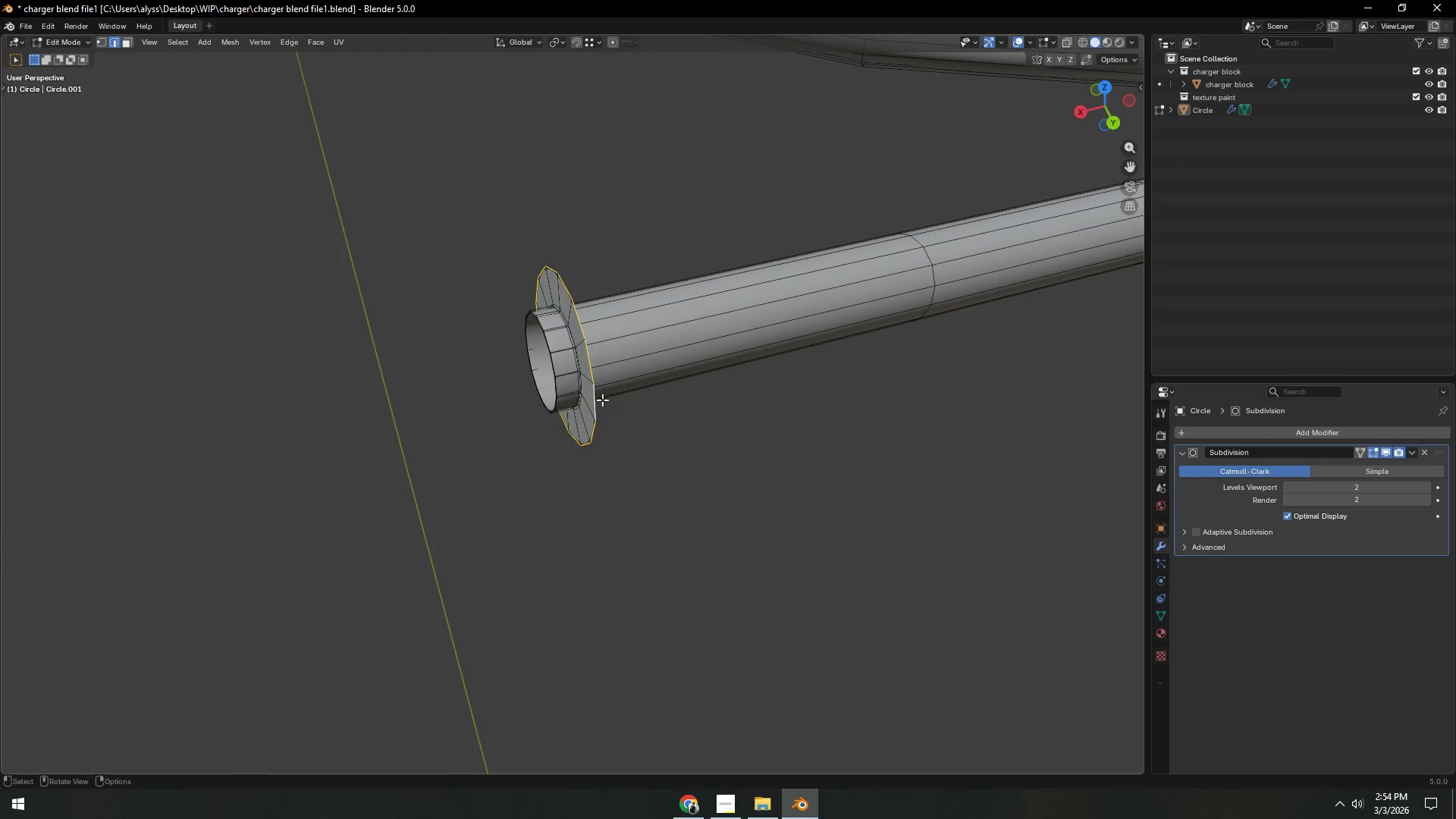 
type(ex)
 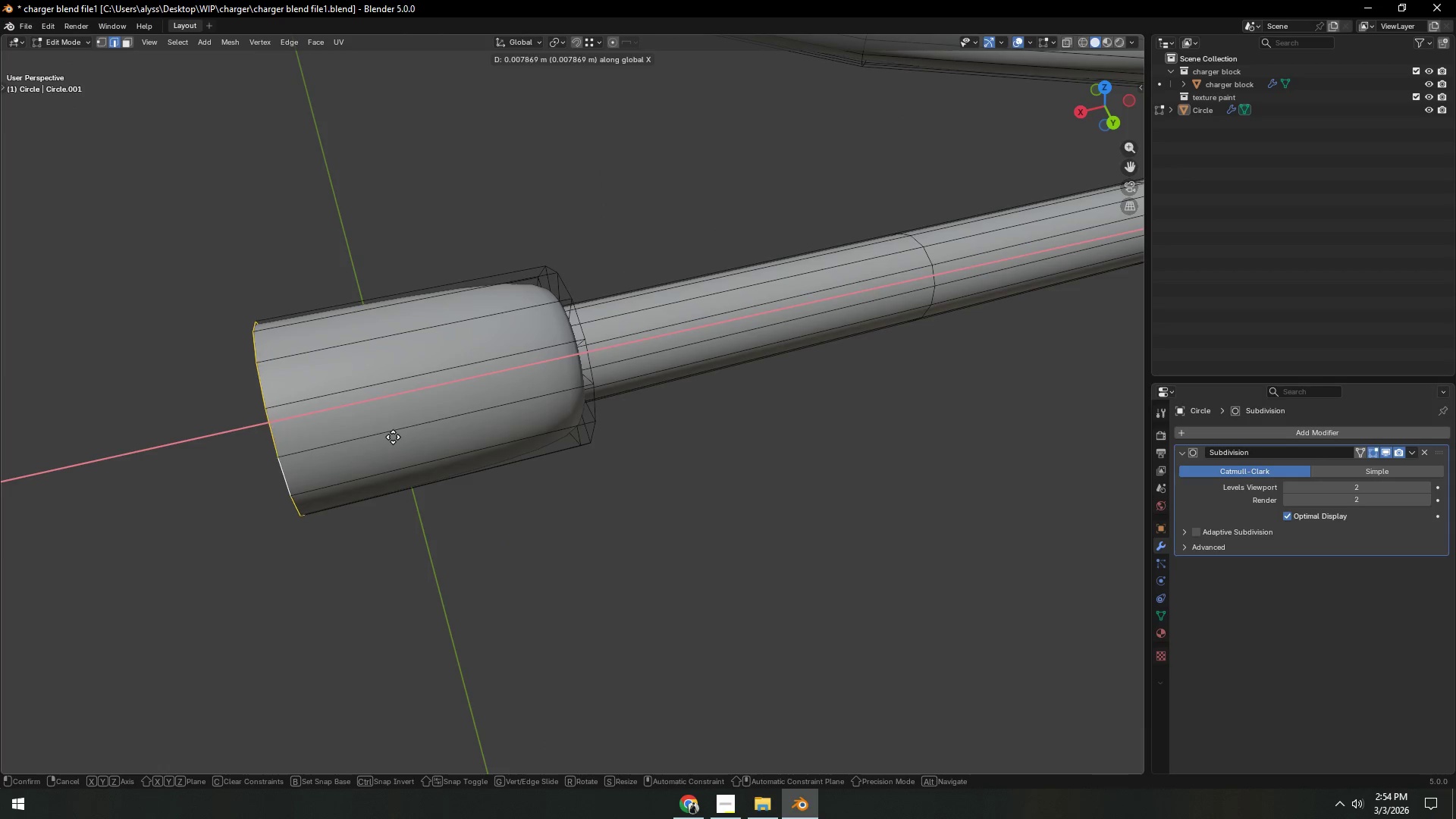 
left_click([388, 438])
 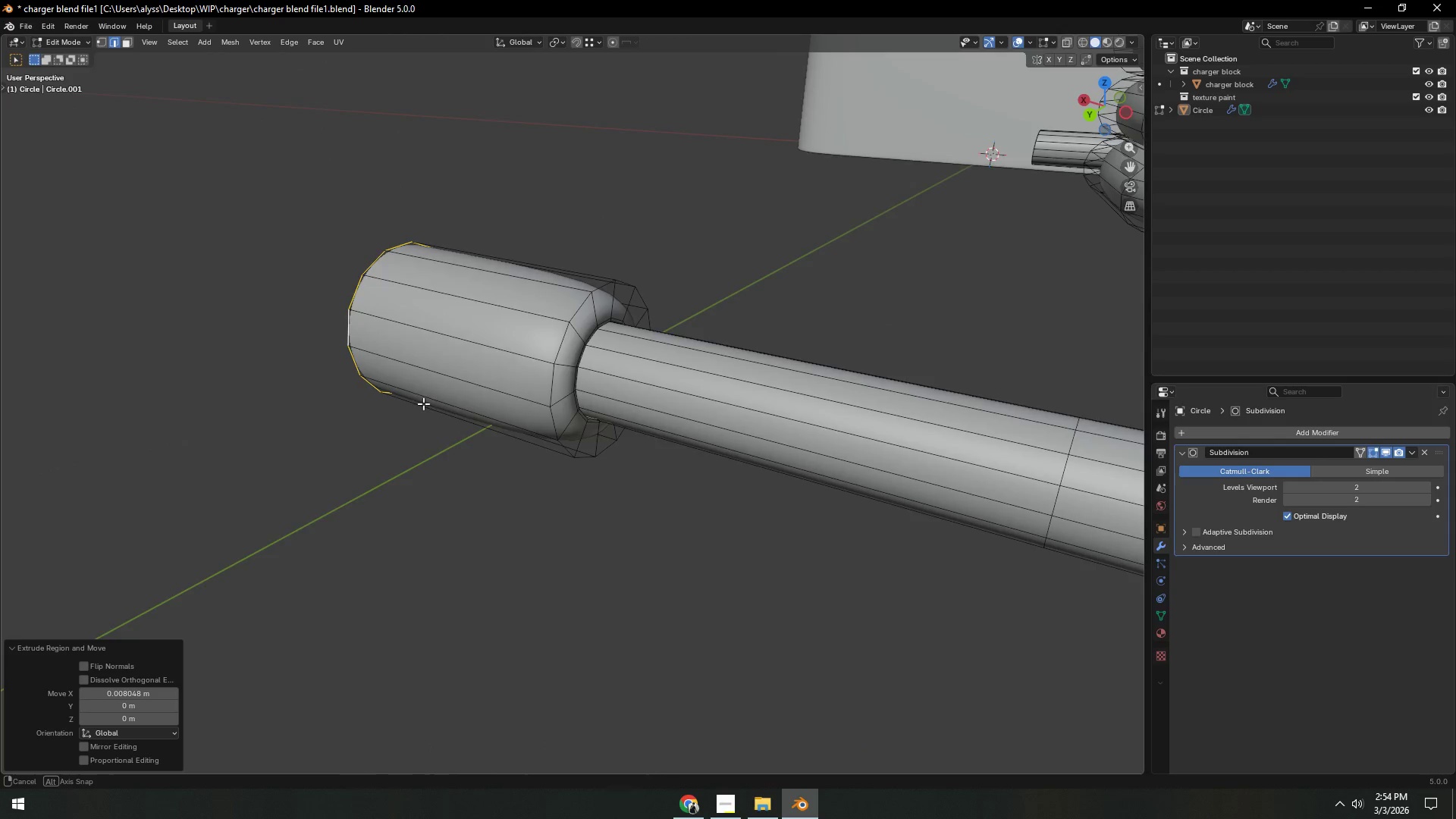 
key(Control+ControlLeft)
 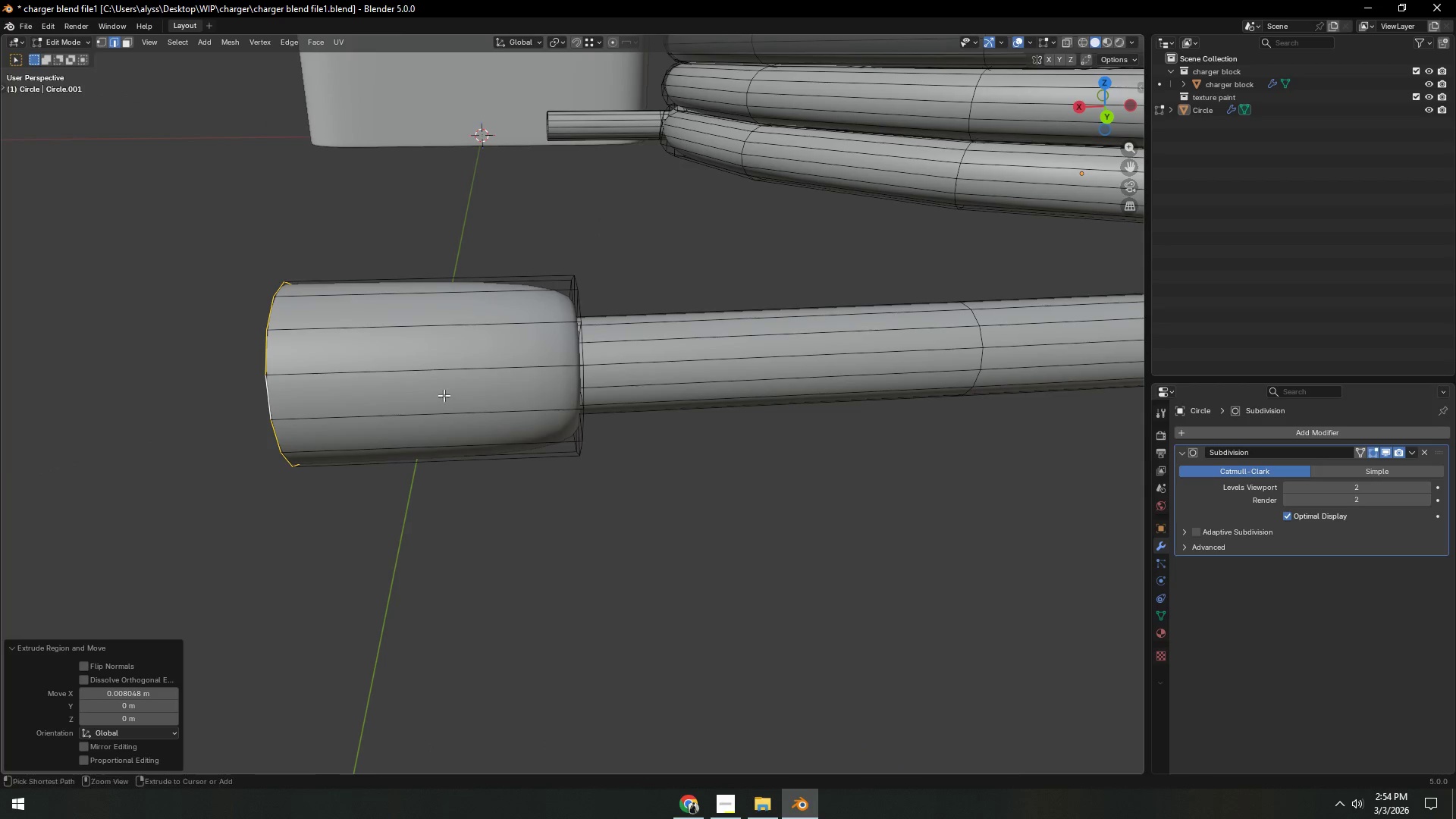 
key(Control+R)
 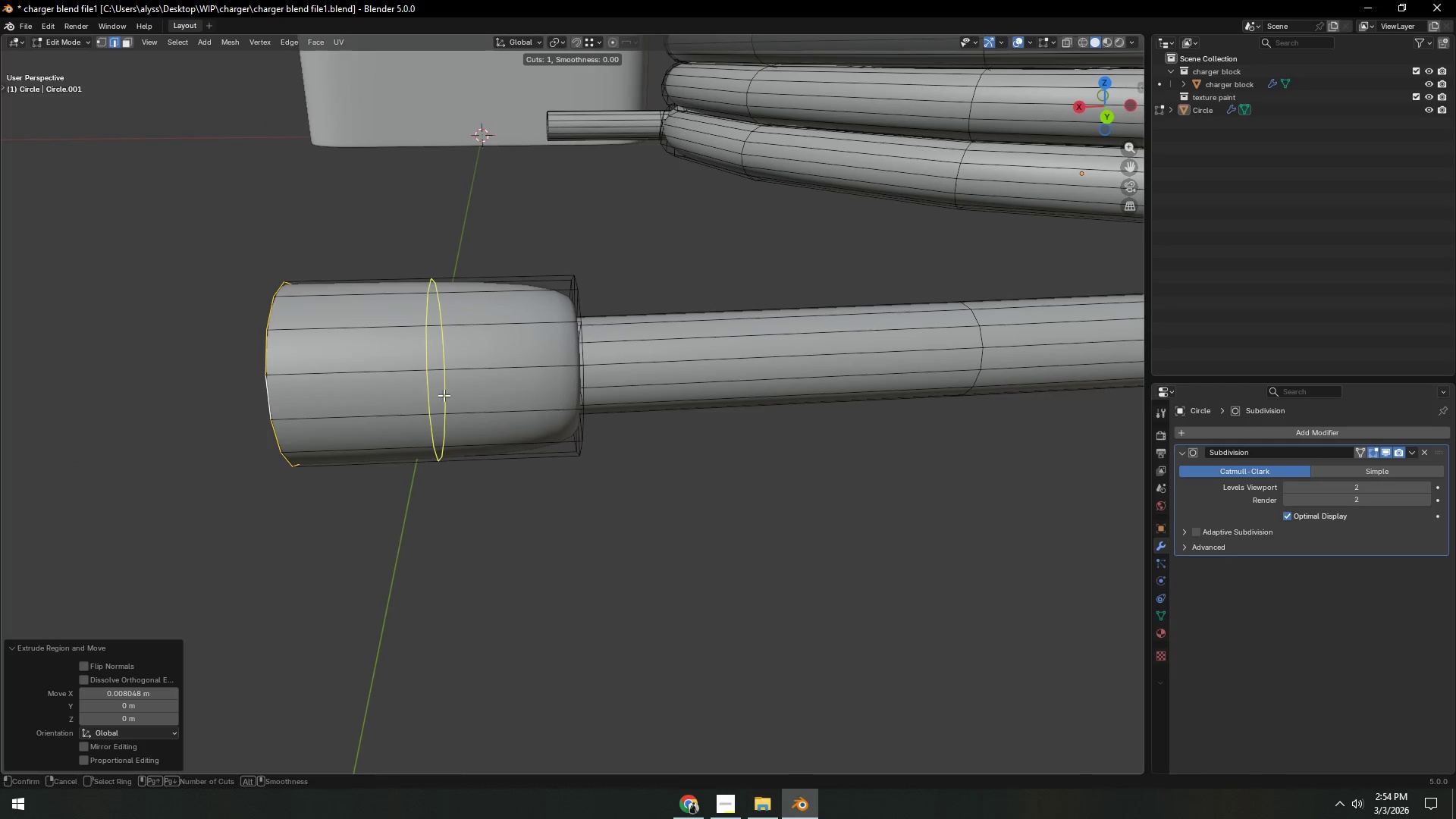 
left_click([444, 395])
 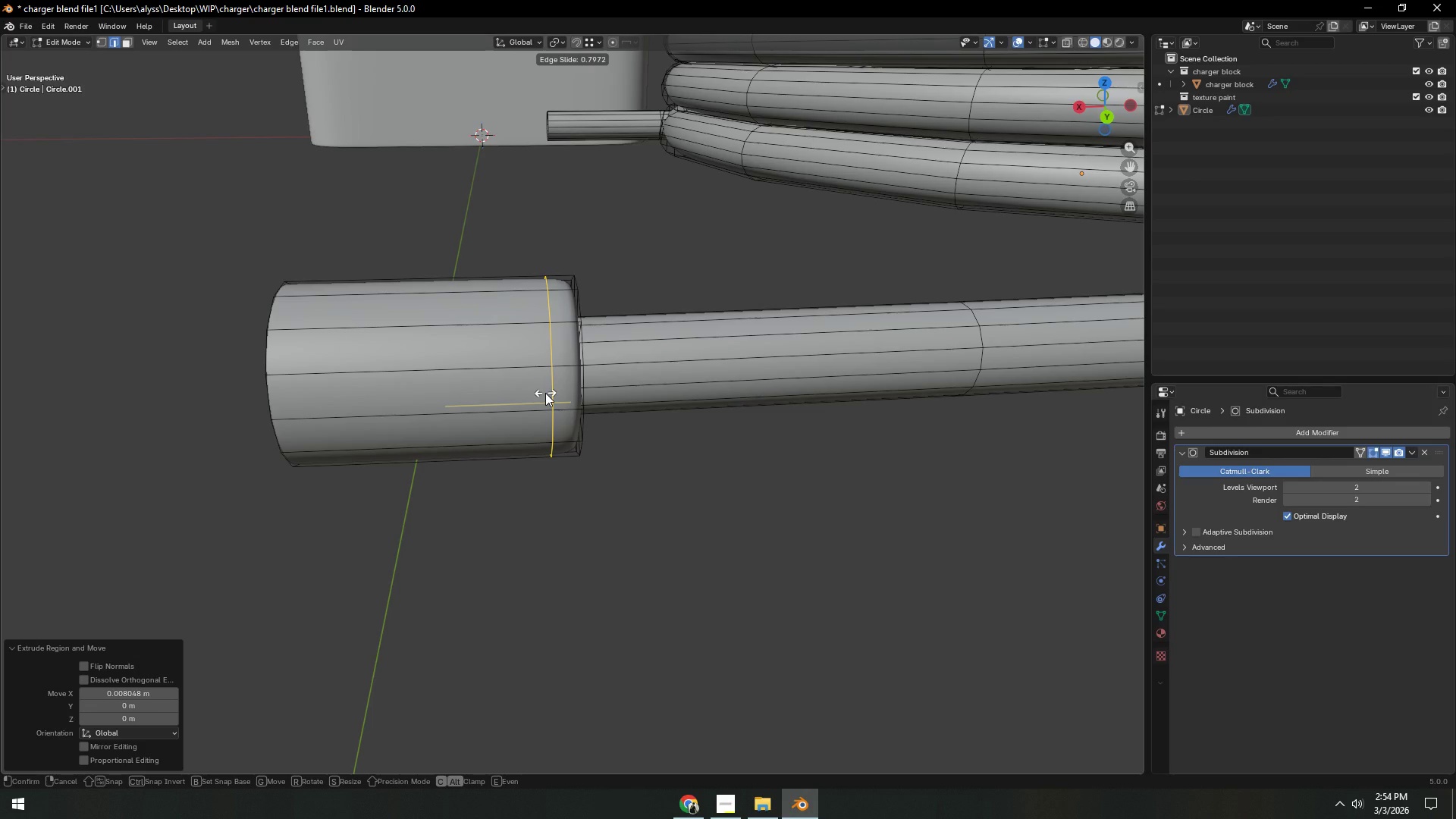 
left_click([545, 393])
 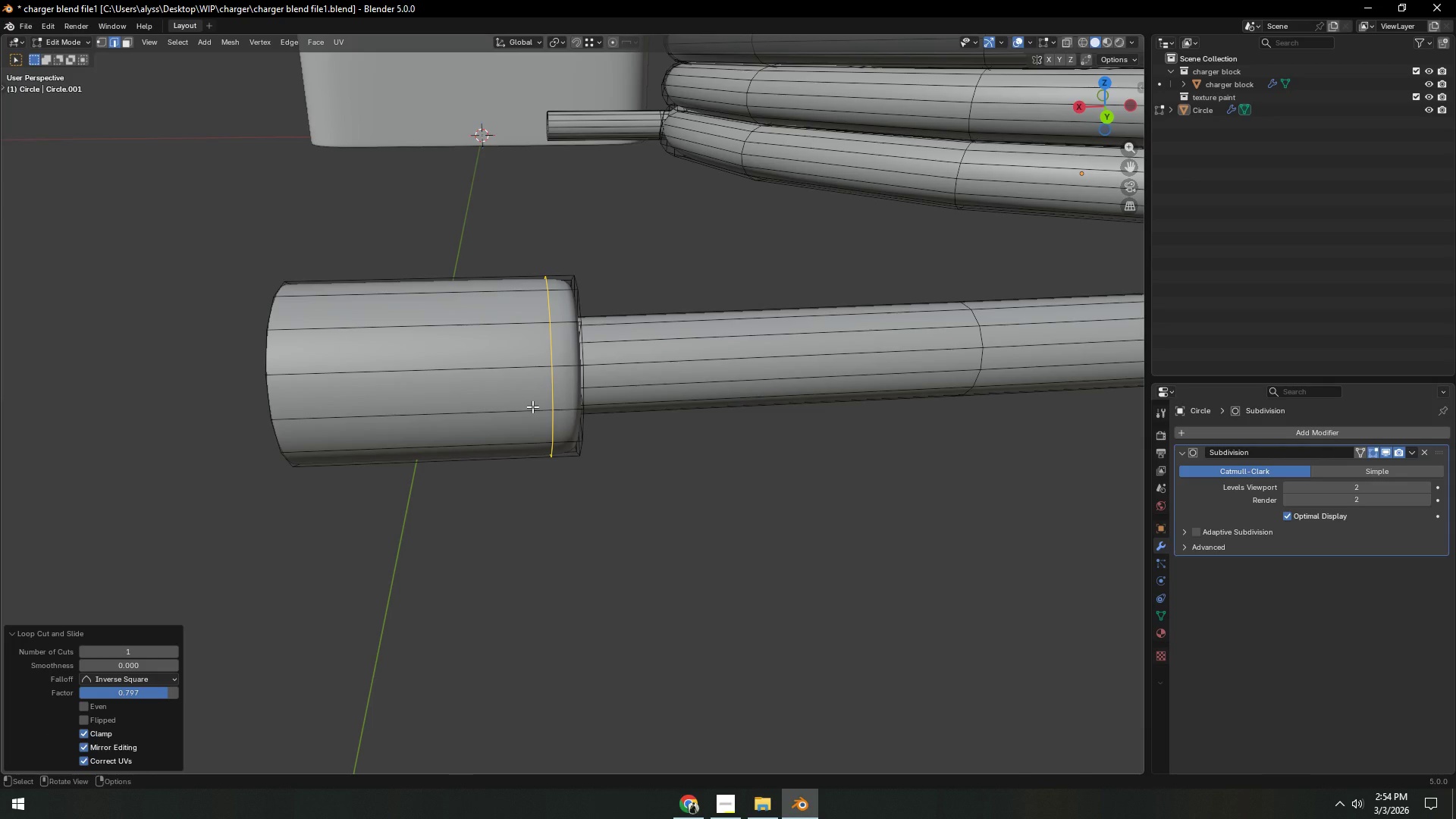 
wait(11.17)
 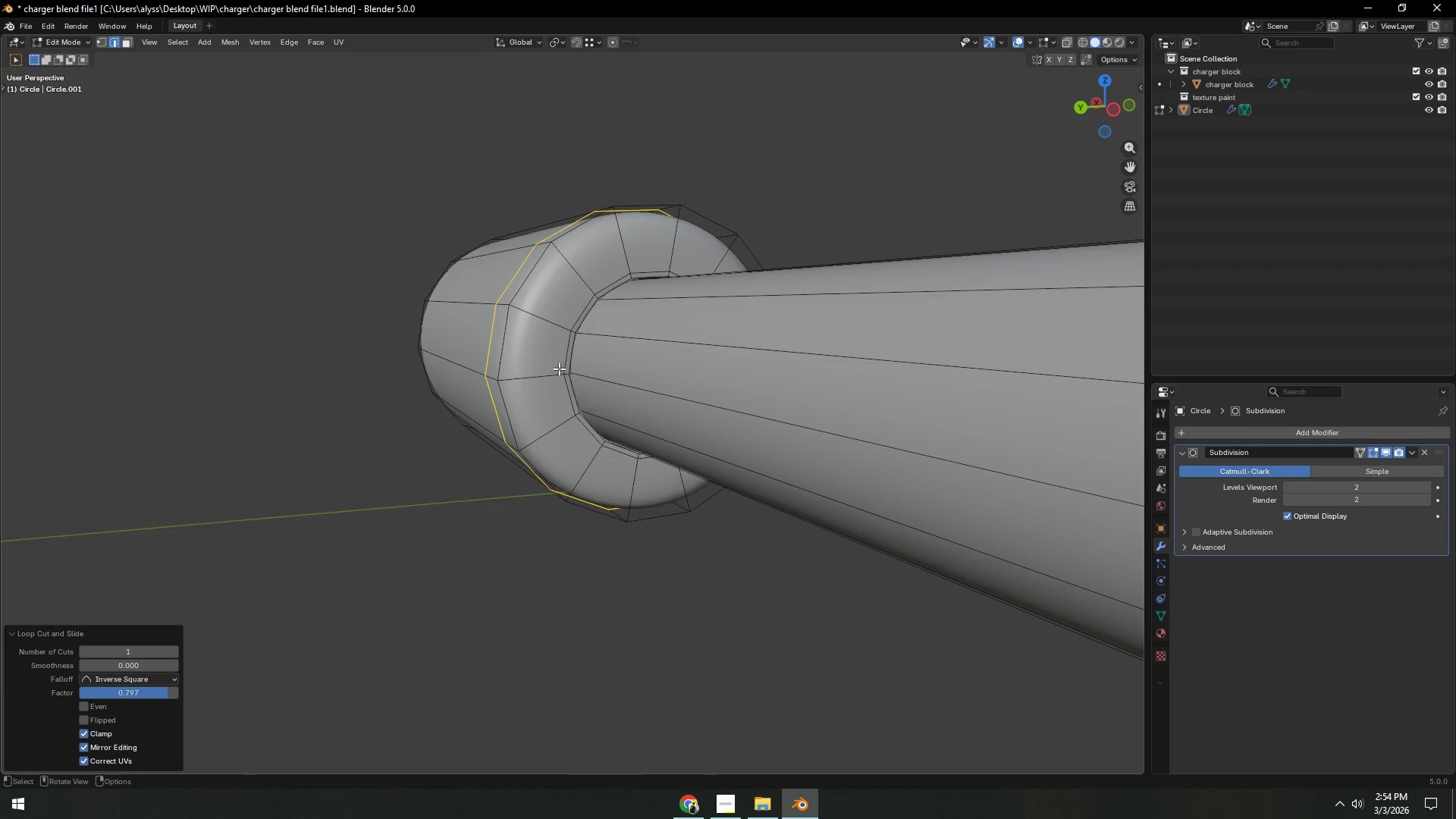 
key(Control+ControlLeft)
 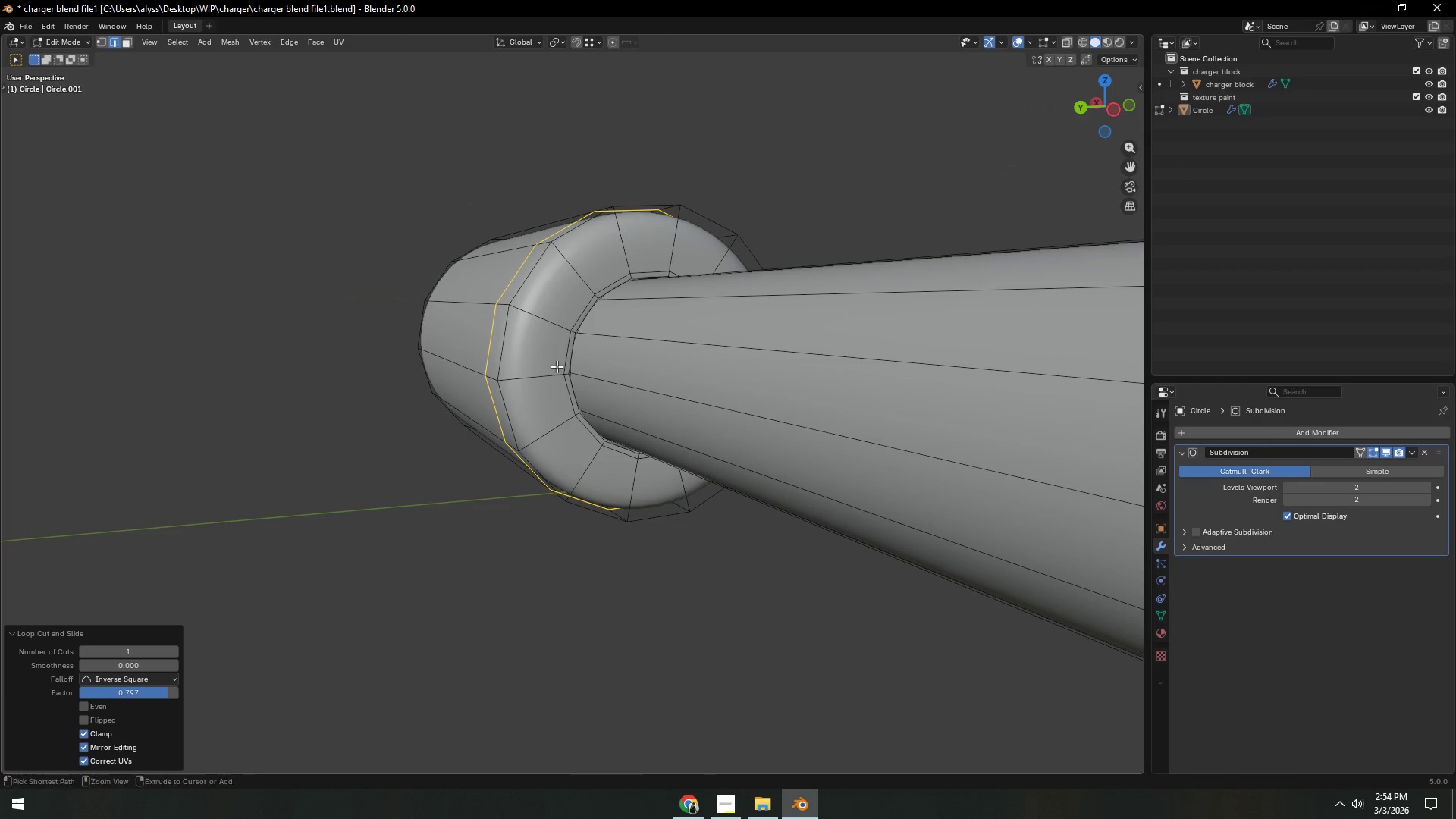 
key(Control+R)
 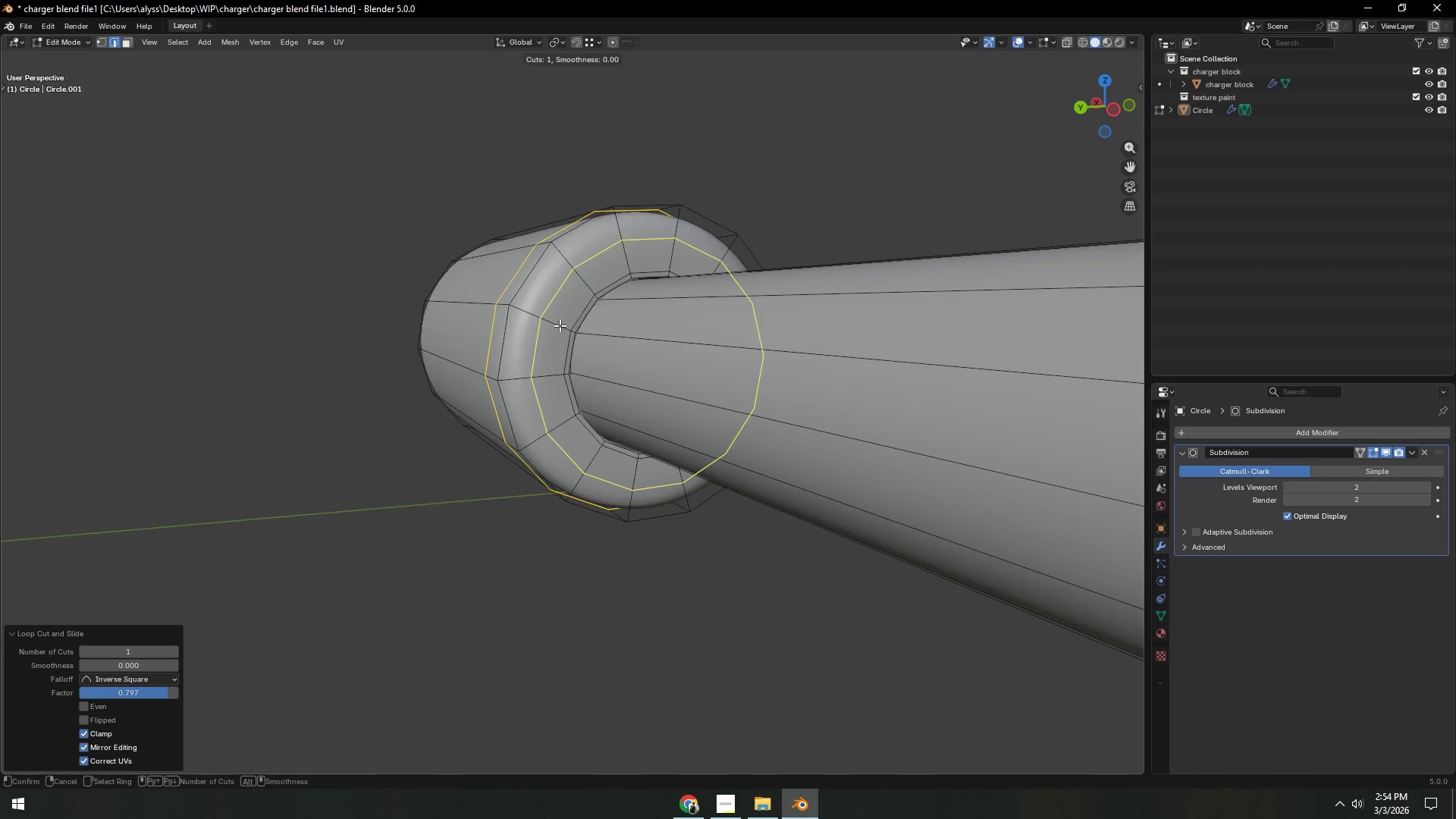 
scroll: coordinate [547, 384], scroll_direction: up, amount: 3.0
 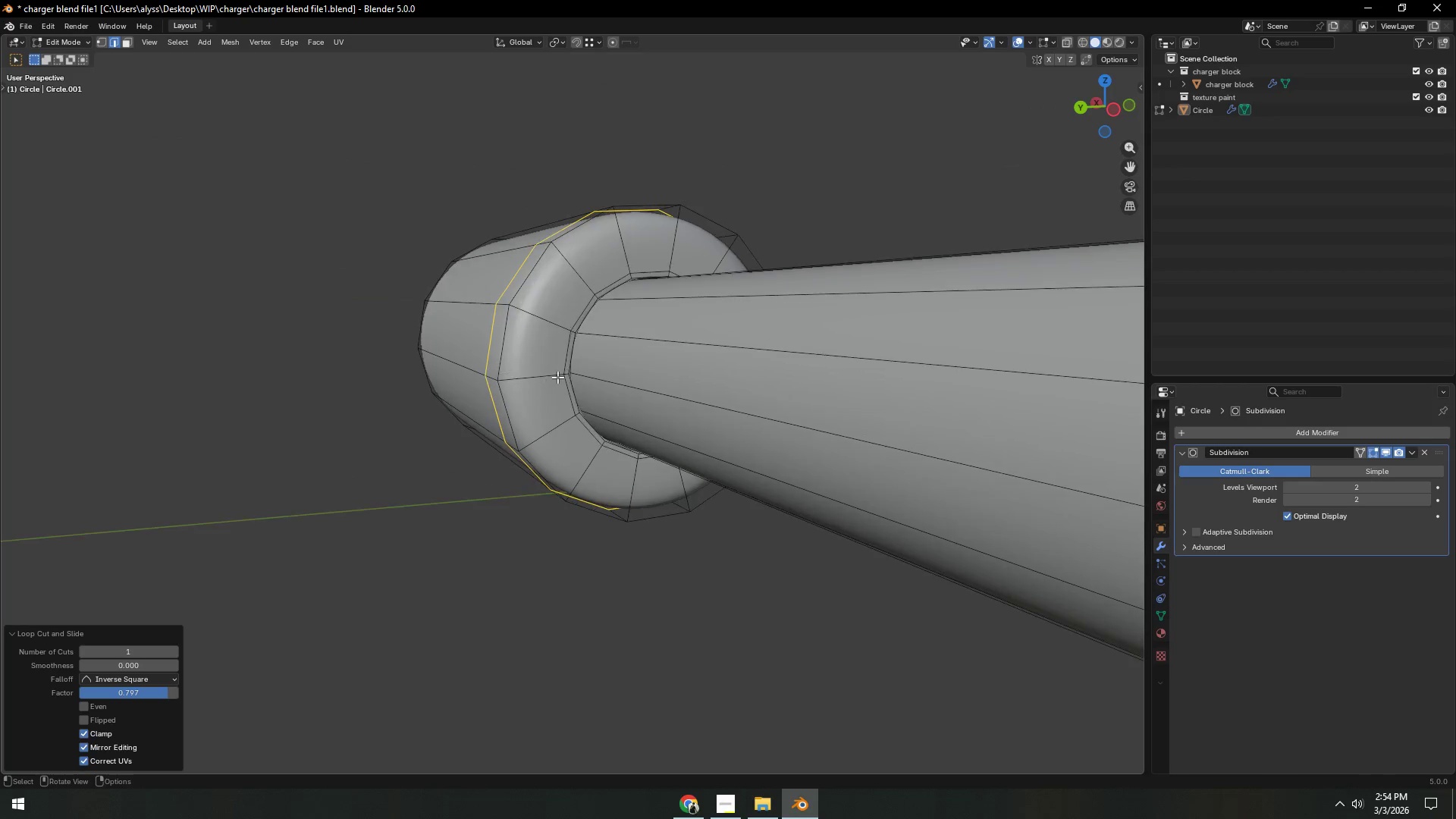 
left_click([560, 325])
 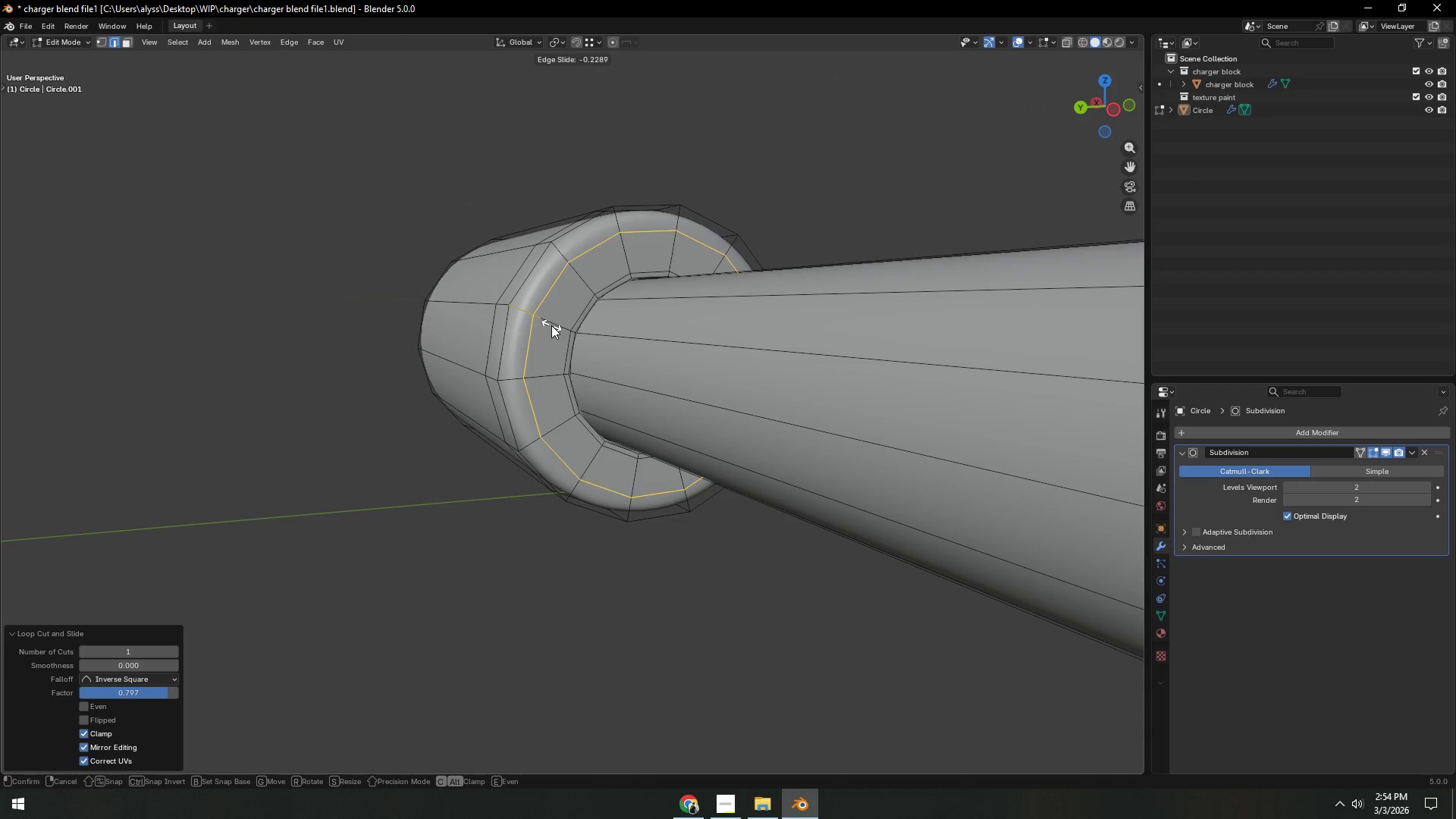 
left_click([551, 325])
 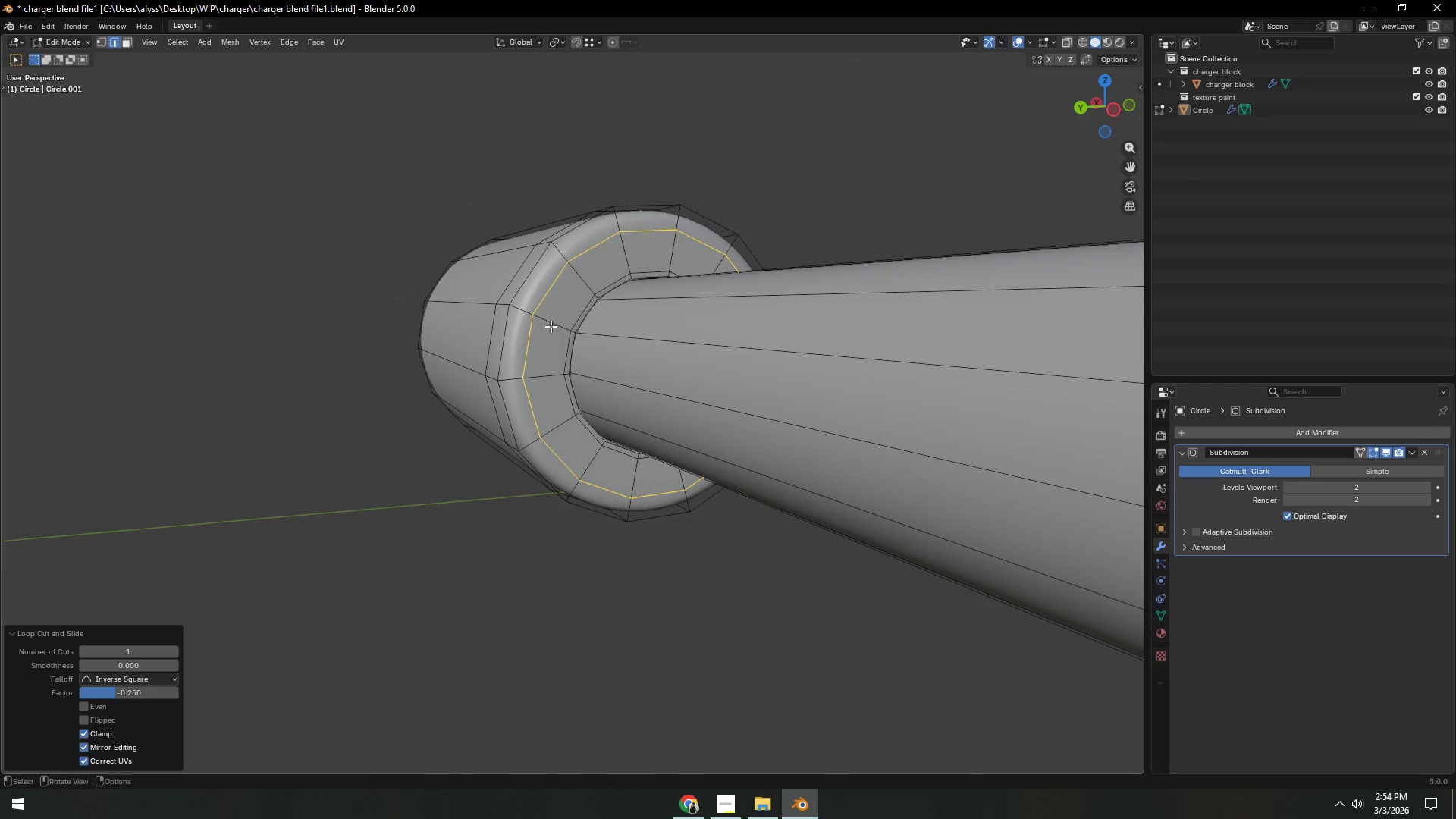 
key(Tab)
 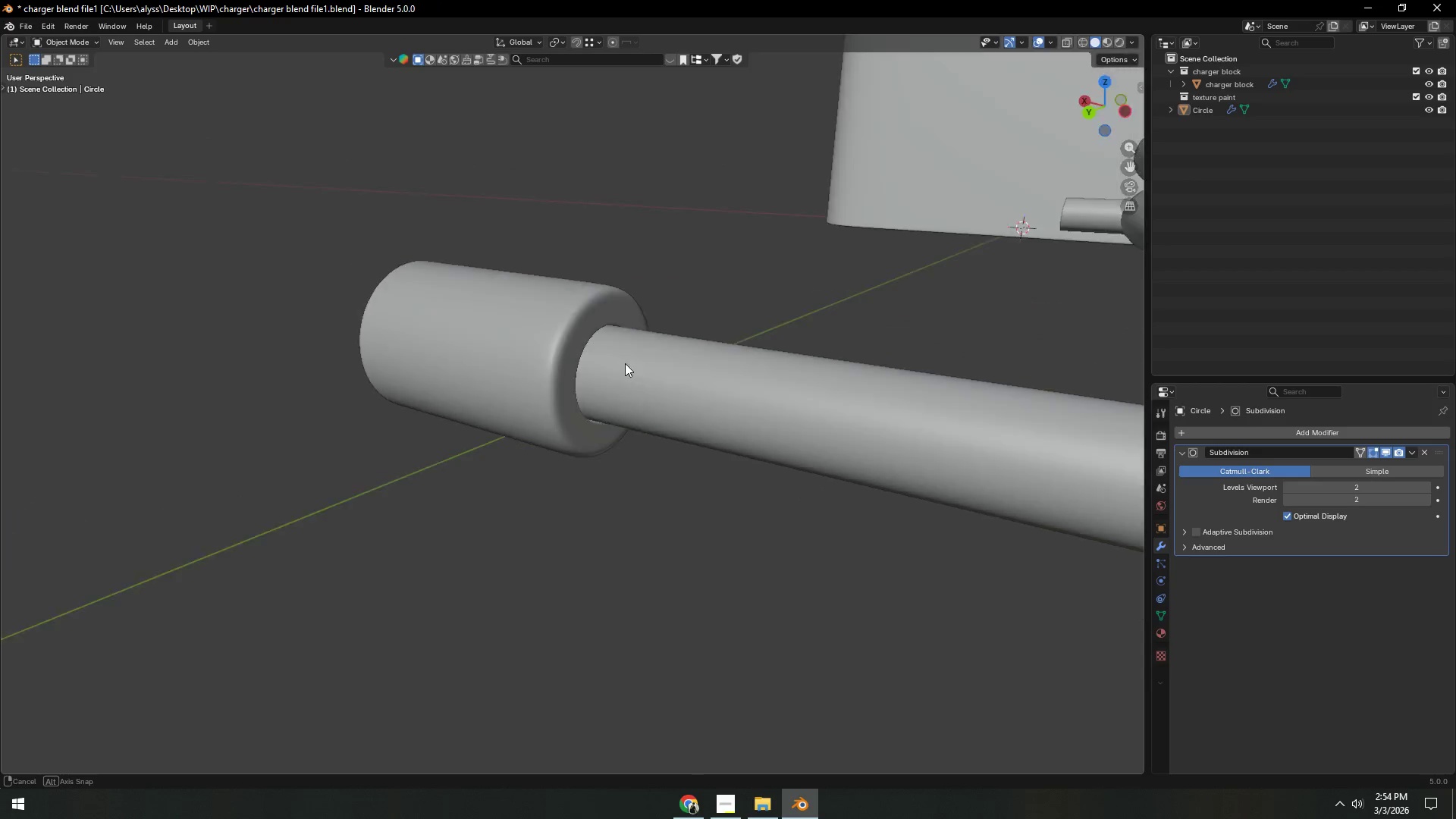 
scroll: coordinate [667, 381], scroll_direction: down, amount: 16.0
 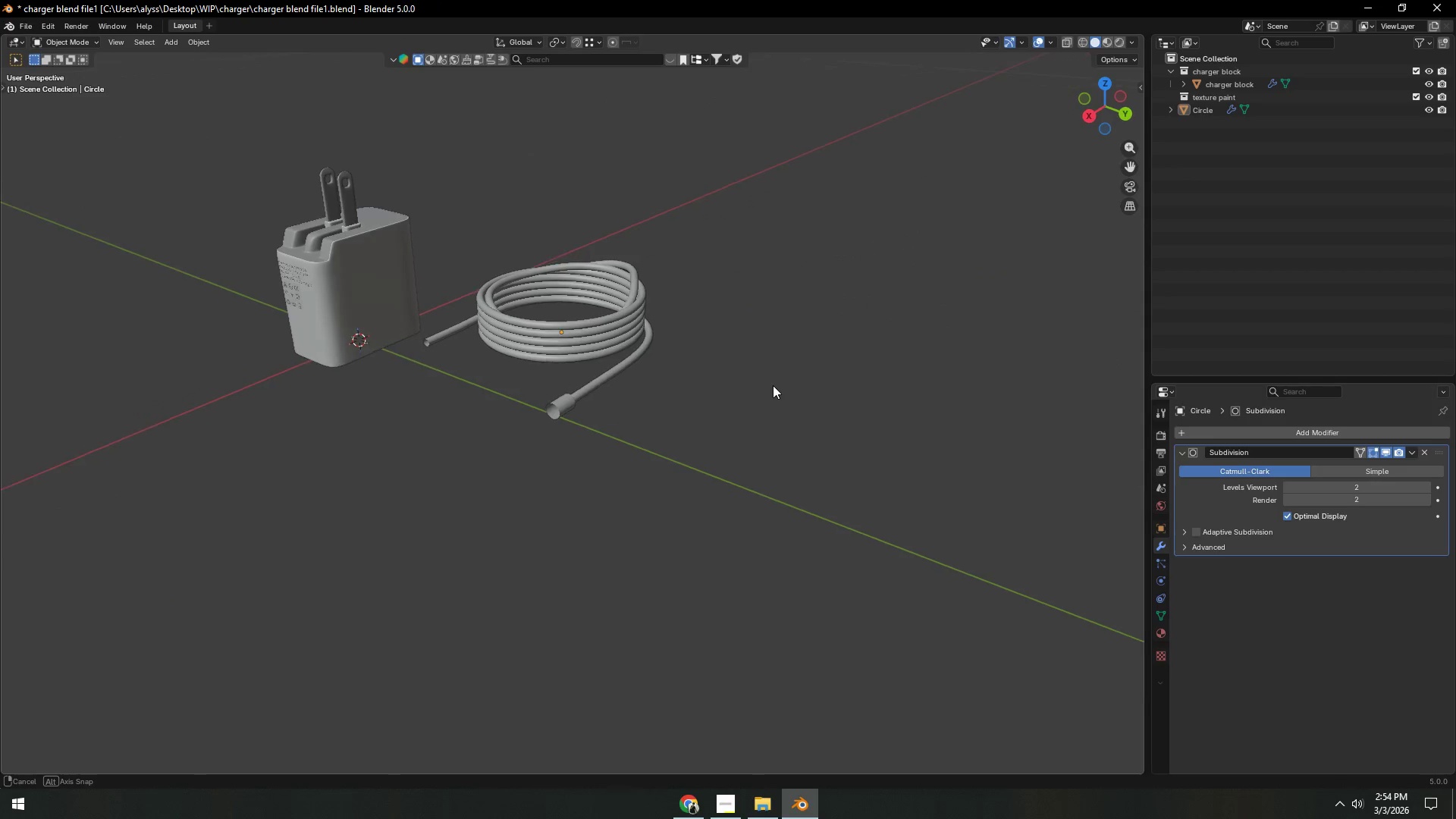 
scroll: coordinate [702, 397], scroll_direction: up, amount: 7.0
 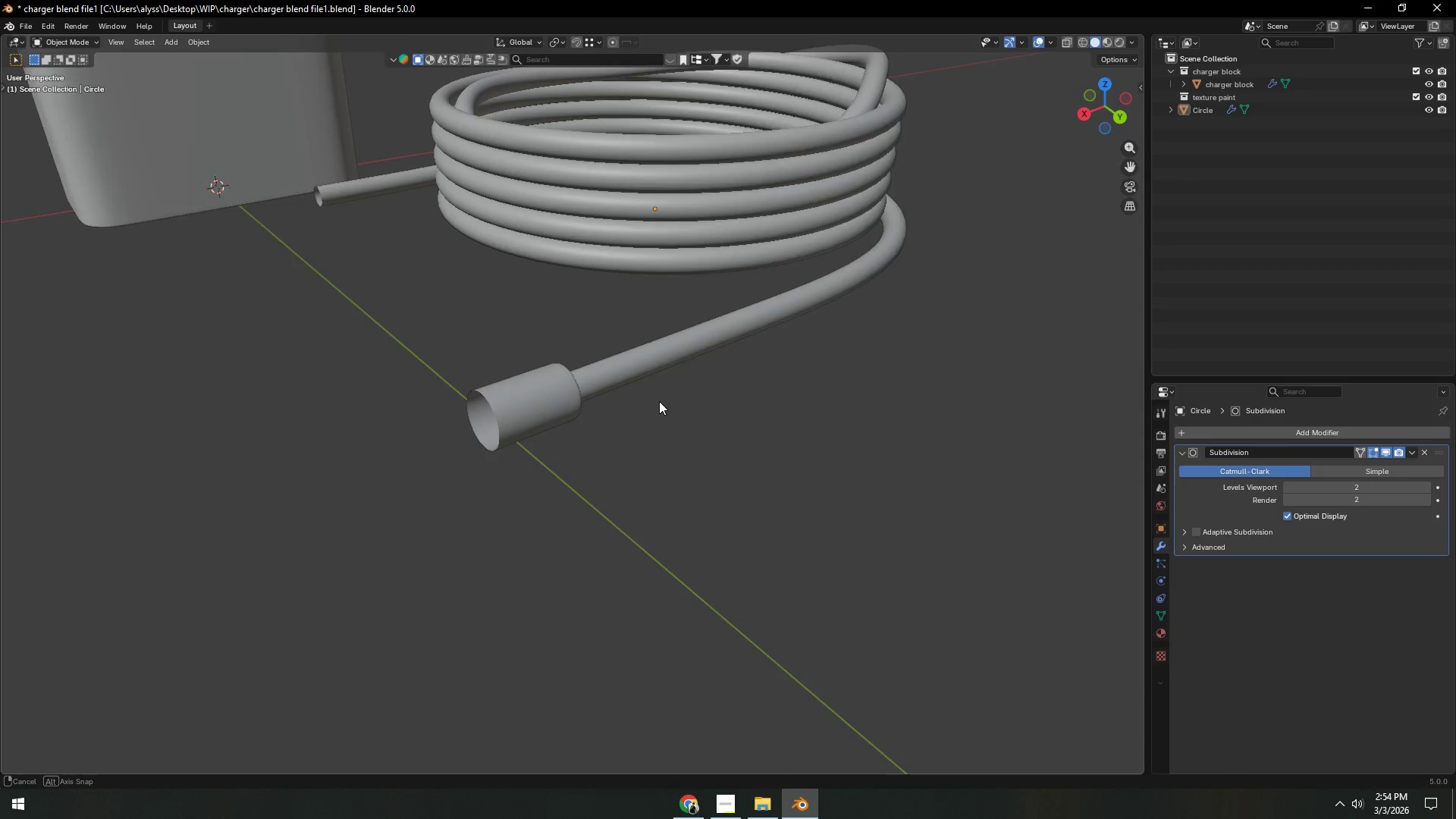 
key(Tab)
 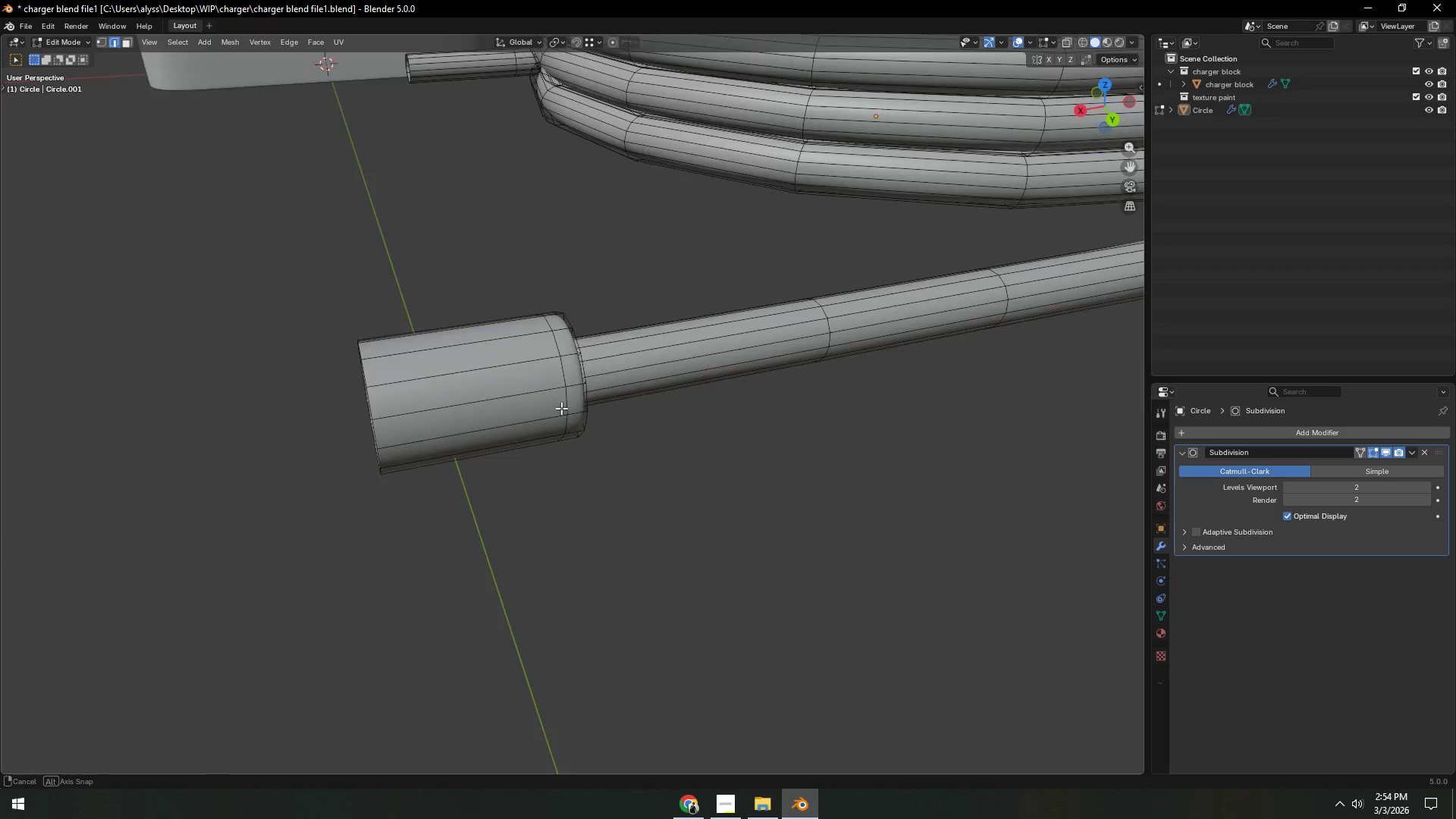 
scroll: coordinate [643, 404], scroll_direction: up, amount: 4.0
 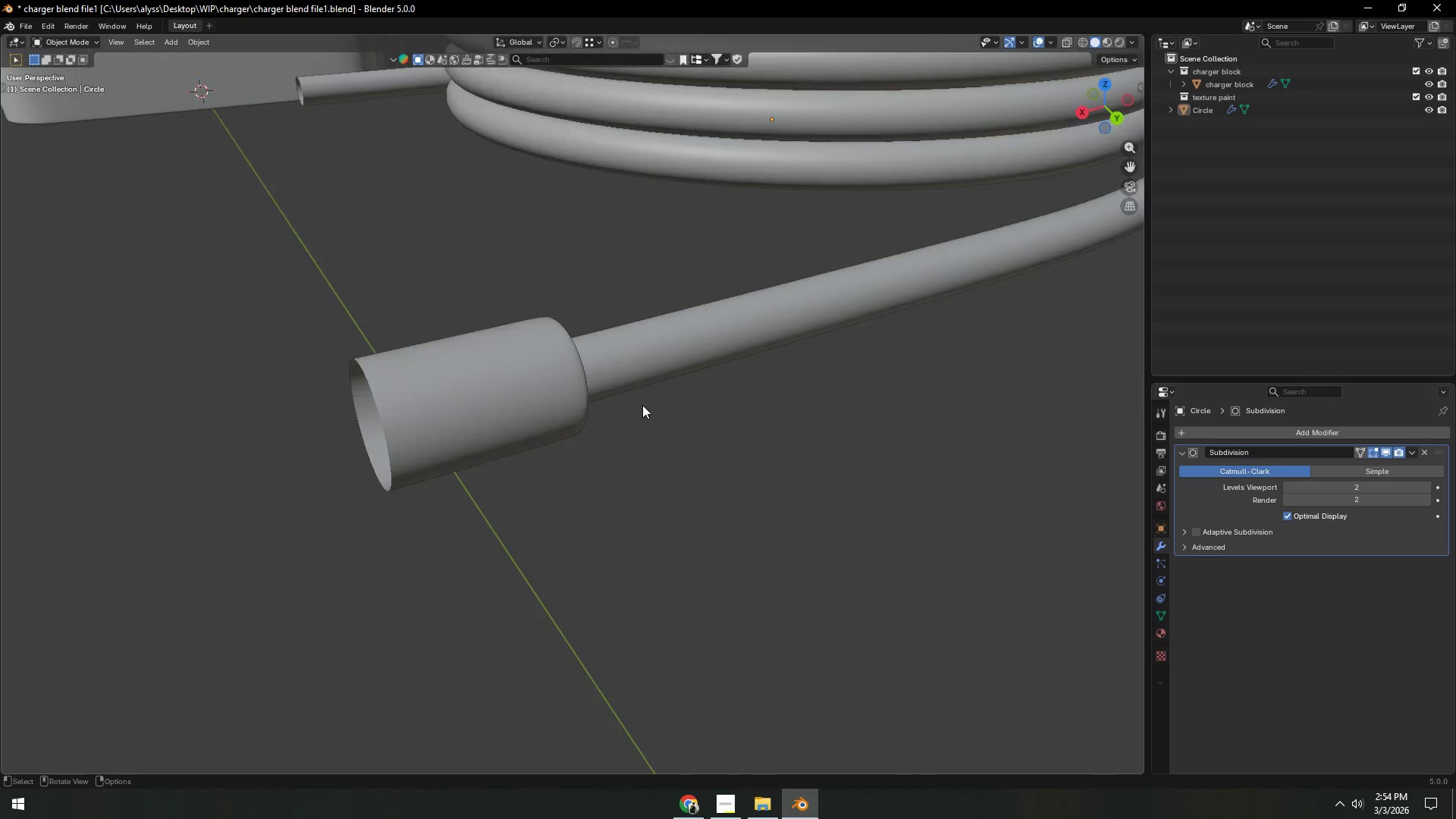 
key(3)
 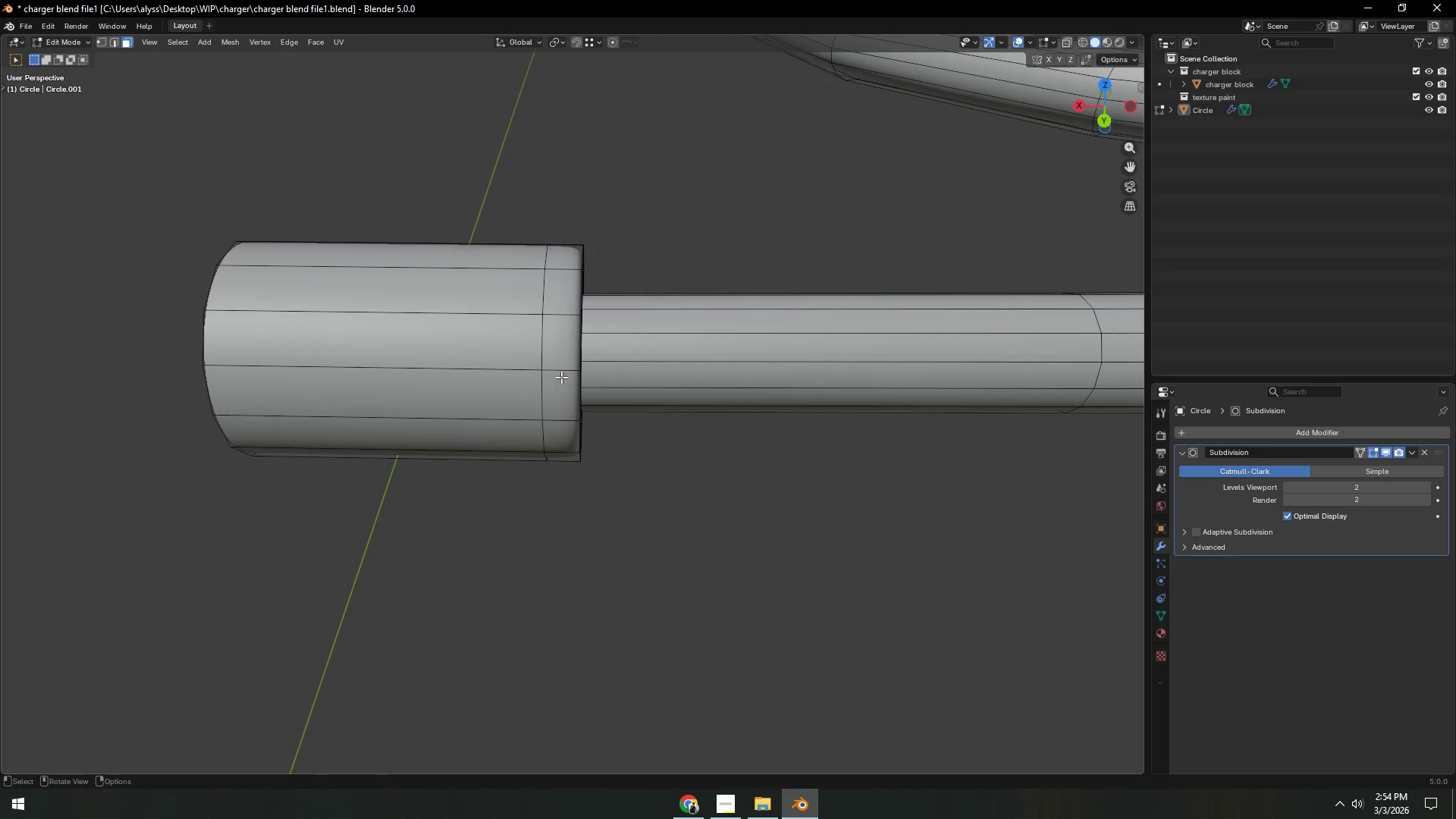 
scroll: coordinate [557, 408], scroll_direction: up, amount: 3.0
 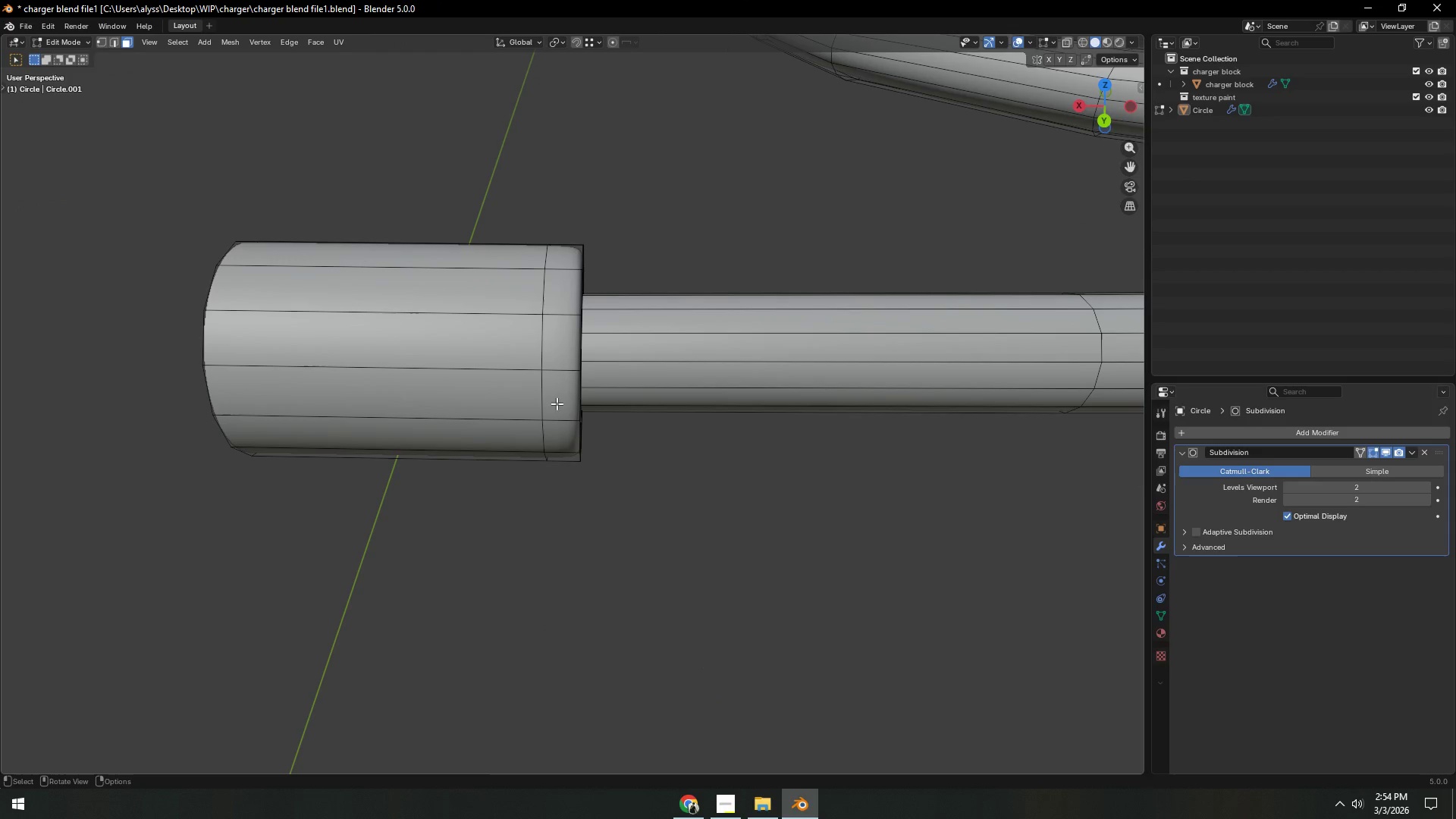 
hold_key(key=AltLeft, duration=0.81)
left_click([560, 367])
 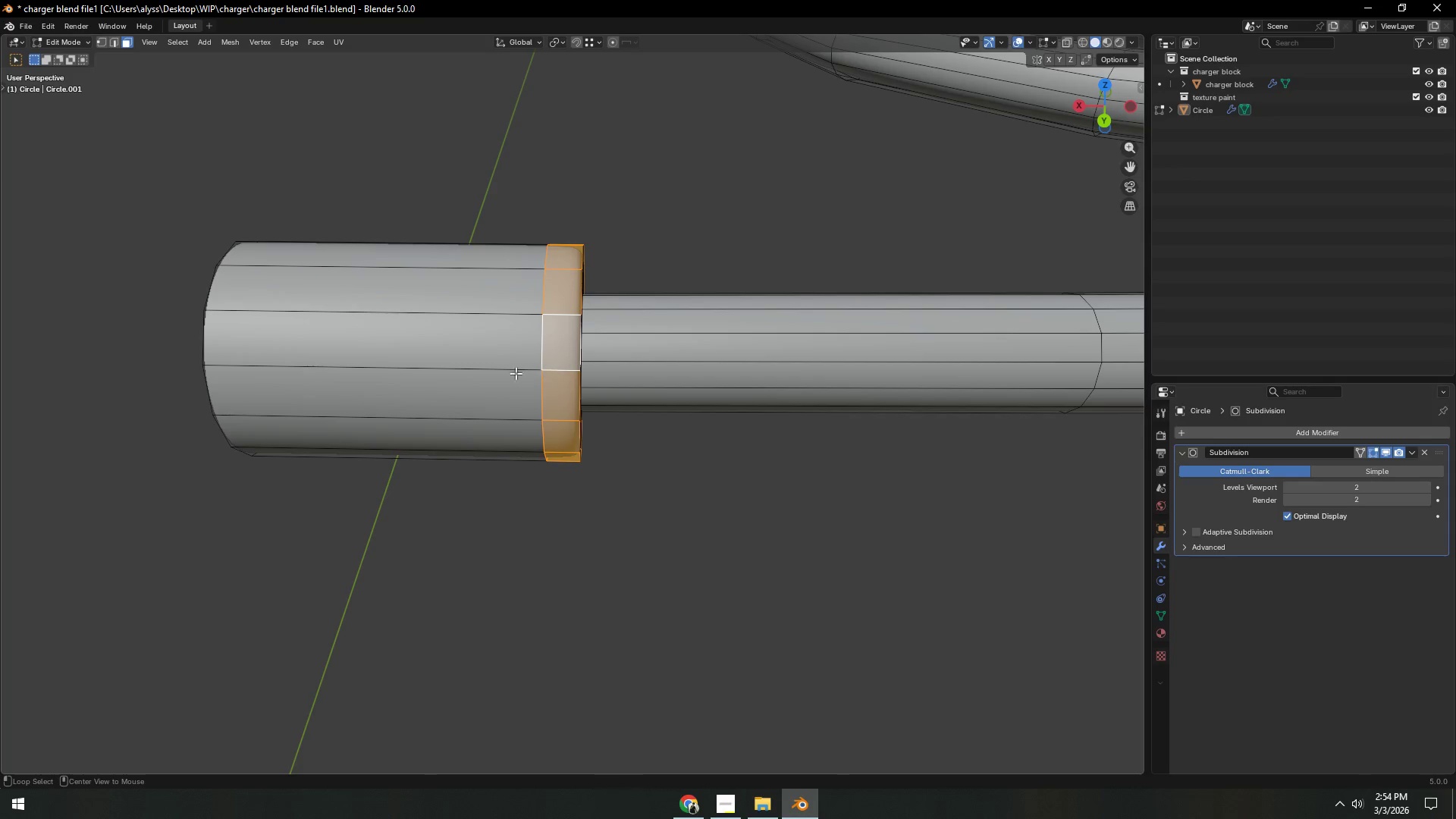 
hold_key(key=ShiftLeft, duration=0.31)
double_click([483, 372])
 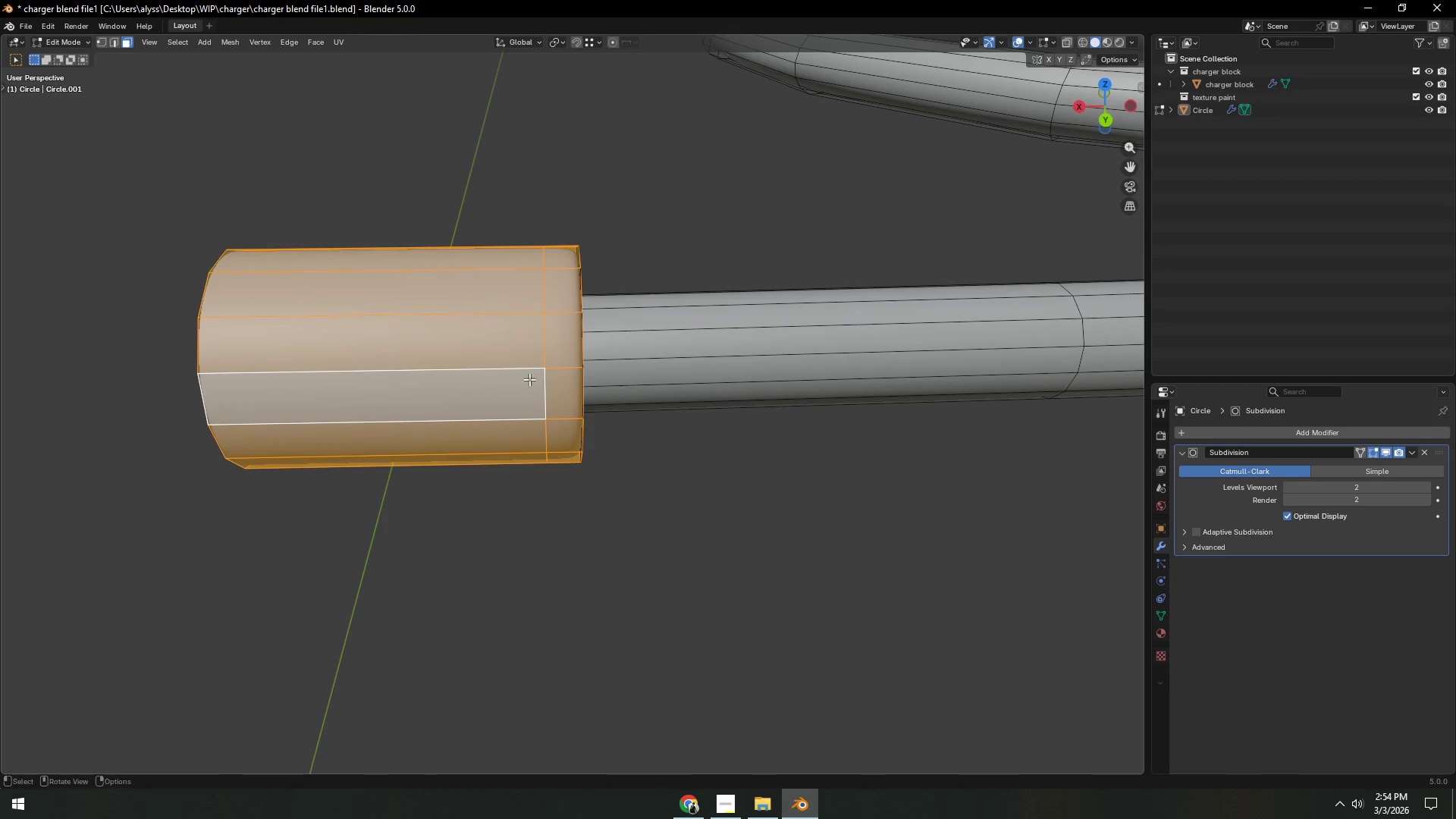 
type(sZ)
 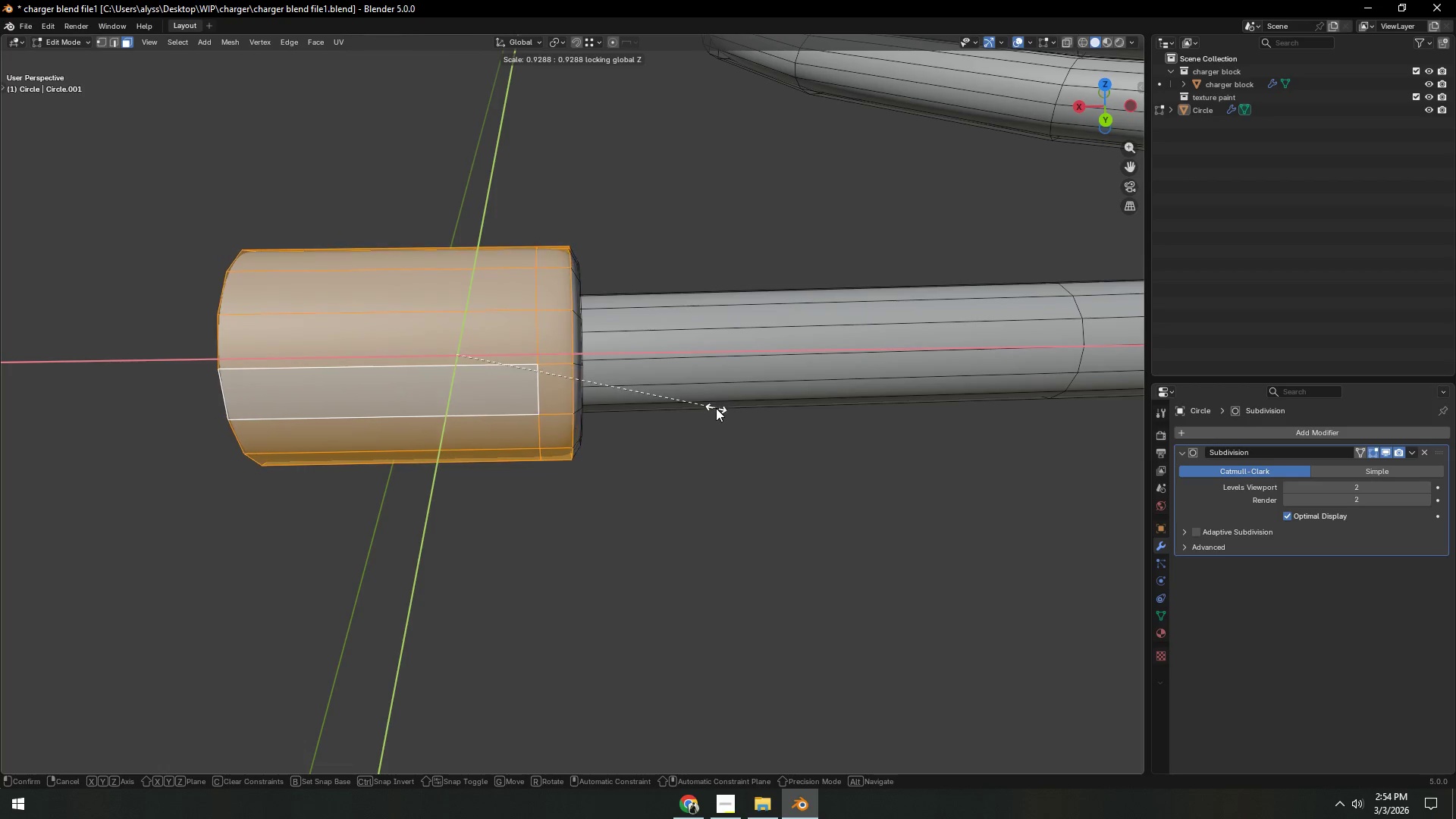 
key(Shift+X)
 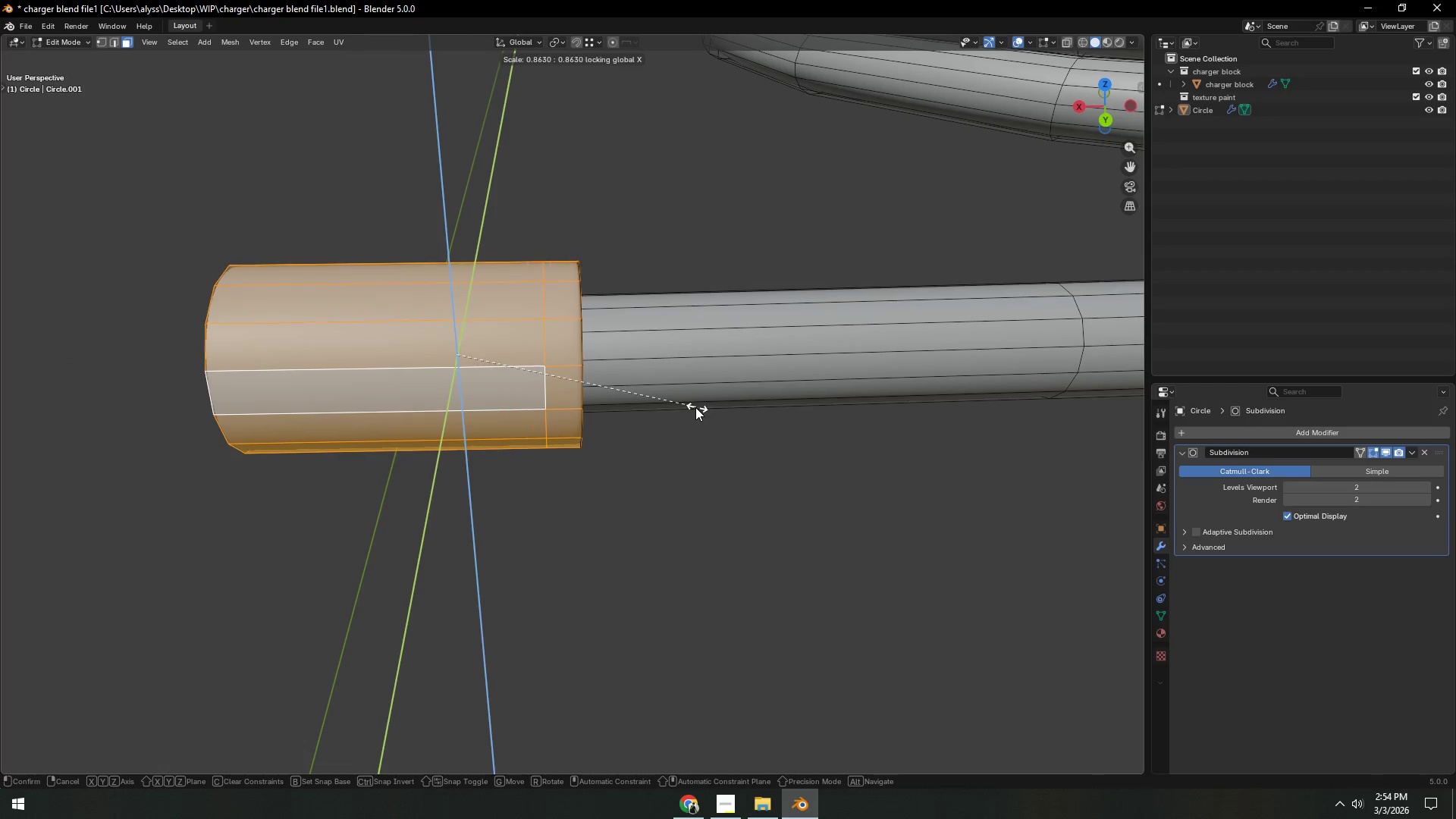 
left_click([695, 407])
 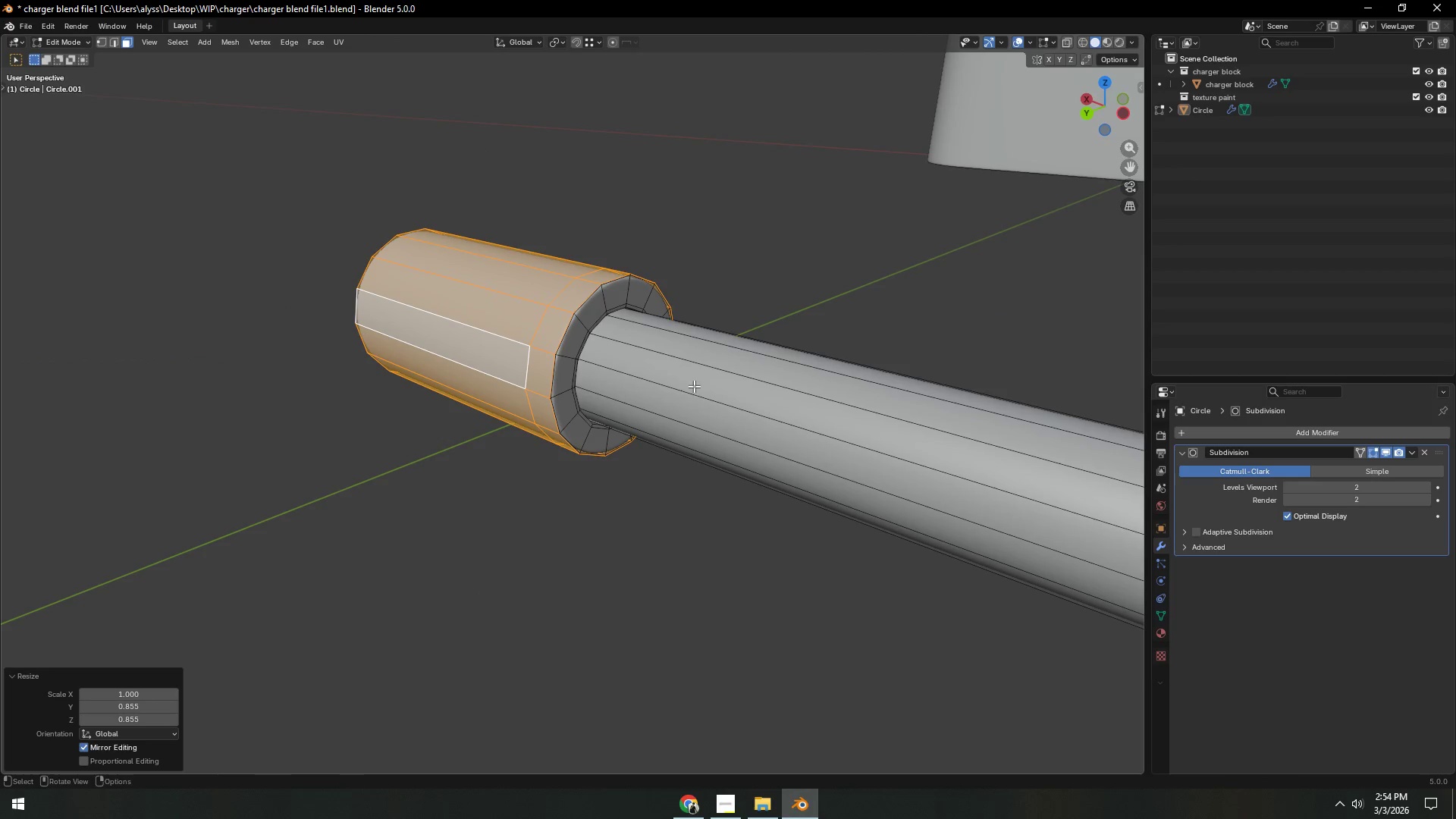 
type(sX)
 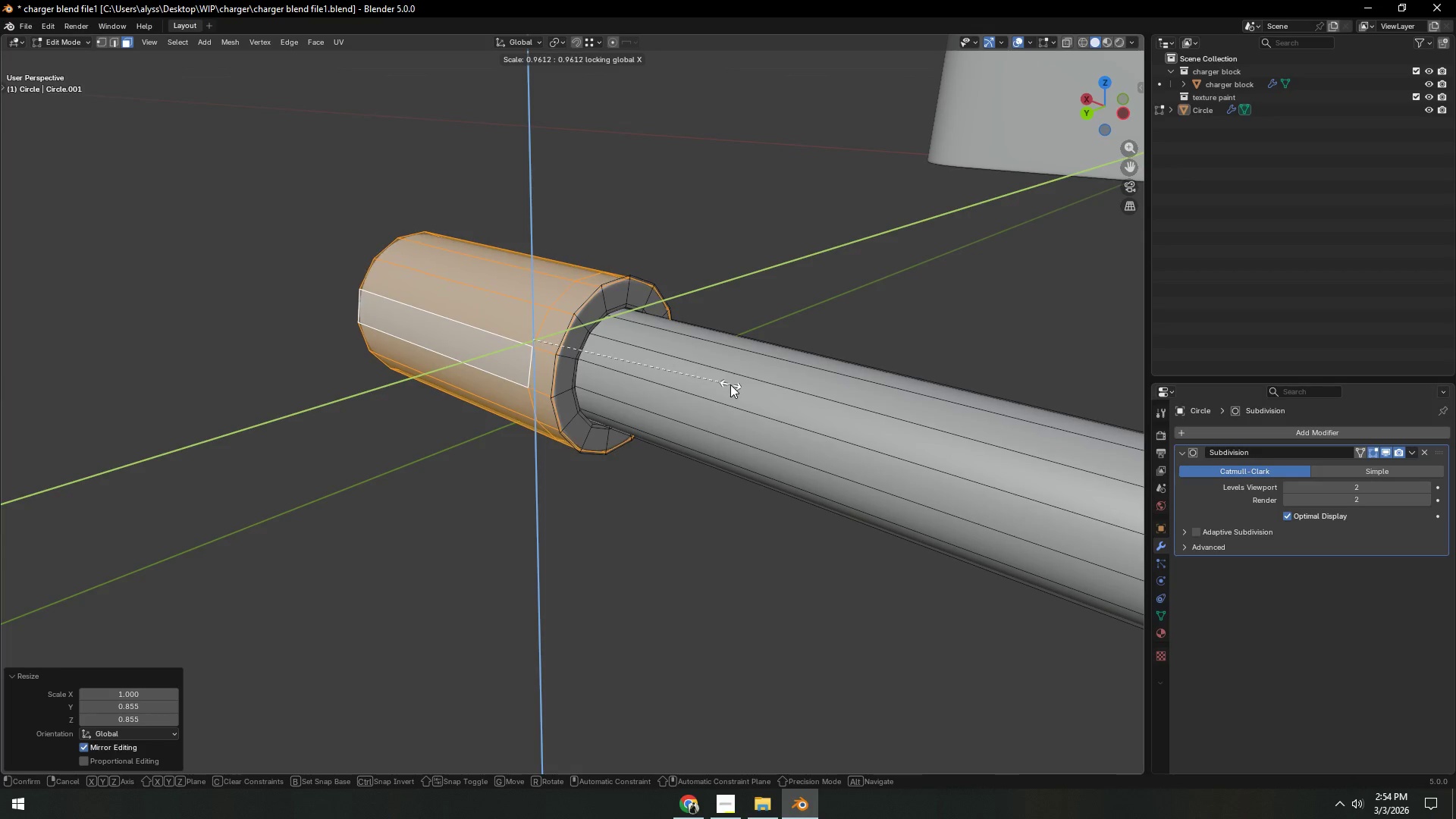 
right_click([723, 385])
 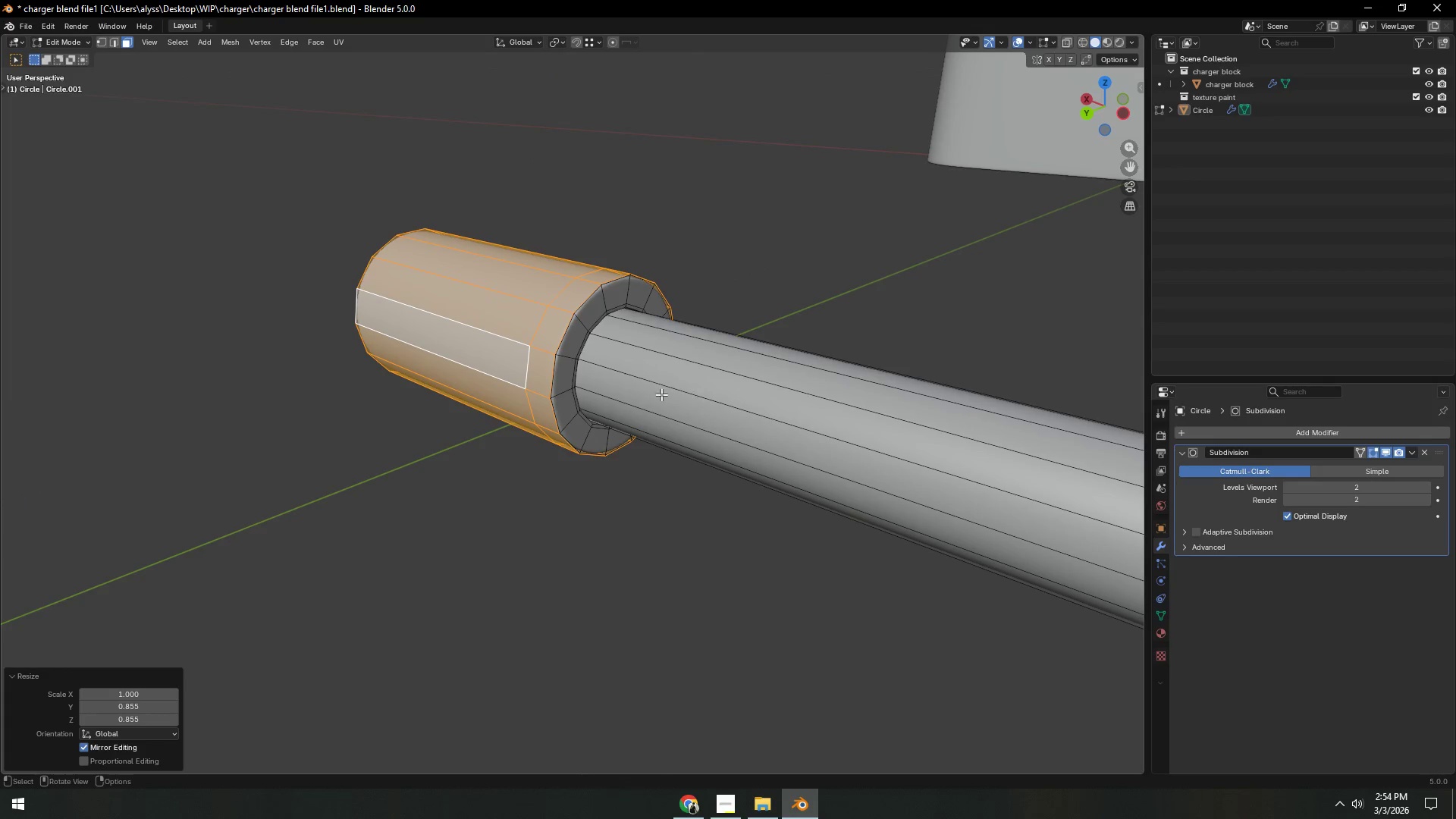 
 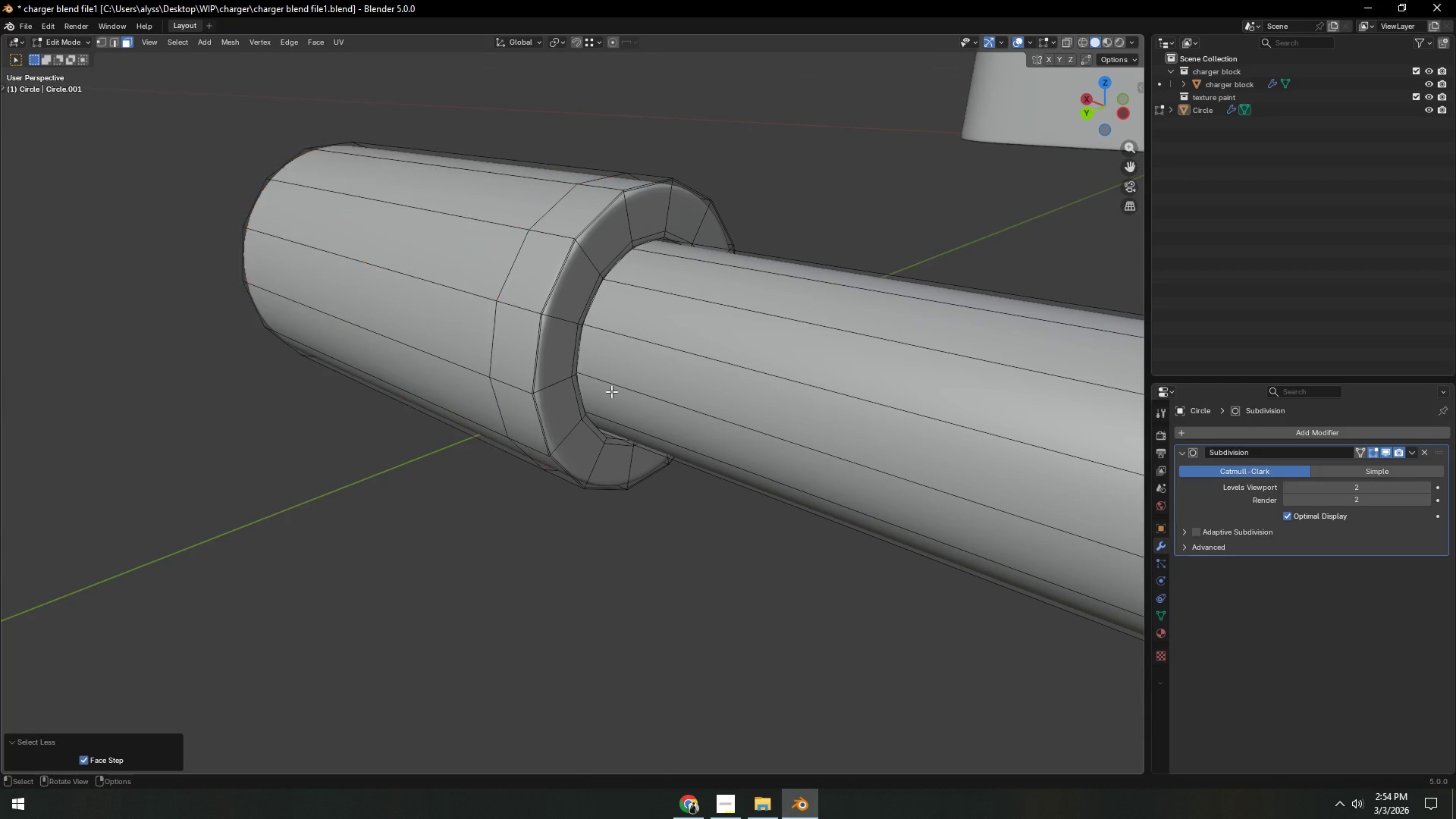 
scroll: coordinate [628, 395], scroll_direction: up, amount: 3.0
 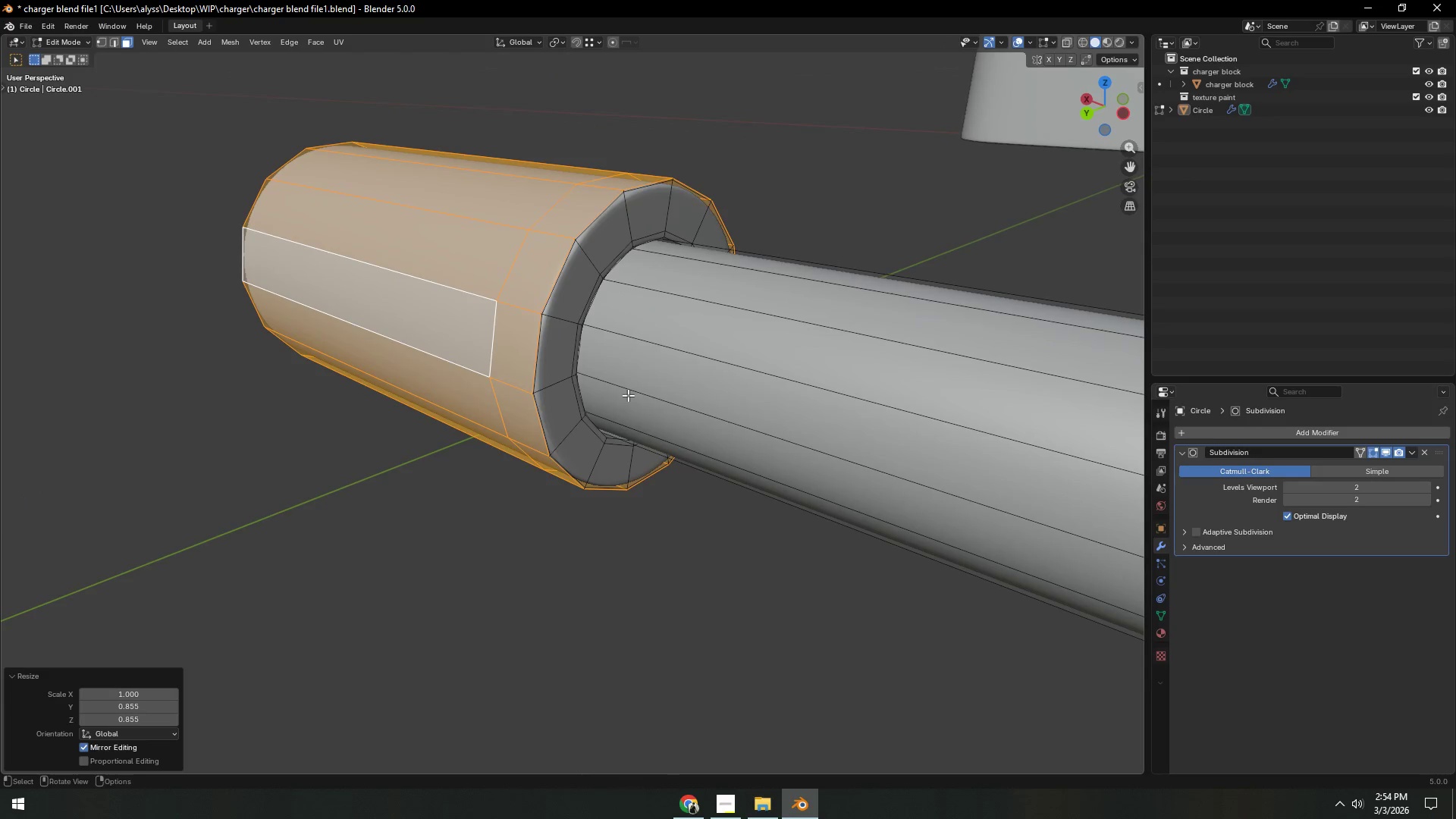 
double_click([608, 390])
 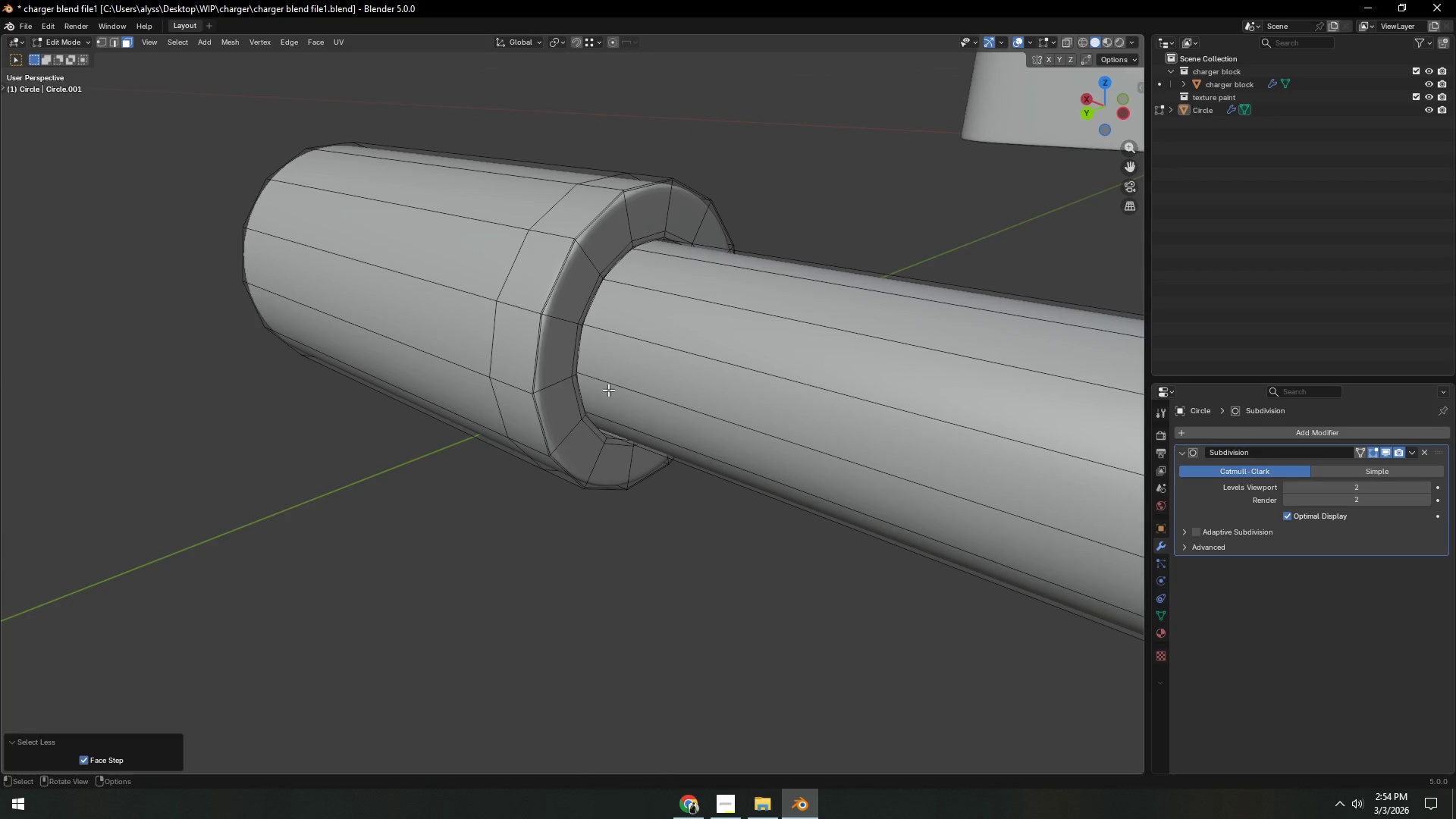 
triple_click([608, 390])
 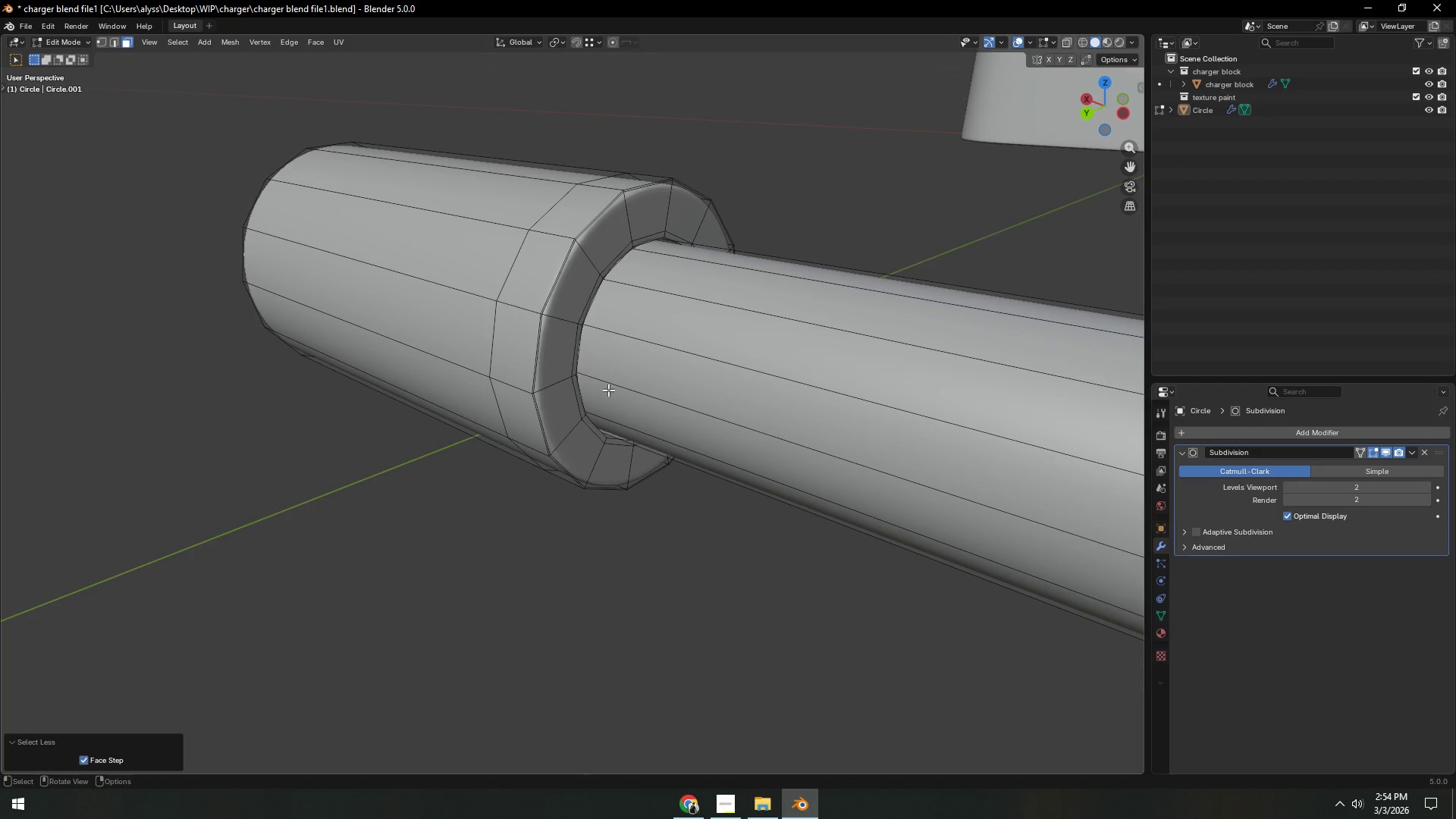 
triple_click([608, 390])
 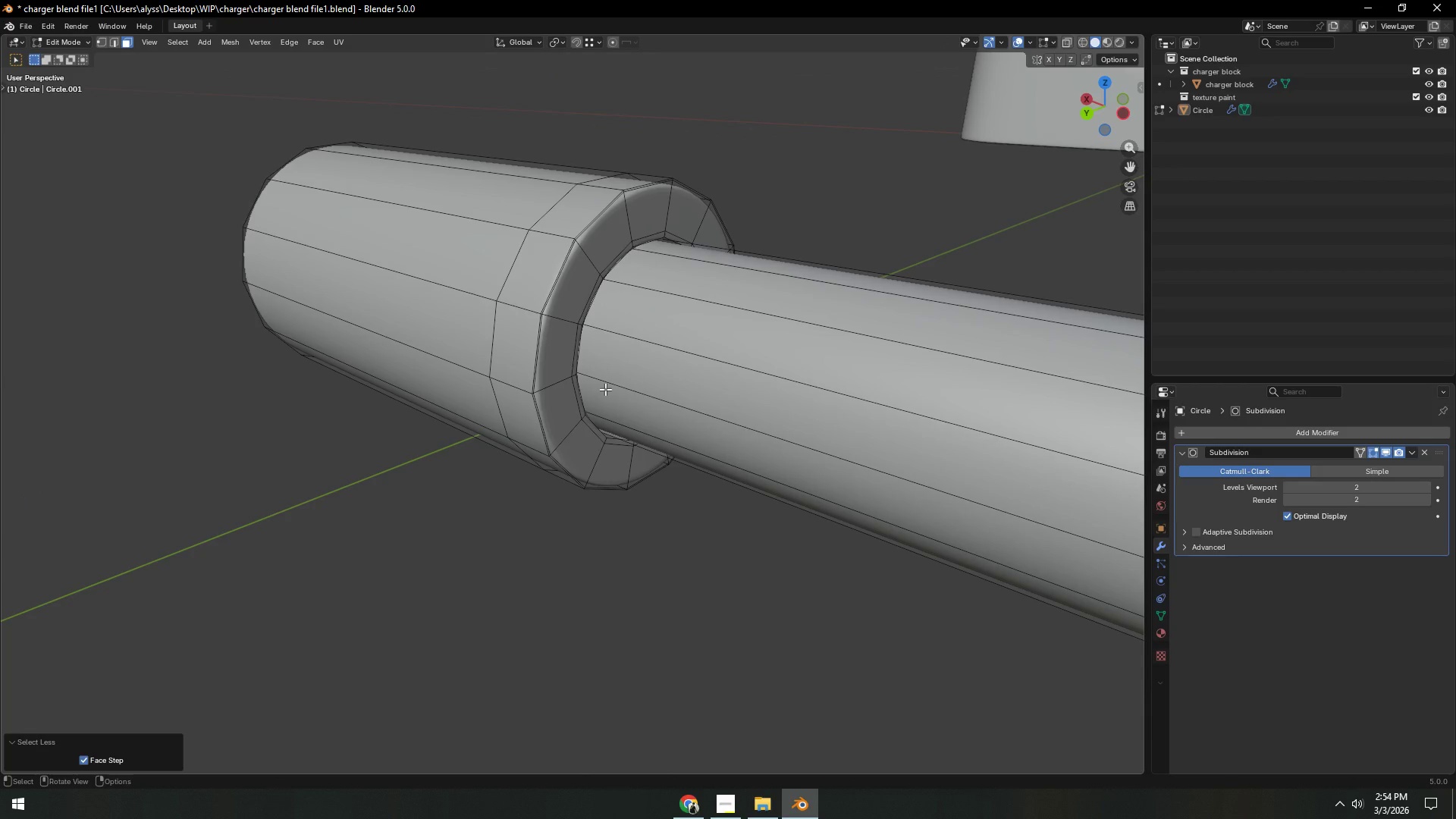 
key(Control+Z)
 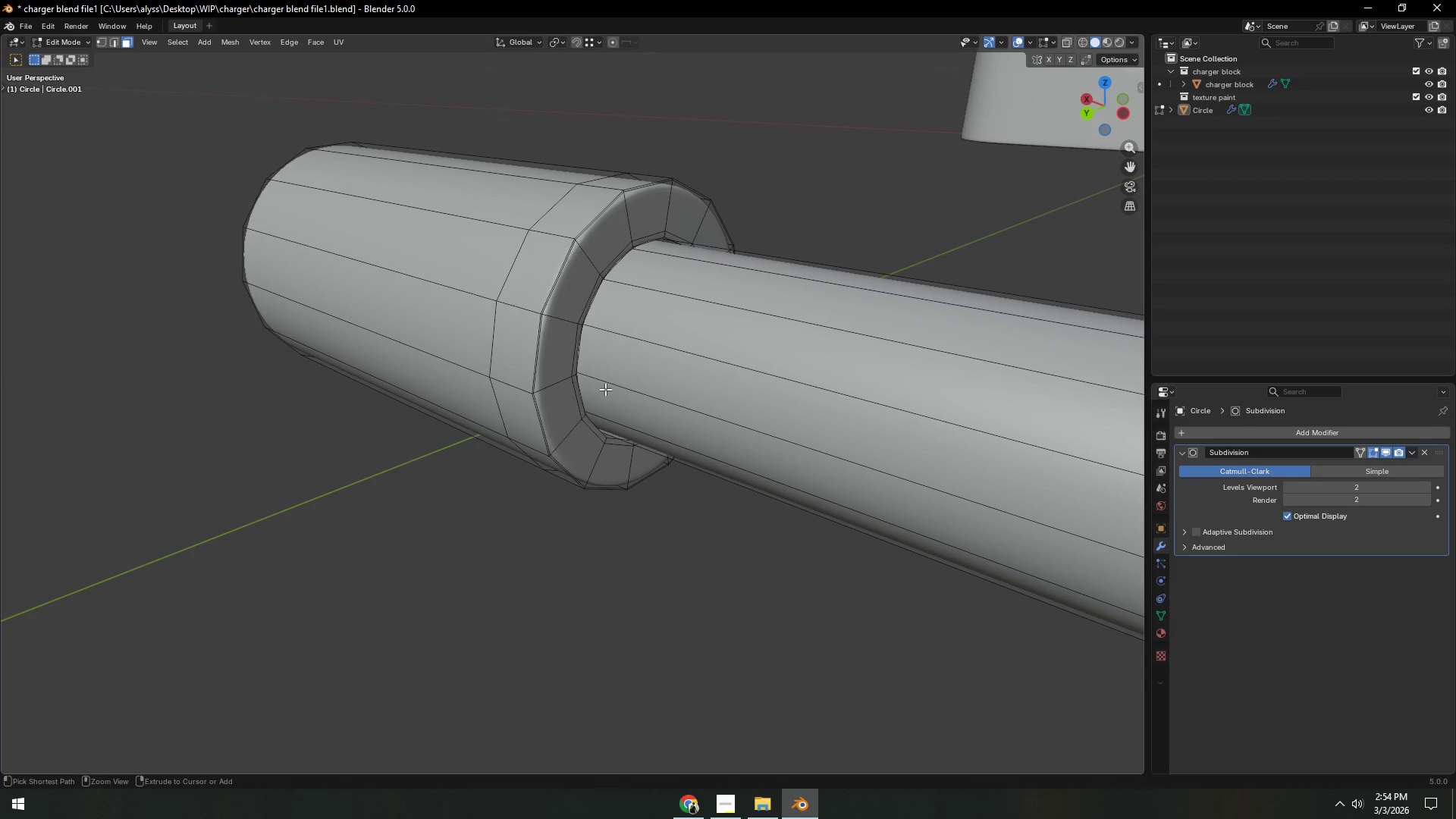 
key(Control+Z)
 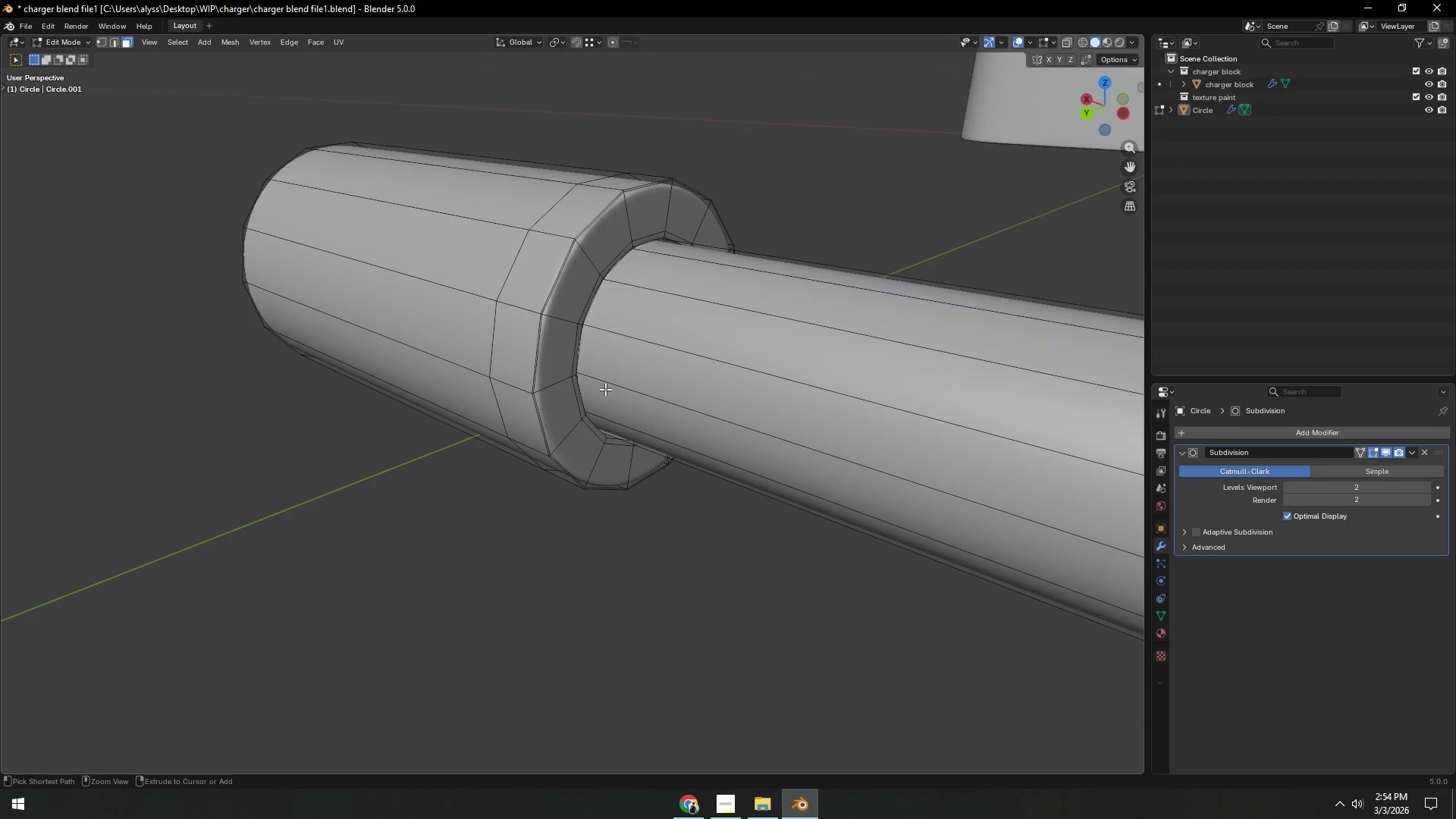 
key(Control+Z)
 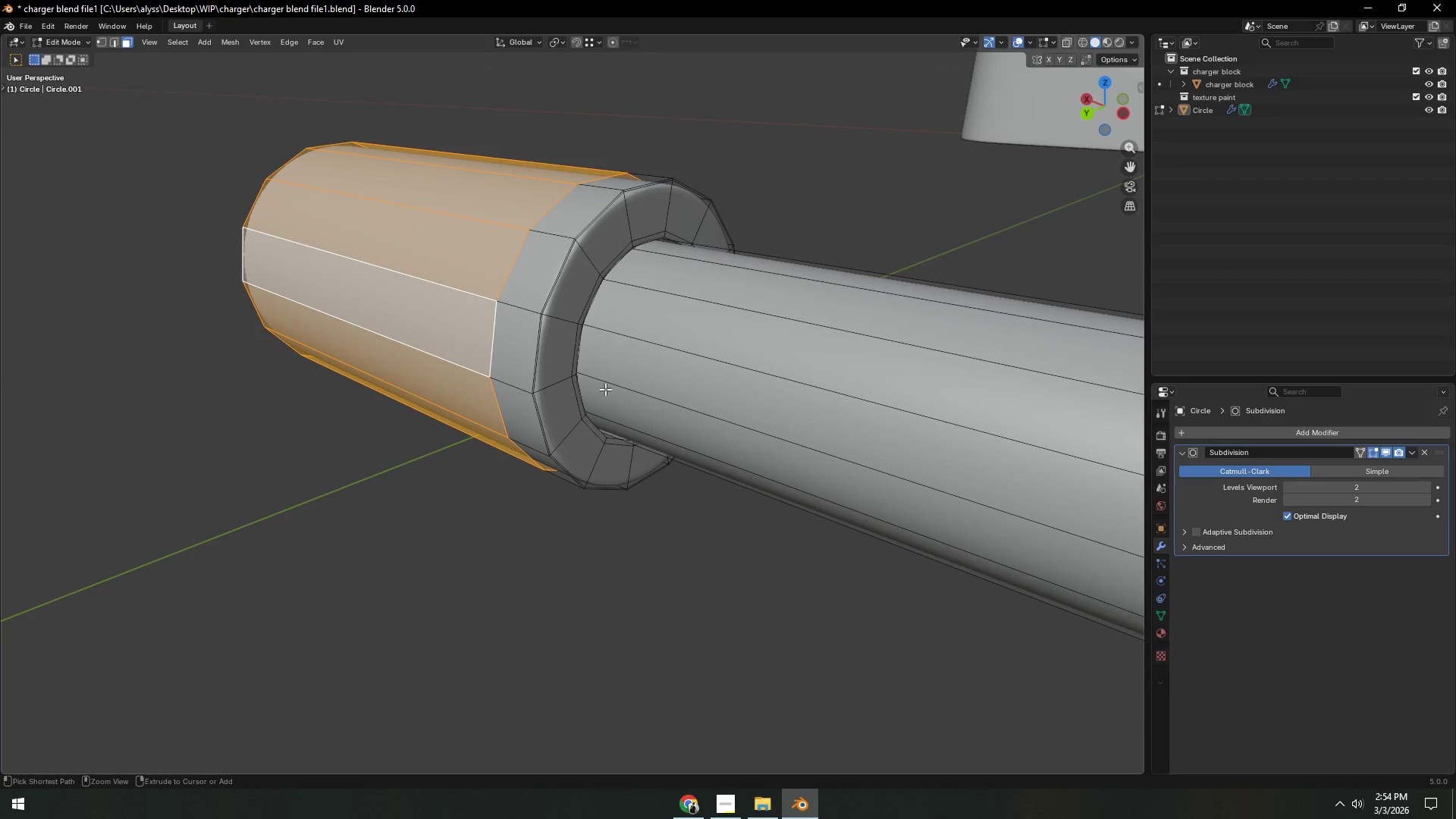 
key(Control+Z)
 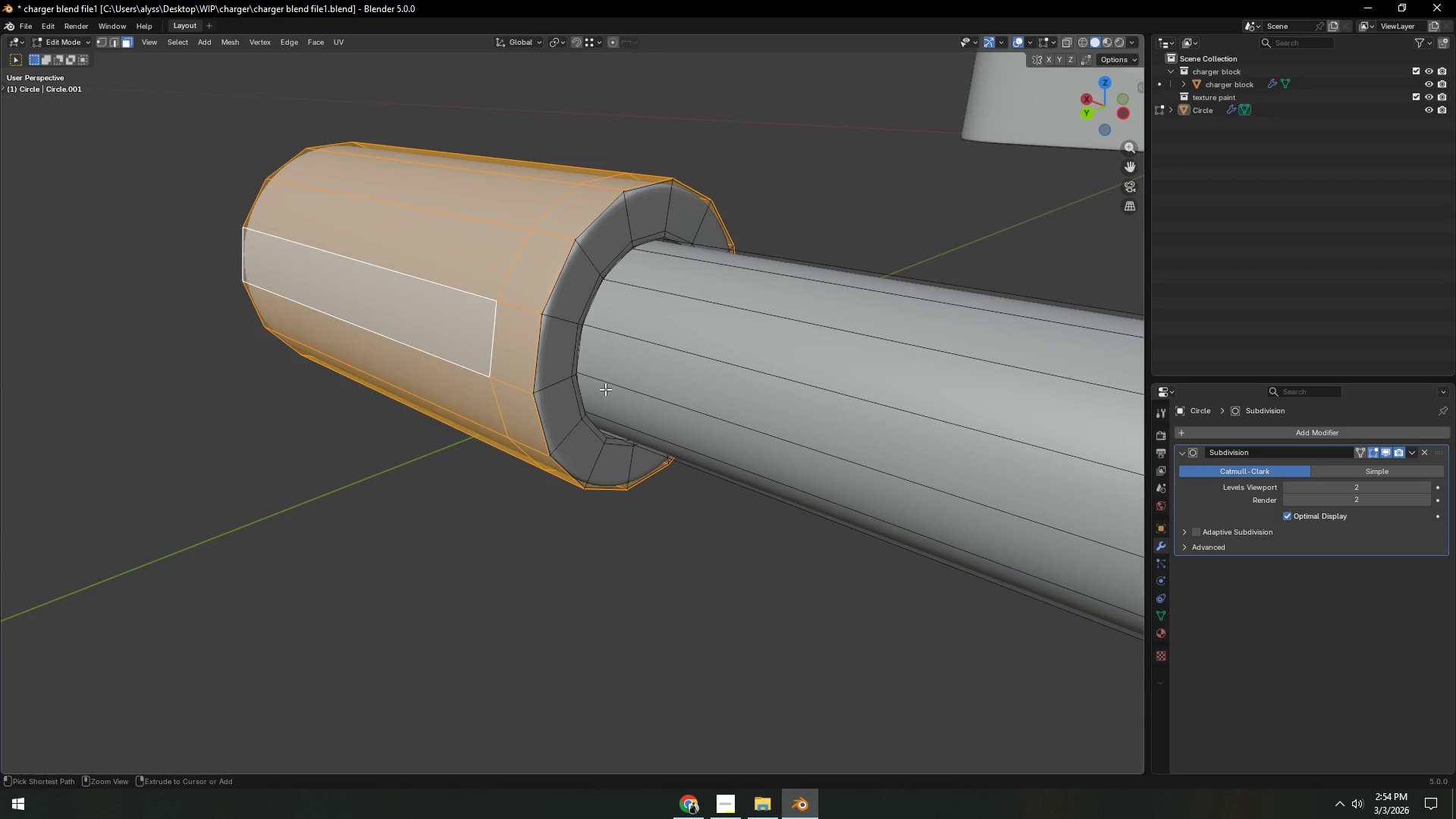 
key(Control+Z)
 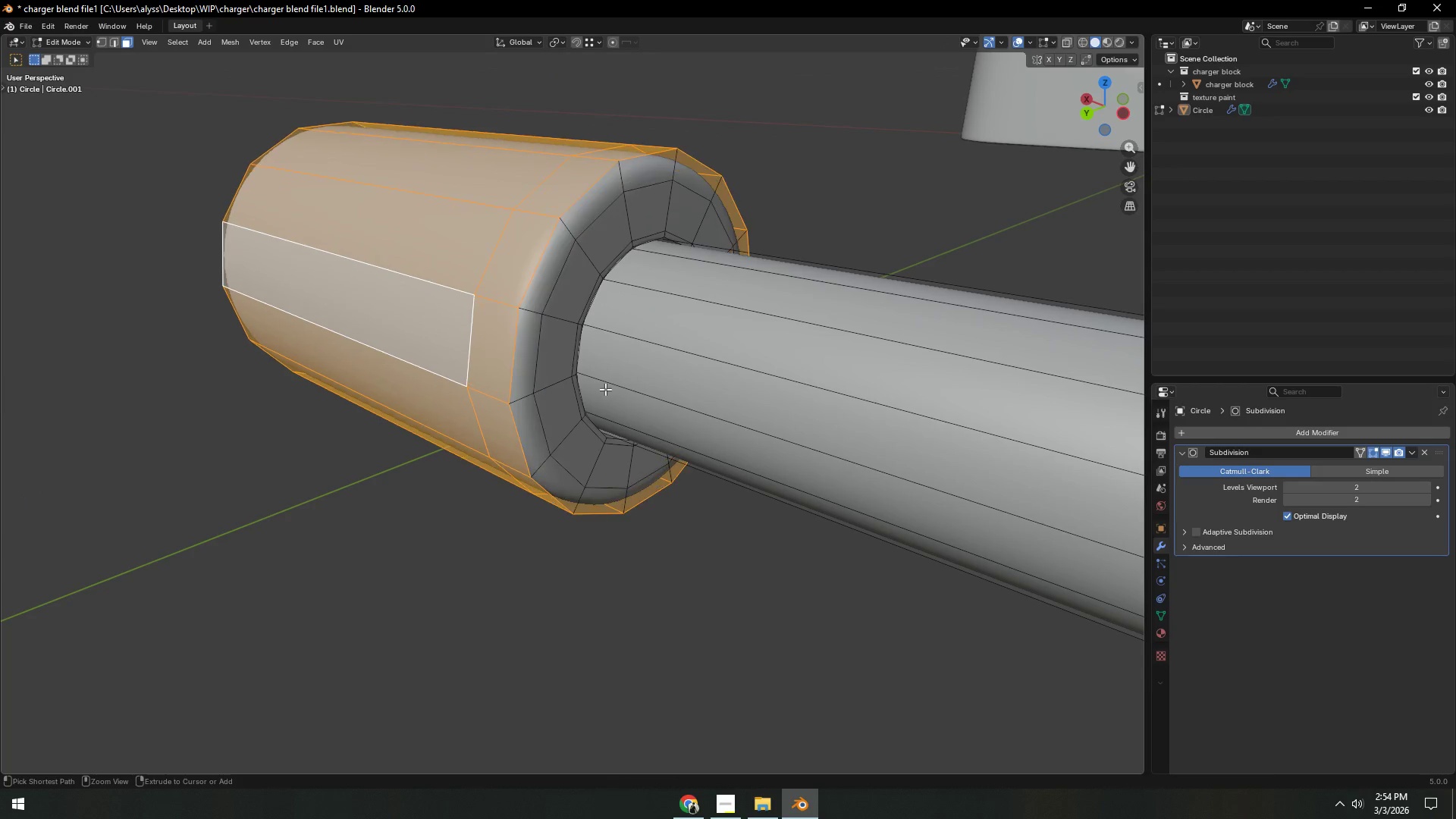 
key(Control+Z)
 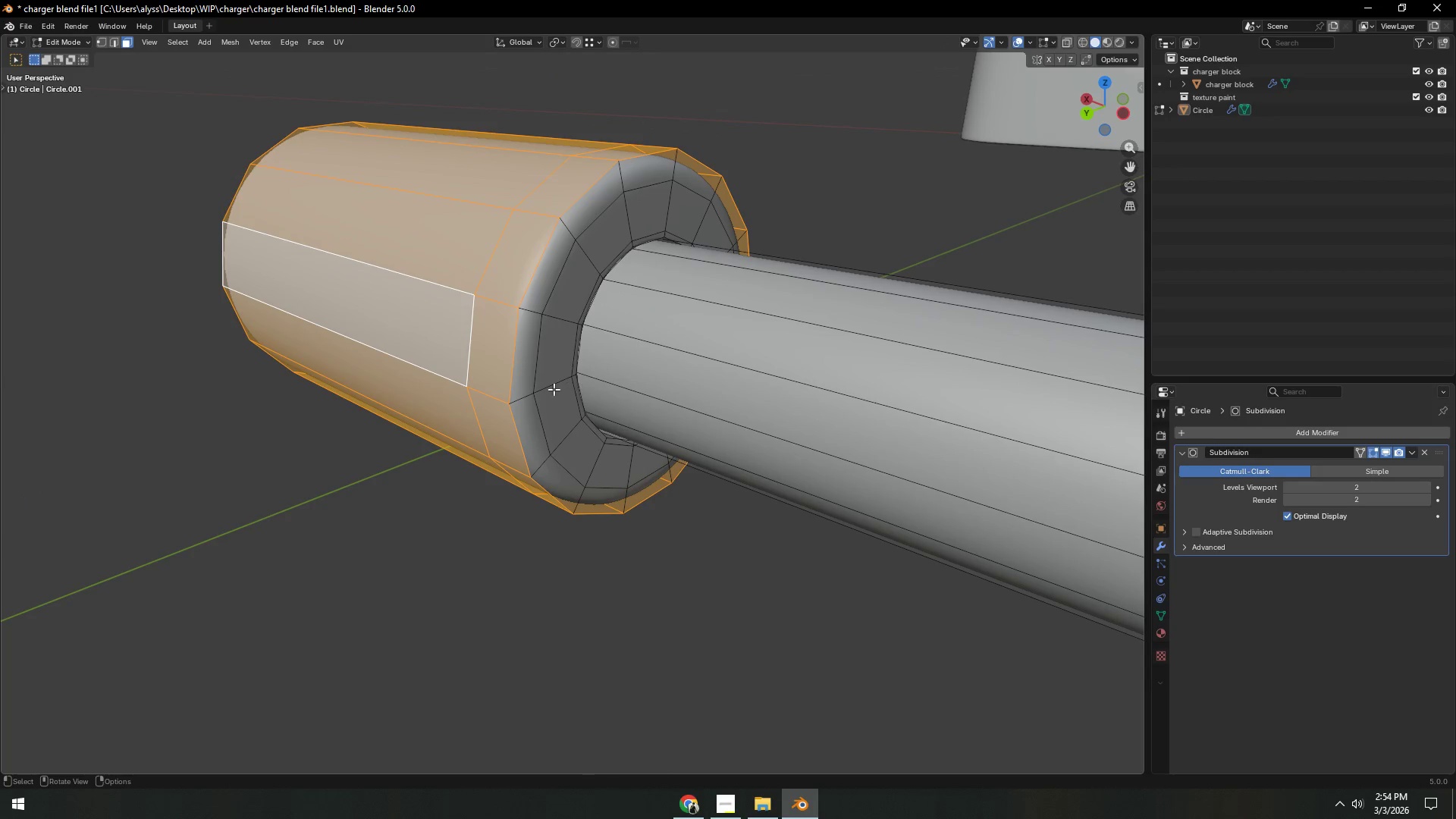 
hold_key(key=ShiftLeft, duration=3.14)
hold_key(key=MetaLeft, duration=0.8)
left_click([525, 393])
 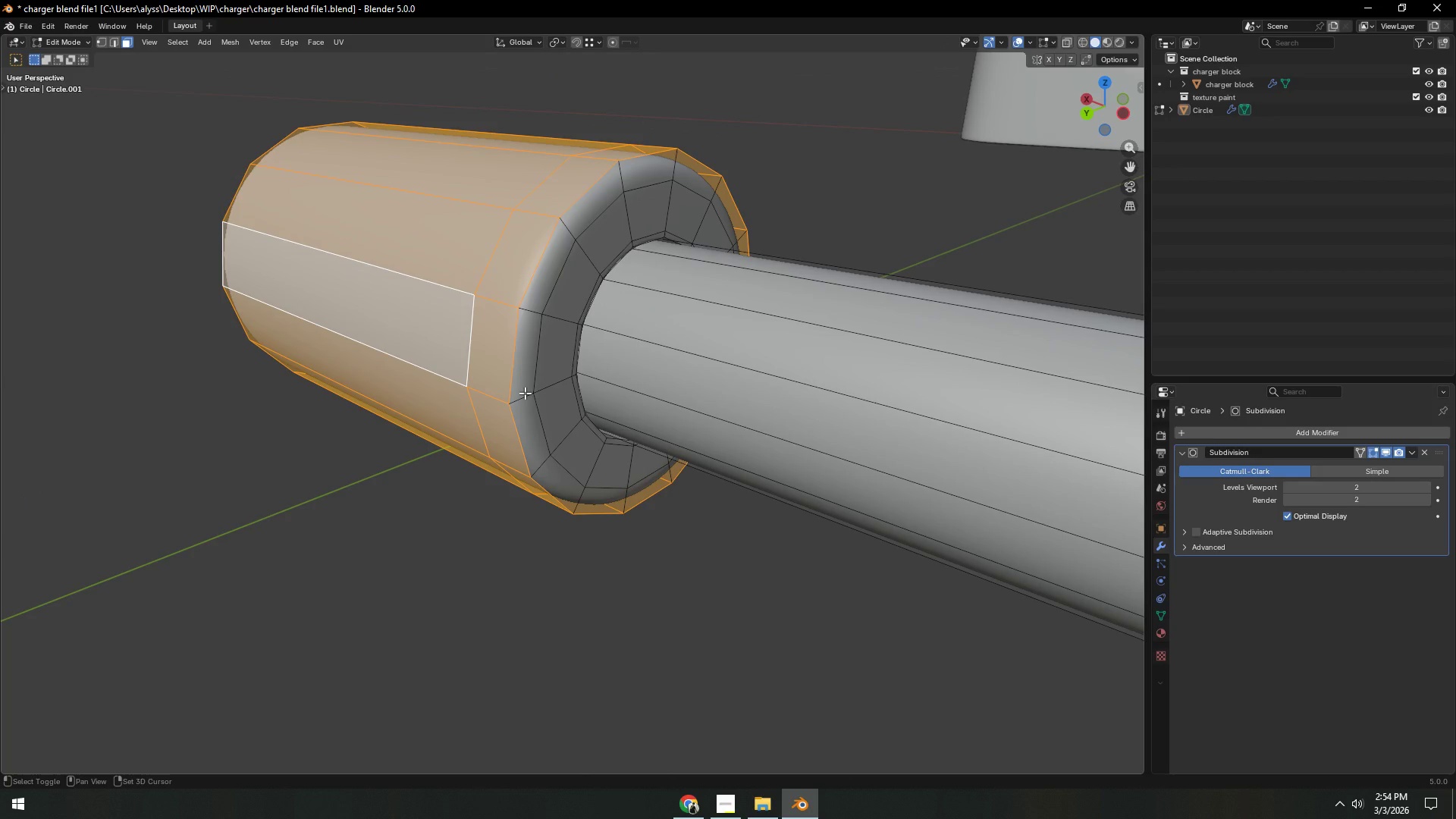 
hold_key(key=AltLeft, duration=0.61)
left_click([525, 393])
 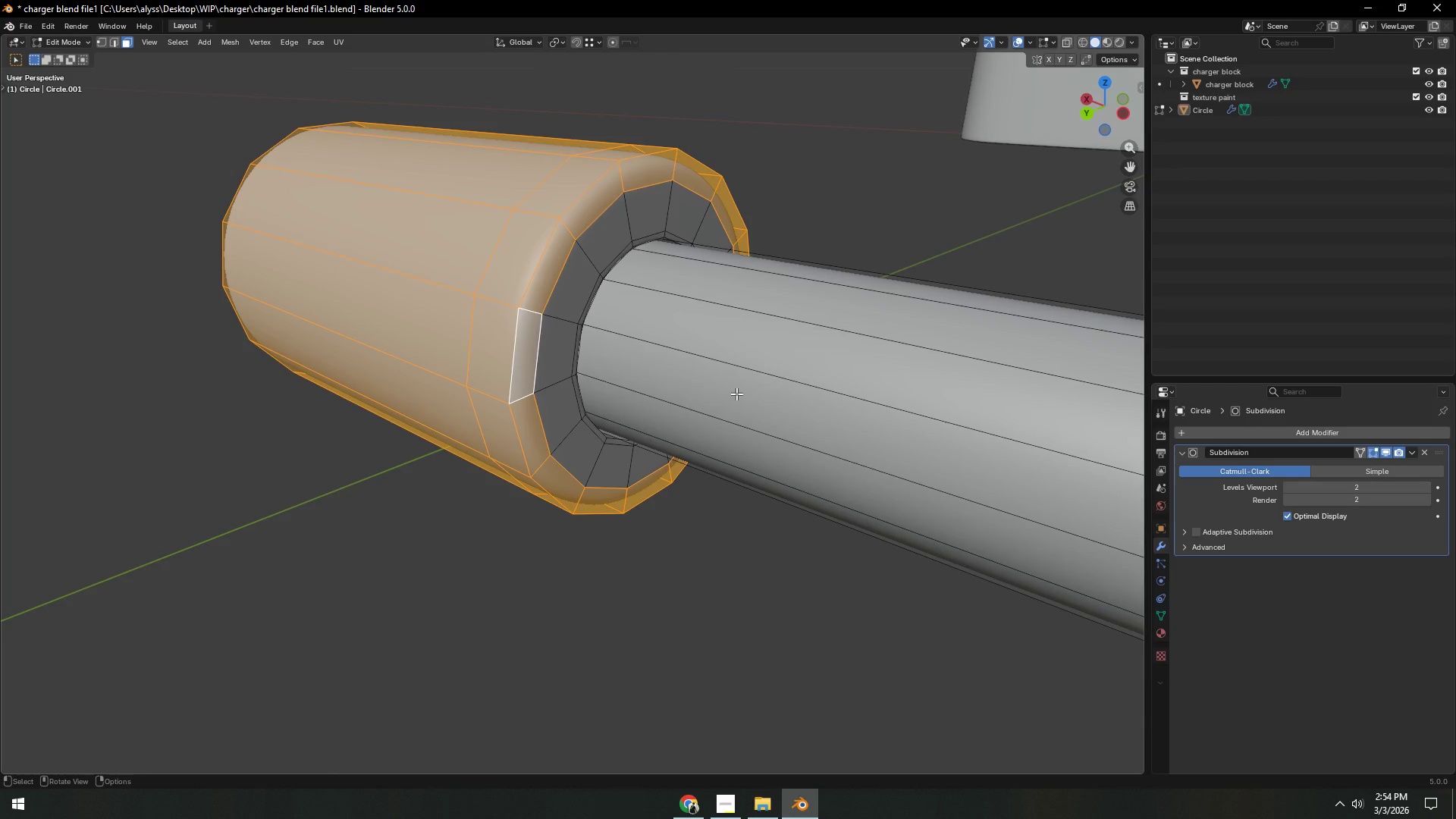 
type(sX)
 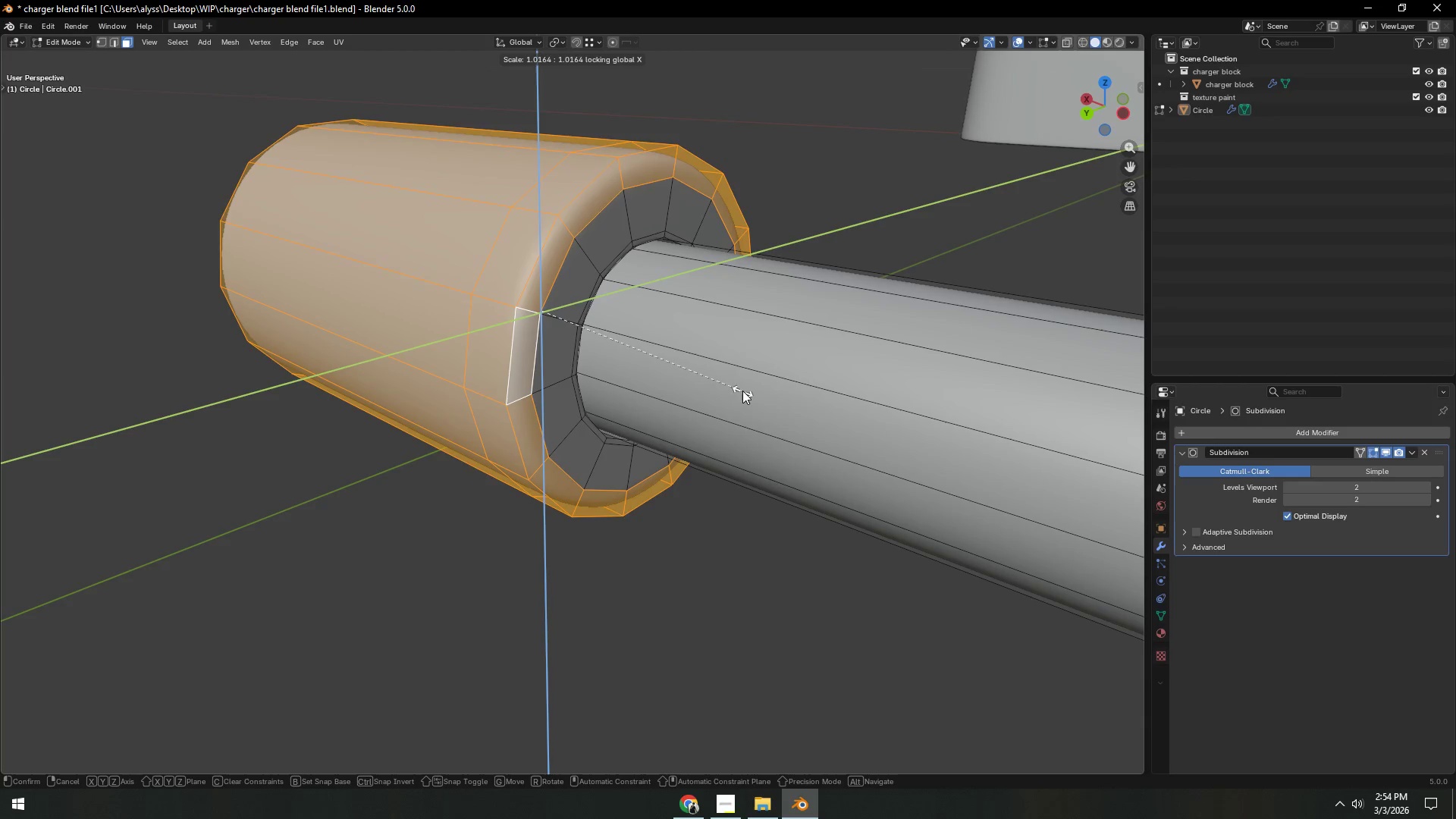 
left_click([689, 391])
 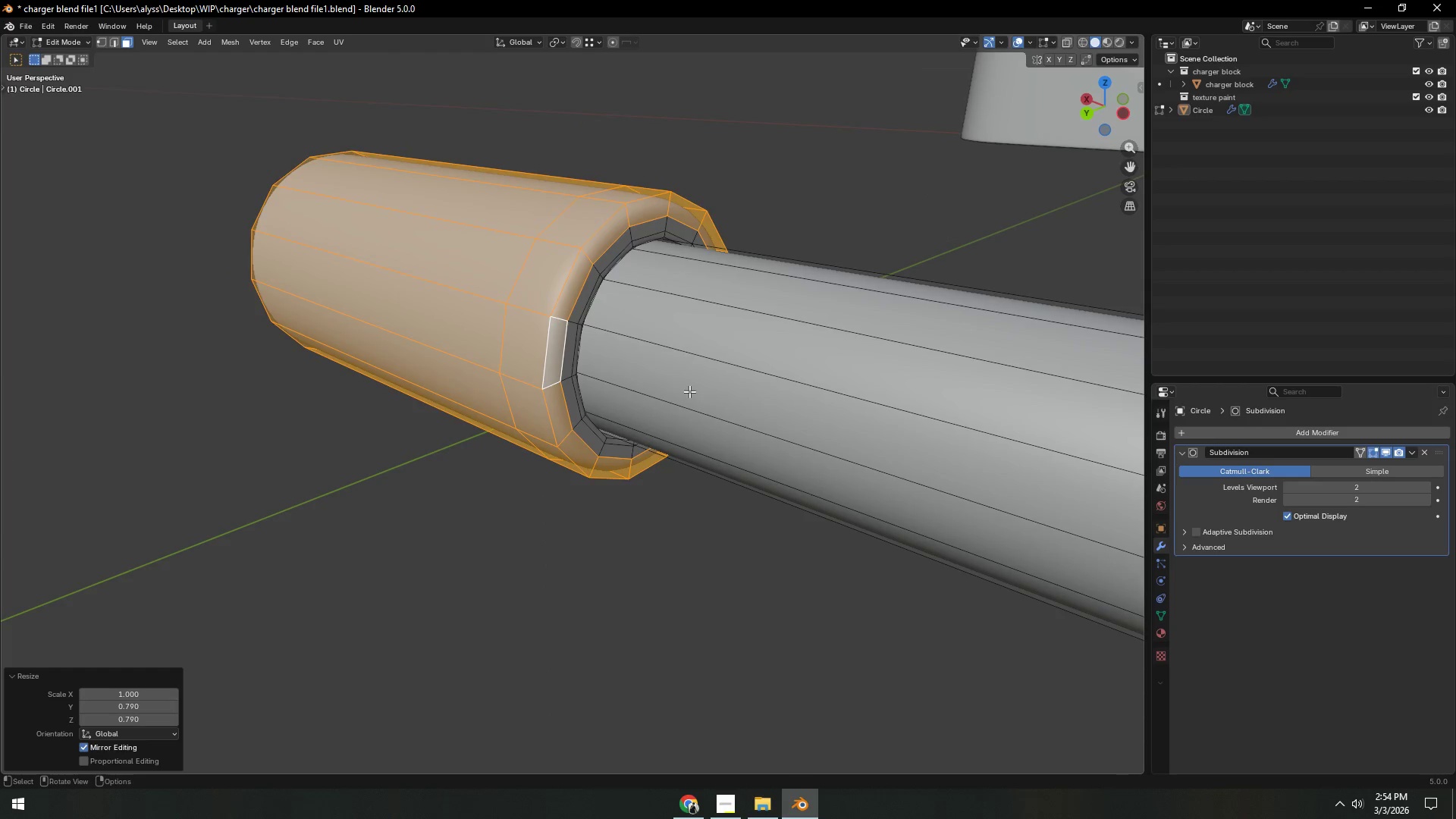 
key(Tab)
 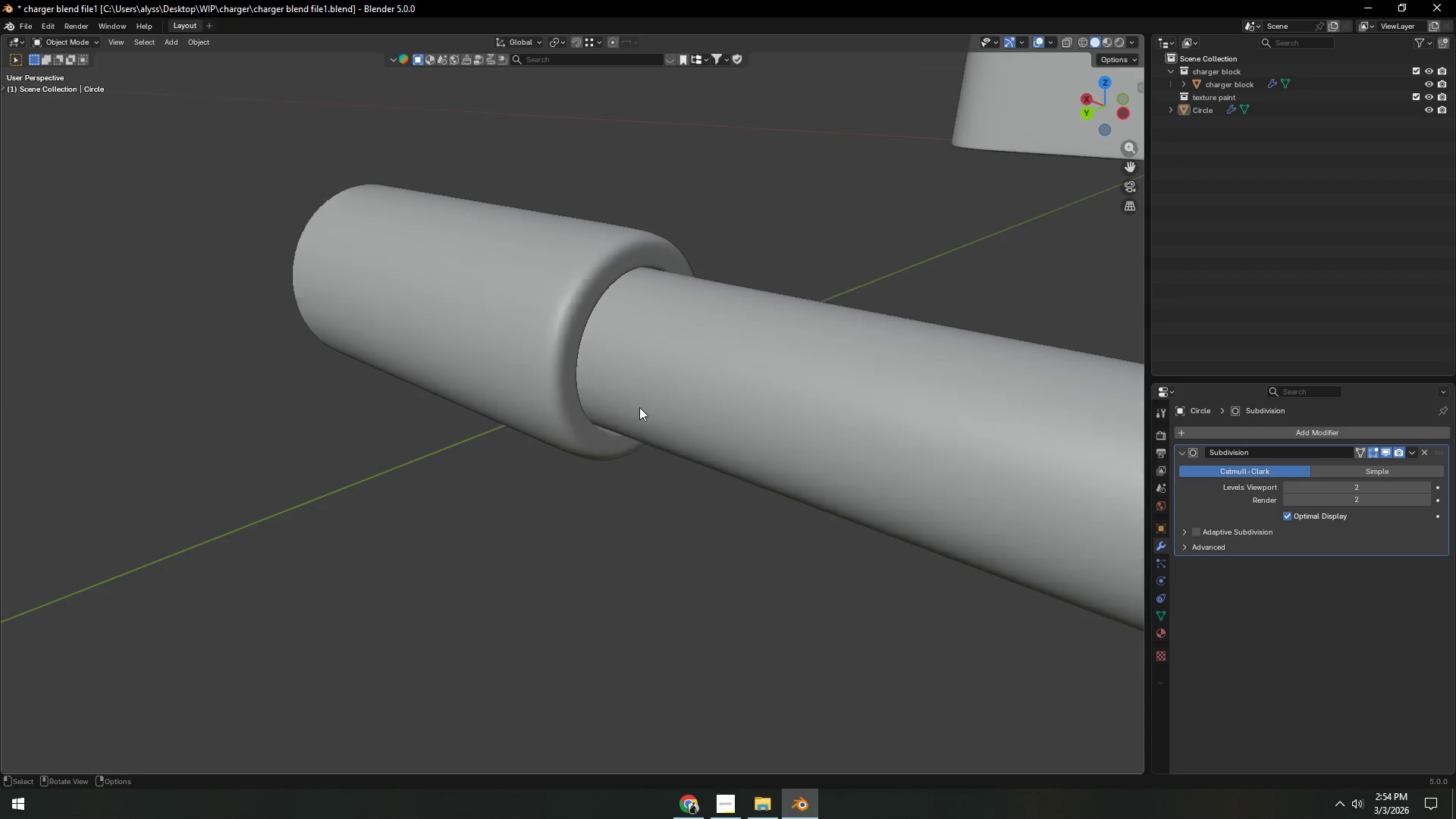 
left_click([472, 487])
 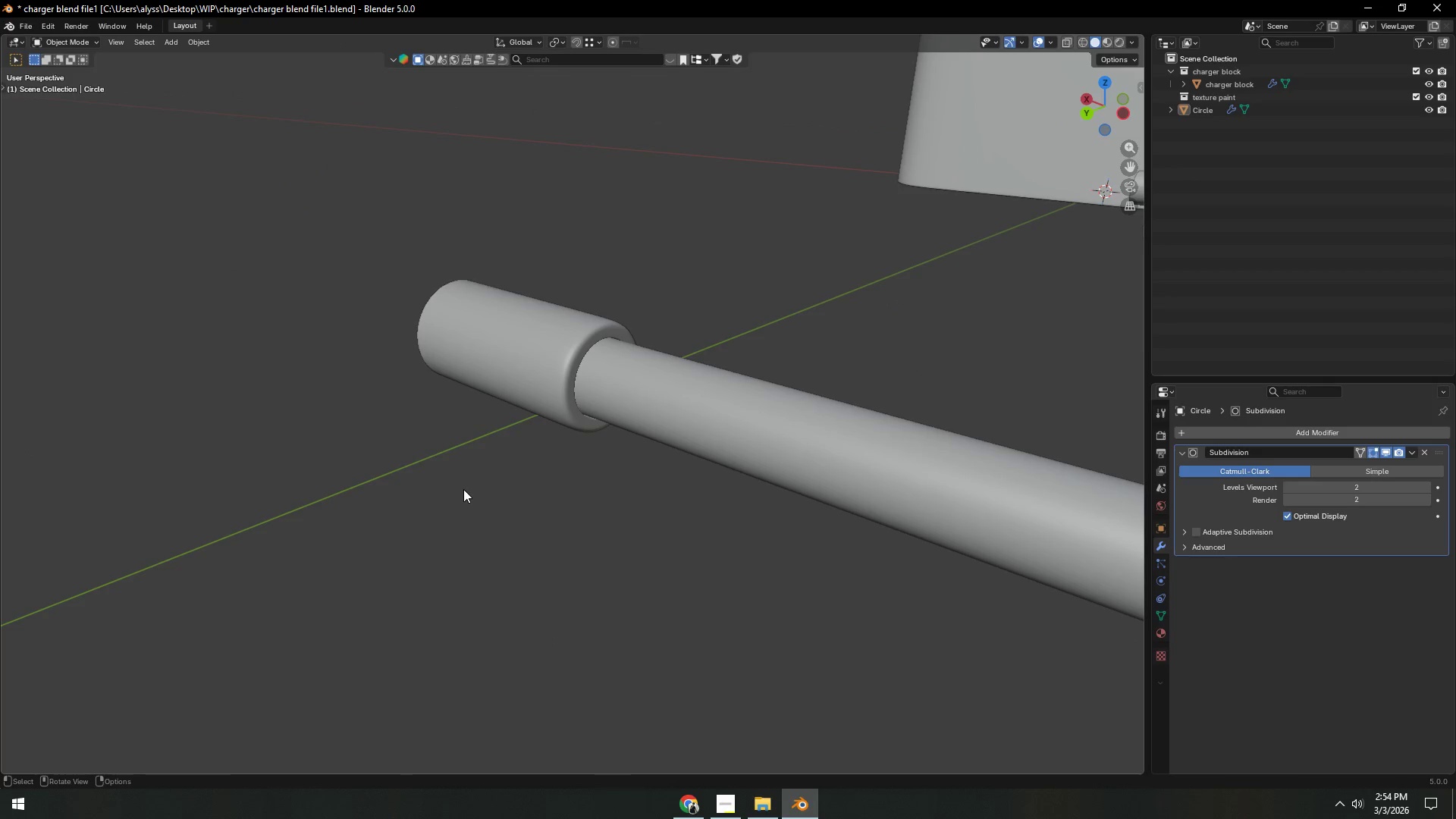 
scroll: coordinate [639, 407], scroll_direction: down, amount: 5.0
 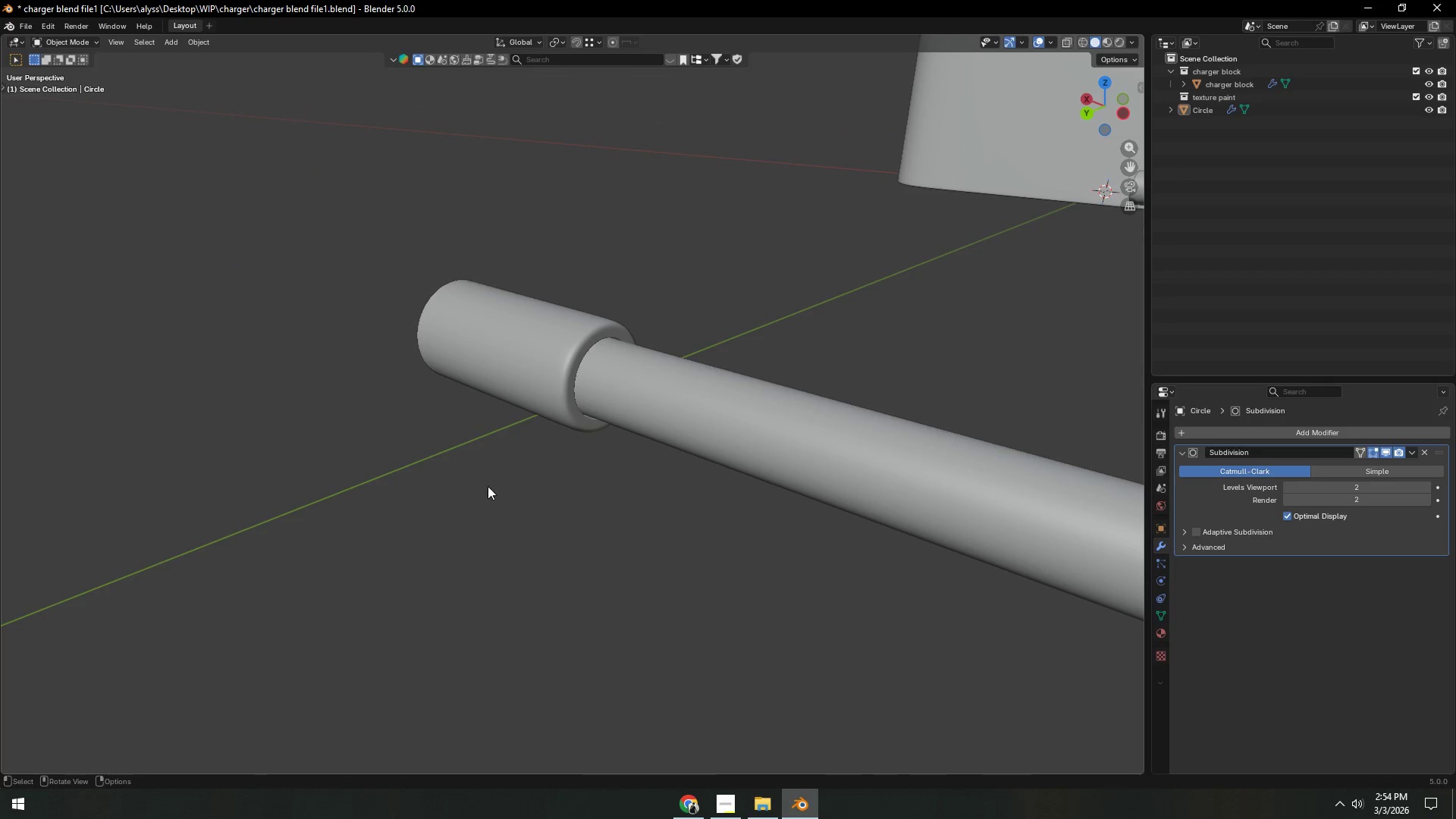 
key(Control+S)
 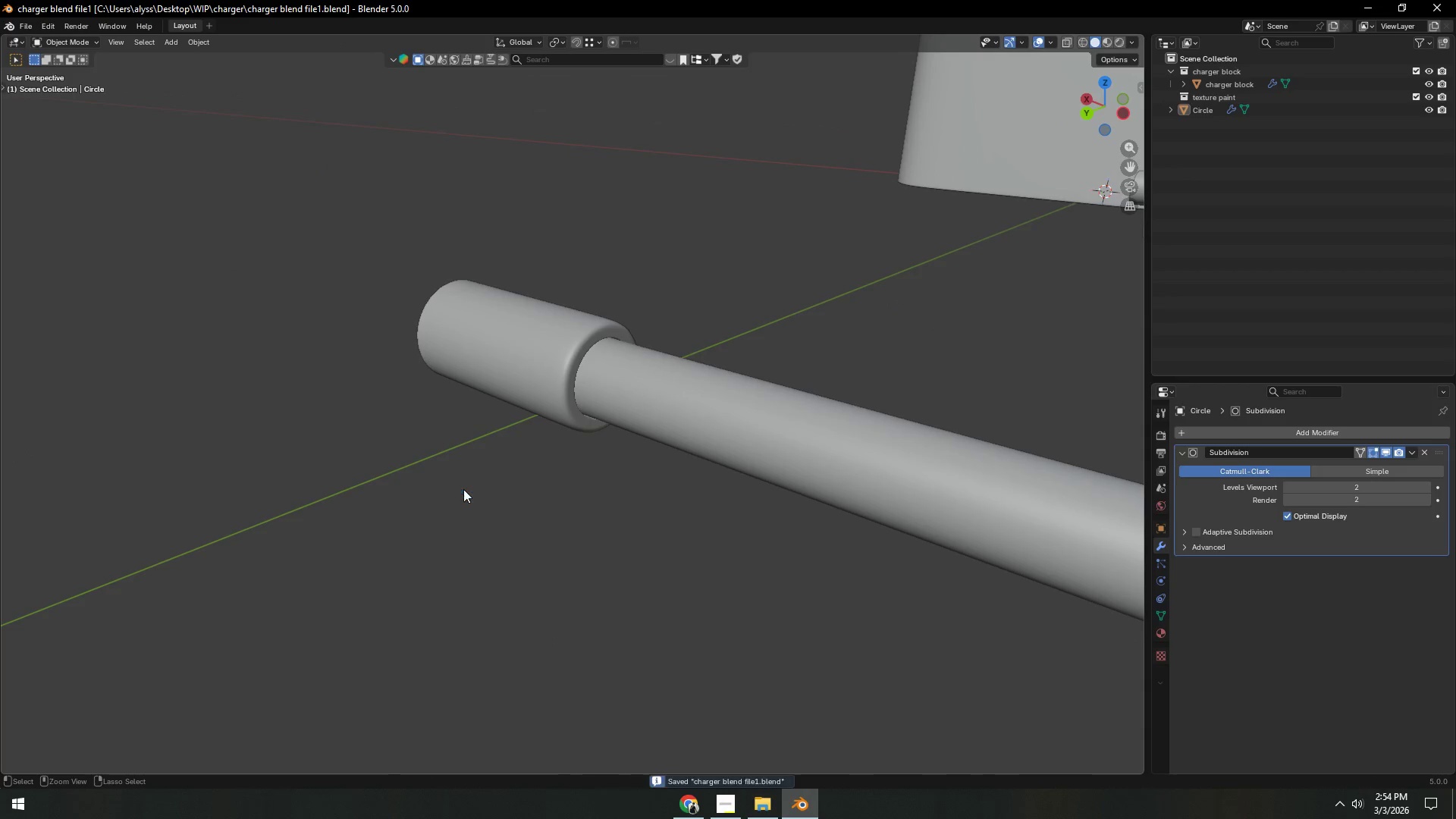 
scroll: coordinate [465, 487], scroll_direction: down, amount: 5.0
 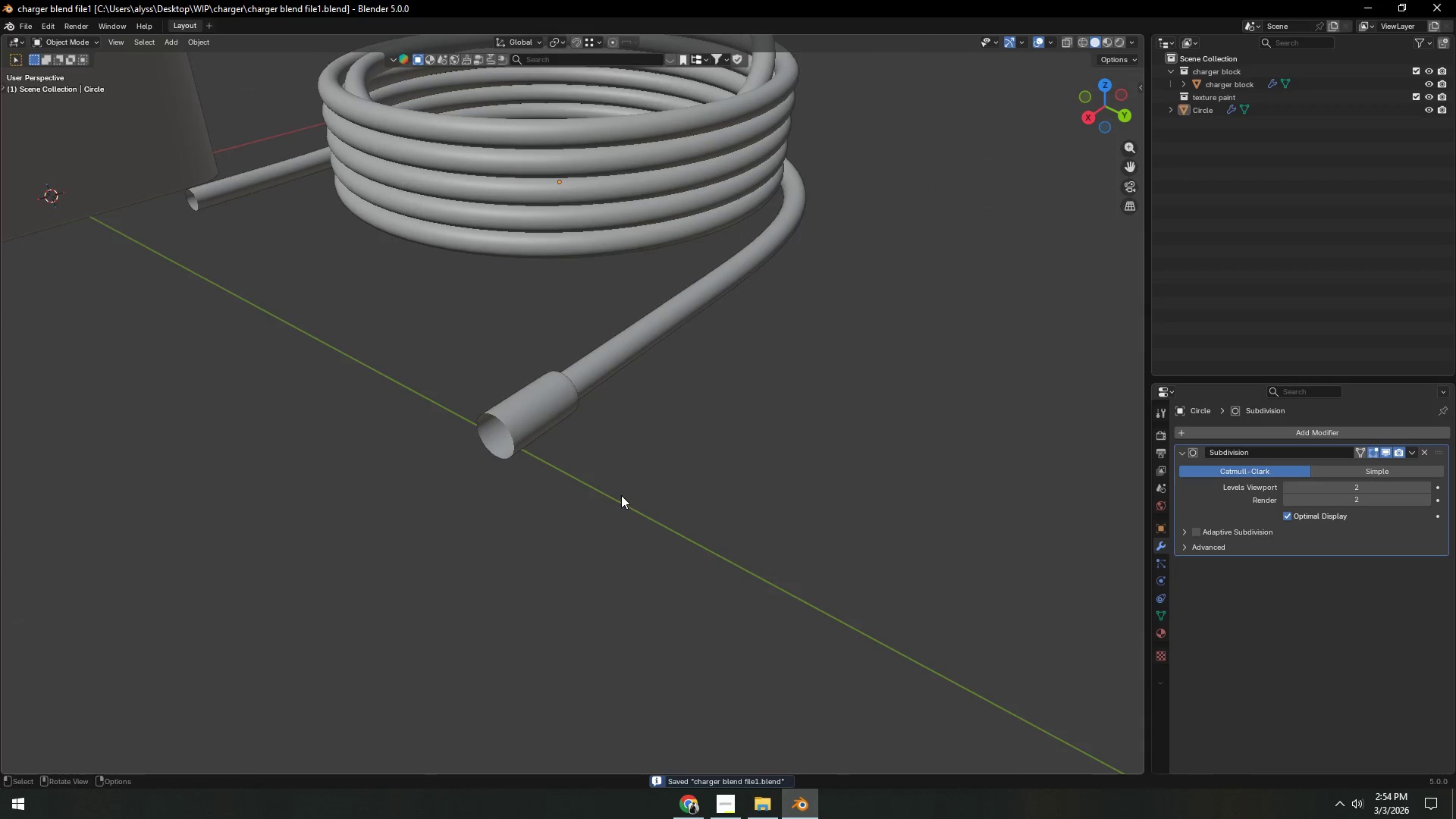 
left_click([466, 450])
 